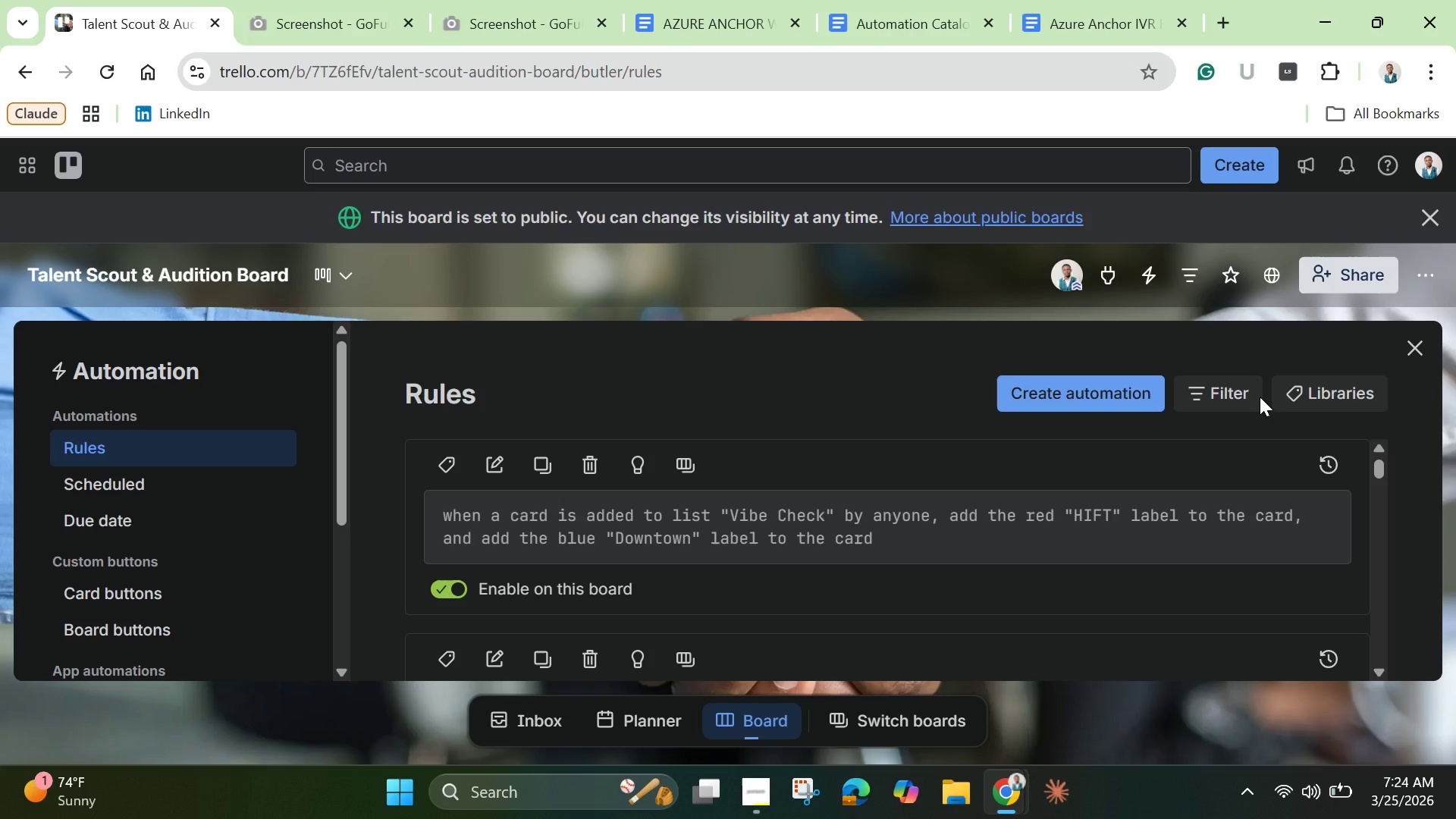 
wait(7.19)
 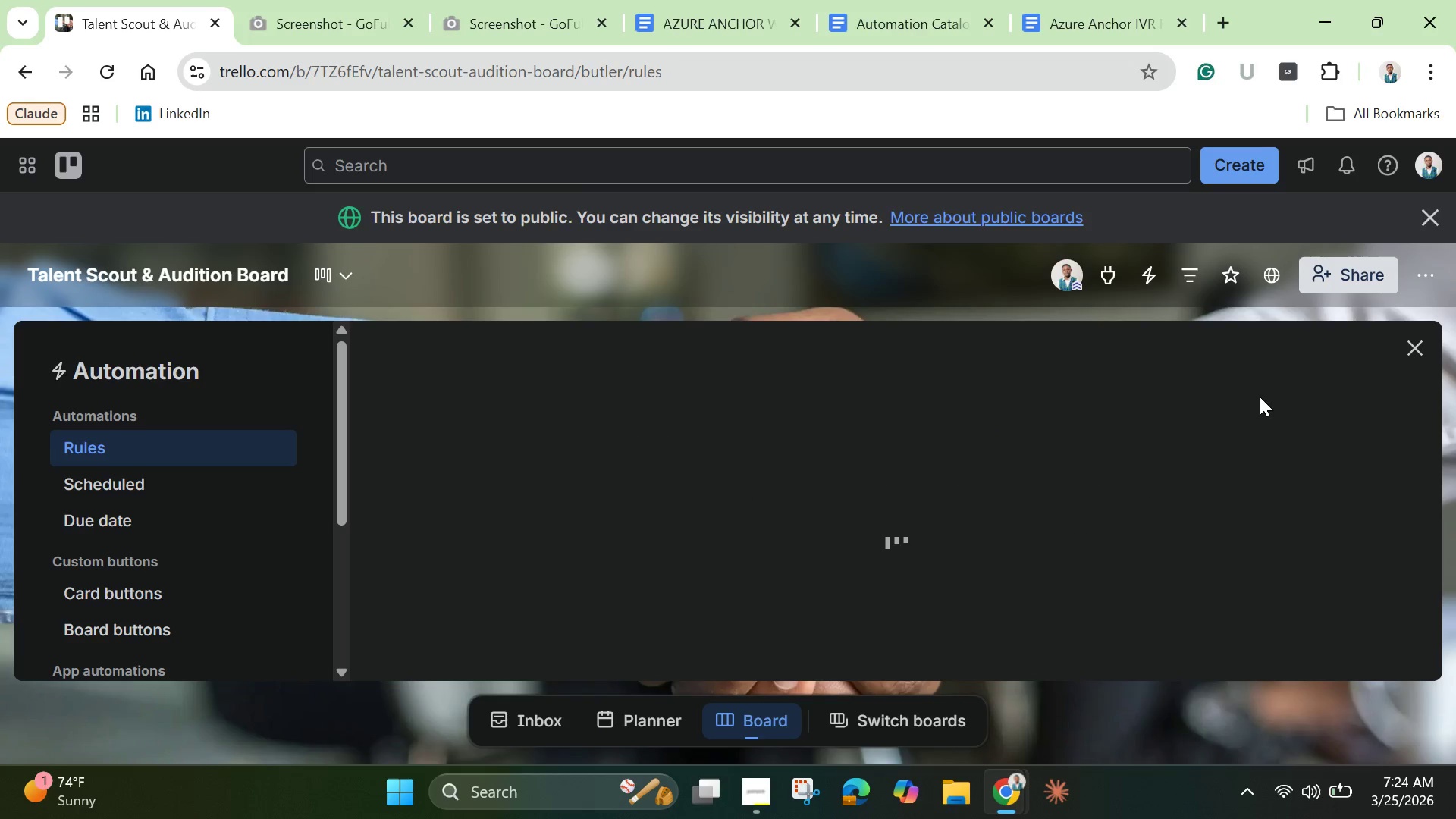 
scroll: coordinate [1171, 531], scroll_direction: down, amount: 2.0
 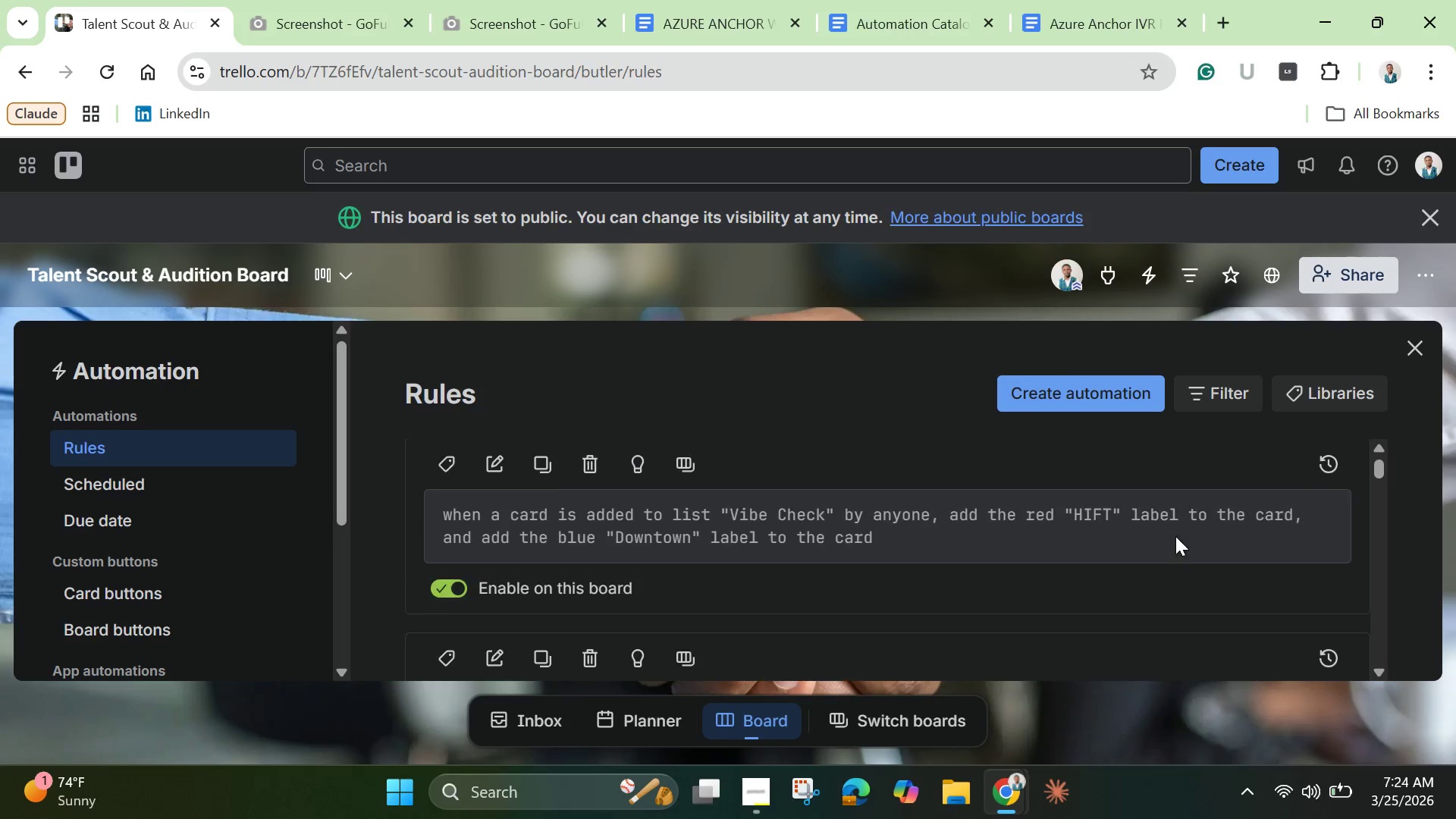 
scroll: coordinate [1175, 536], scroll_direction: up, amount: 3.0
 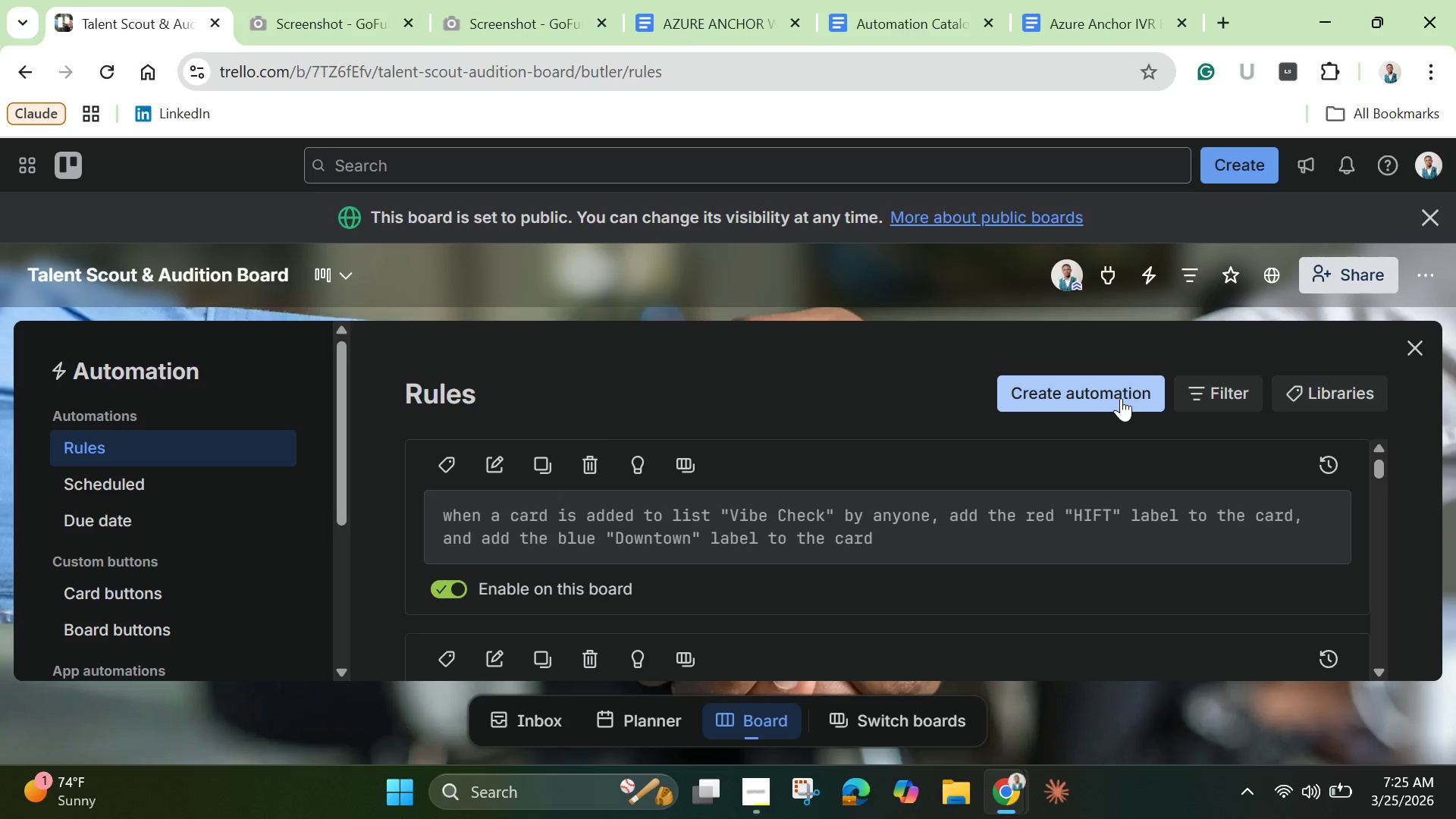 
left_click([1121, 398])
 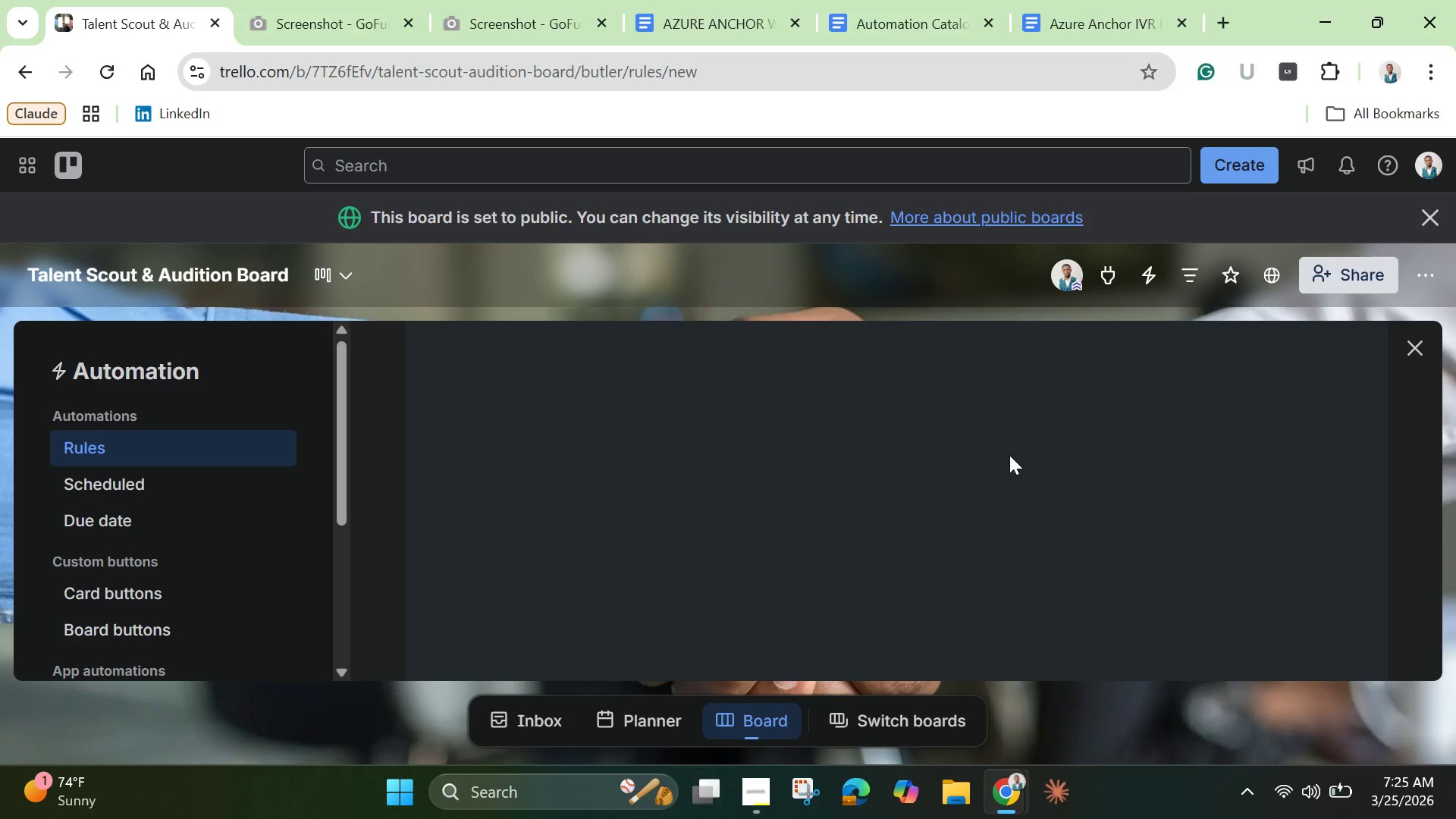 
mouse_move([907, 483])
 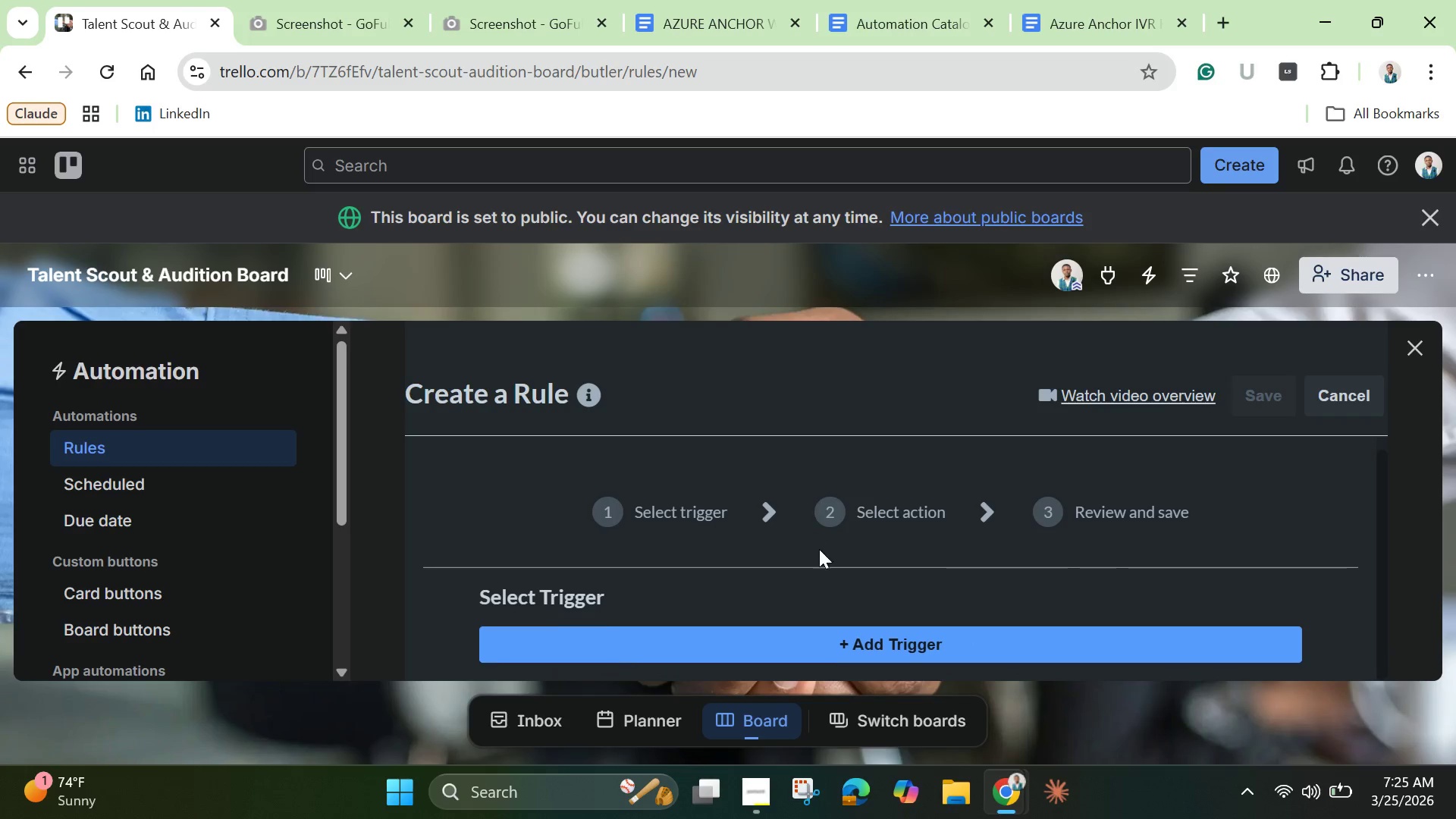 
scroll: coordinate [850, 563], scroll_direction: down, amount: 5.0
 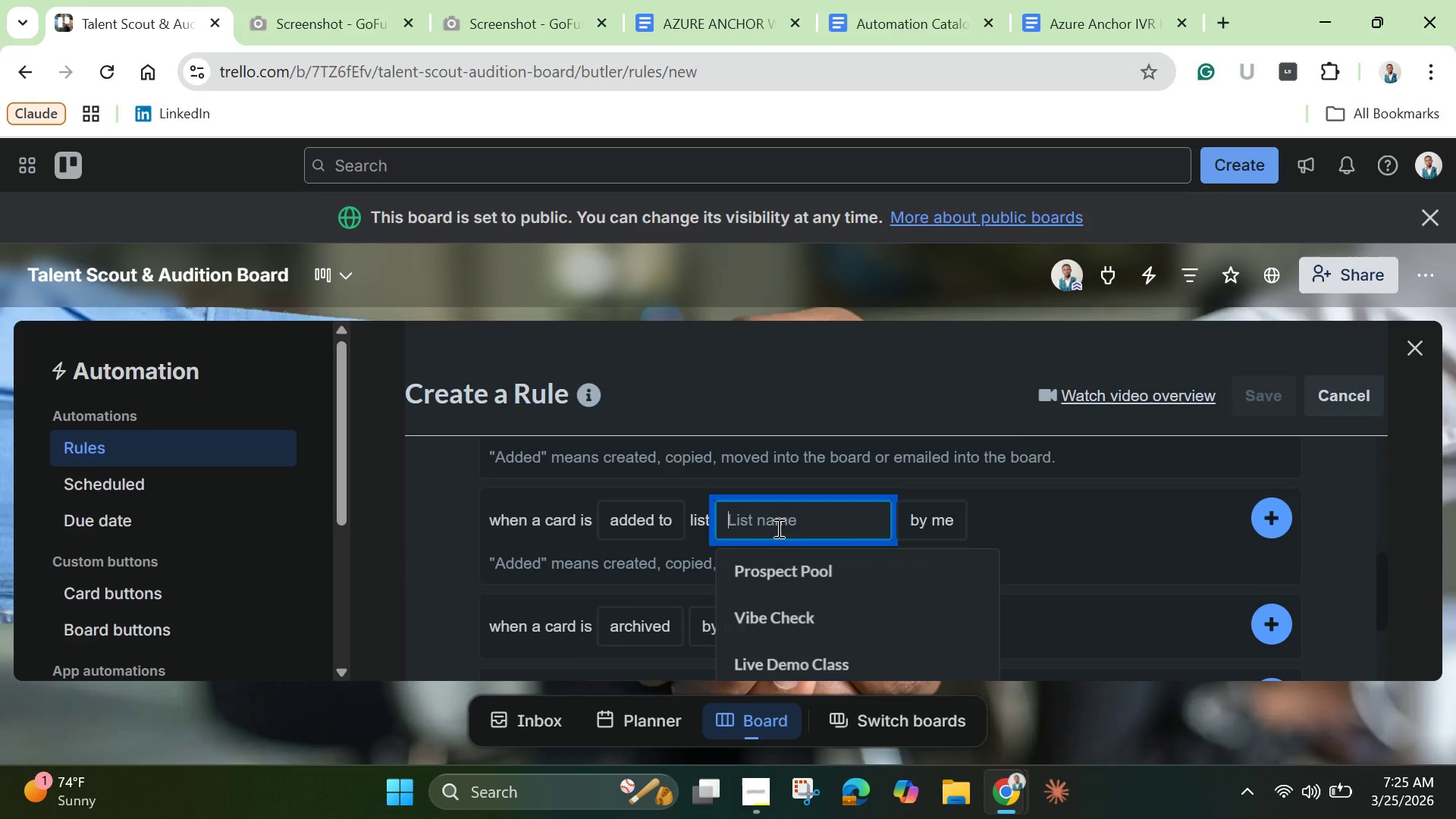 
left_click([777, 528])
 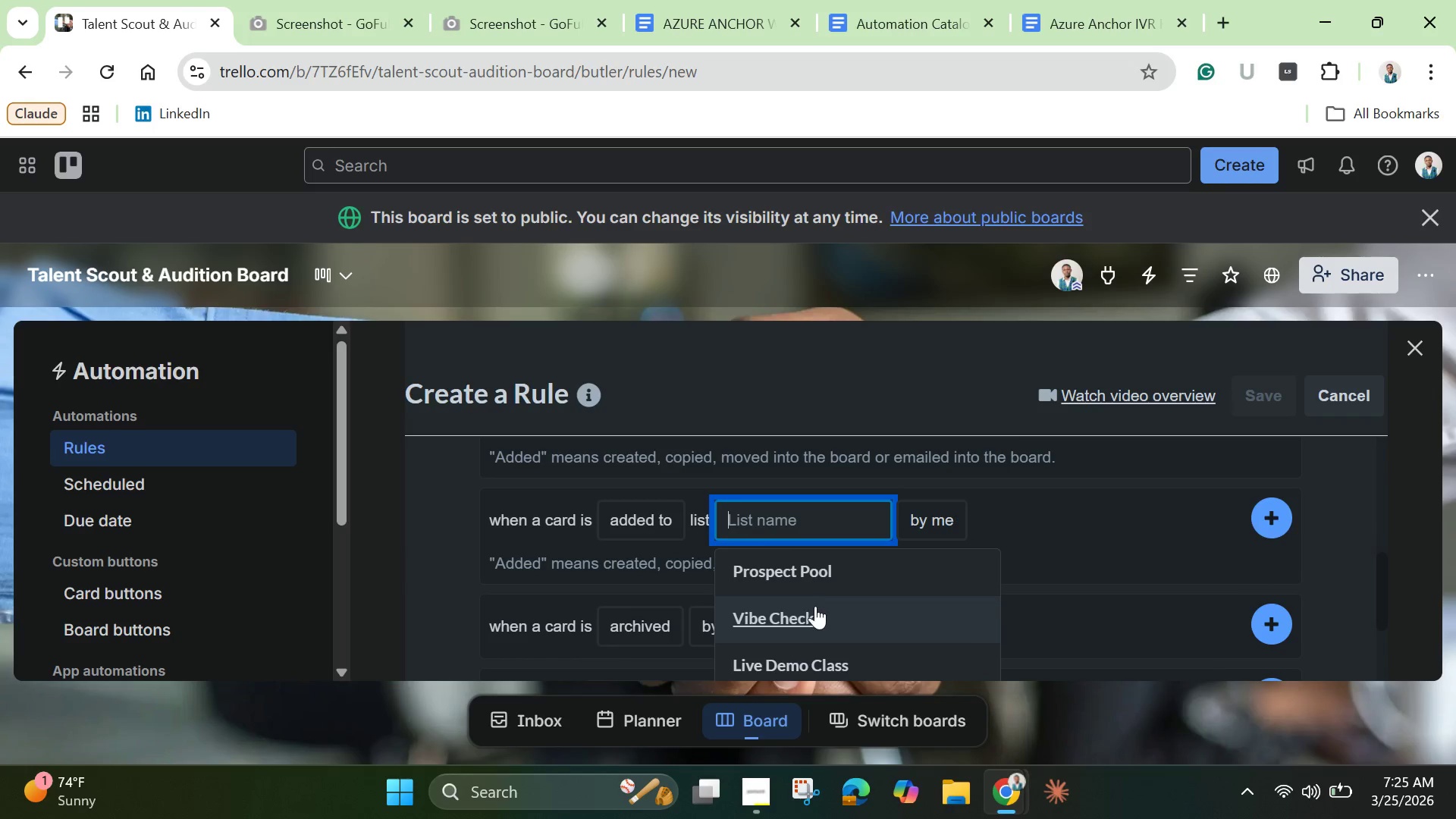 
left_click([807, 615])
 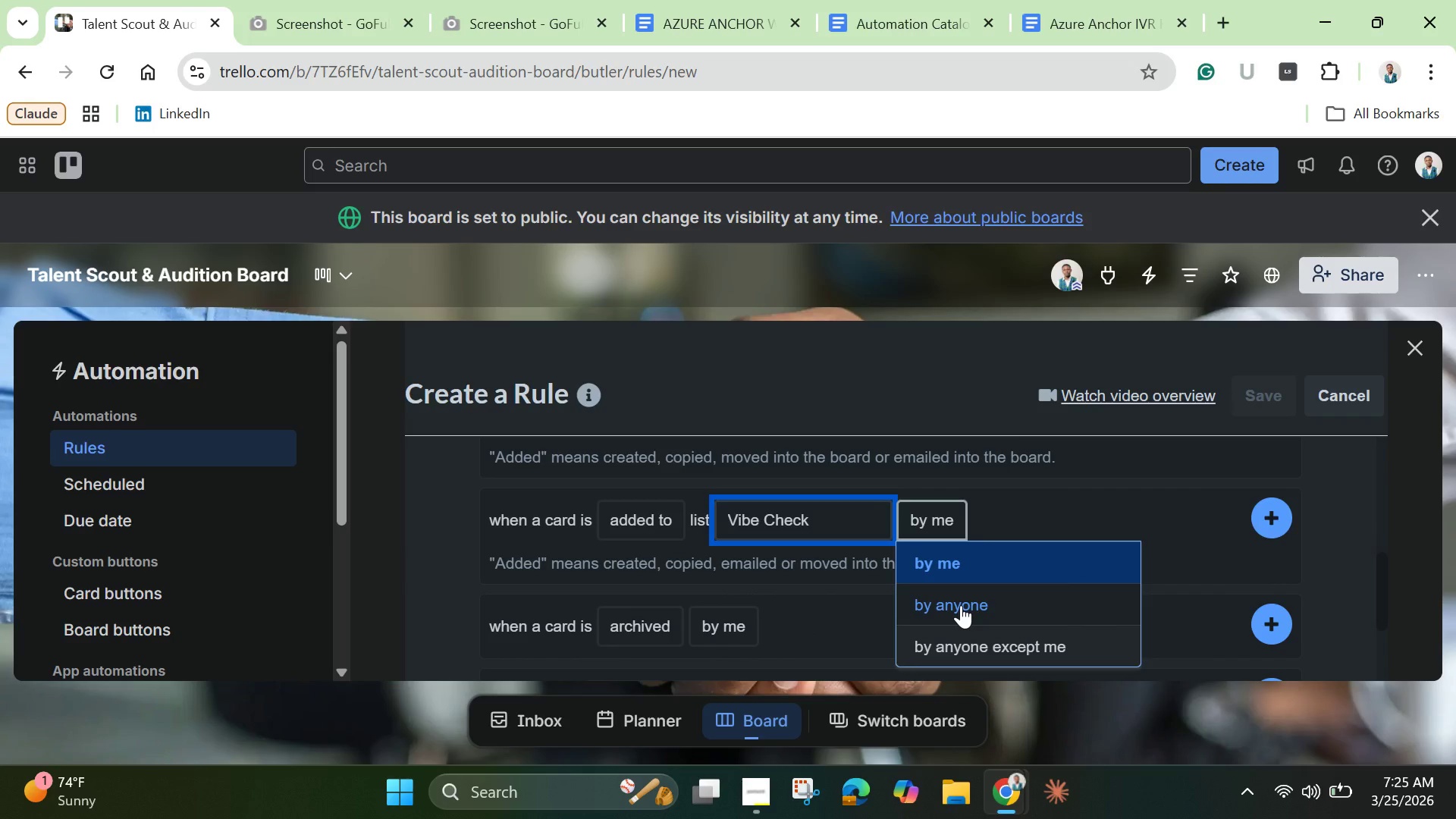 
left_click([961, 605])
 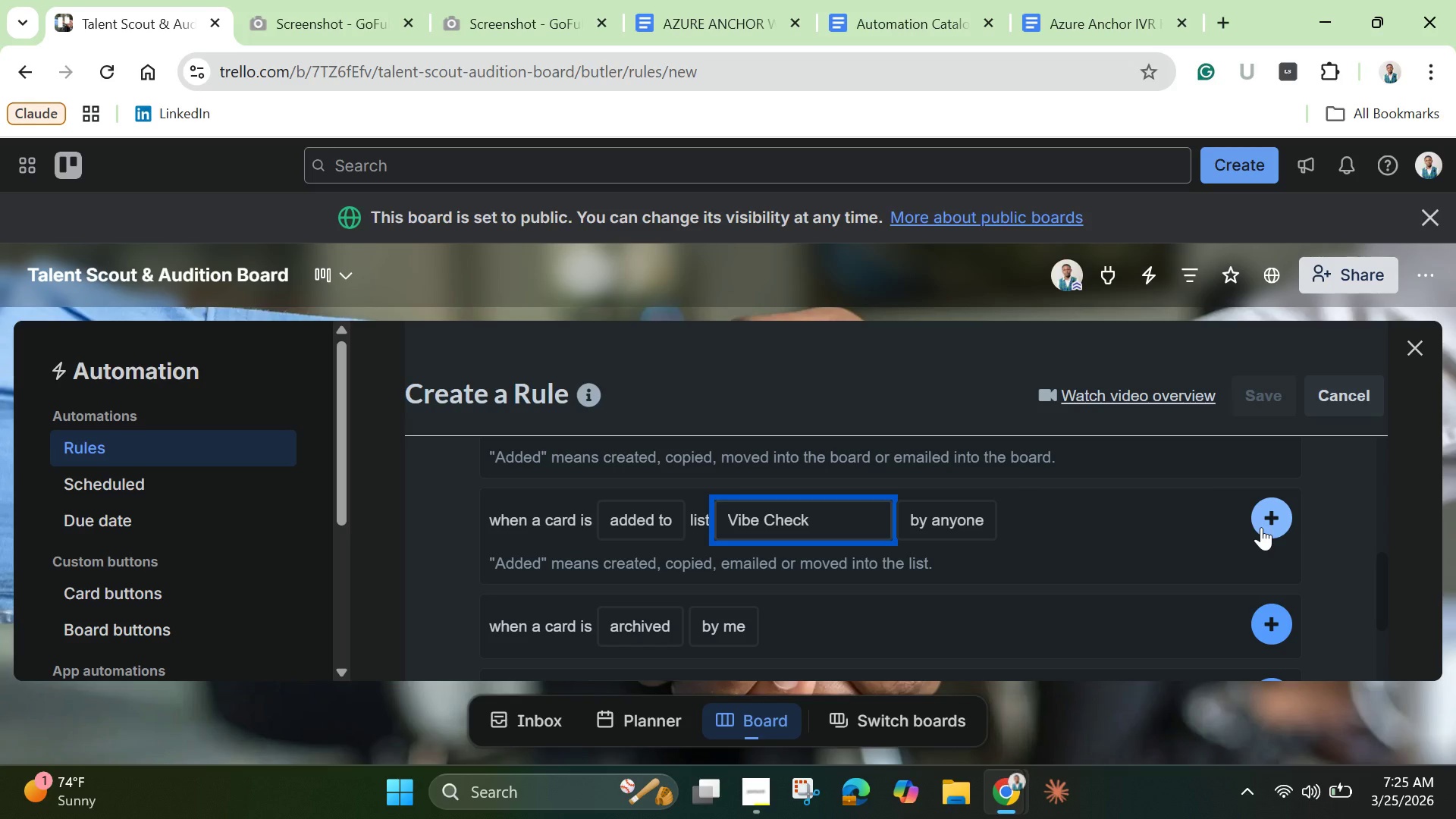 
wait(7.38)
 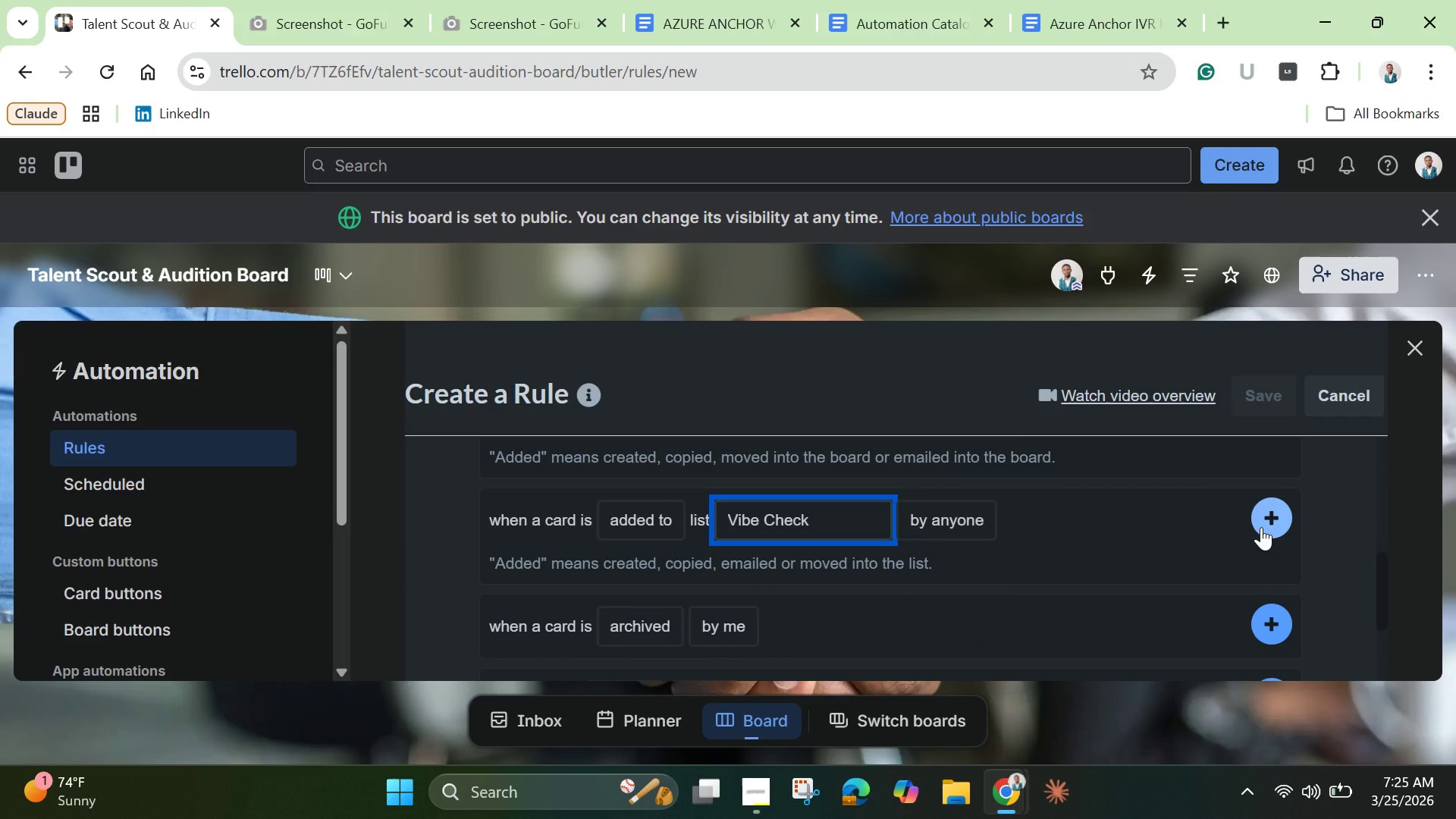 
left_click([1266, 523])
 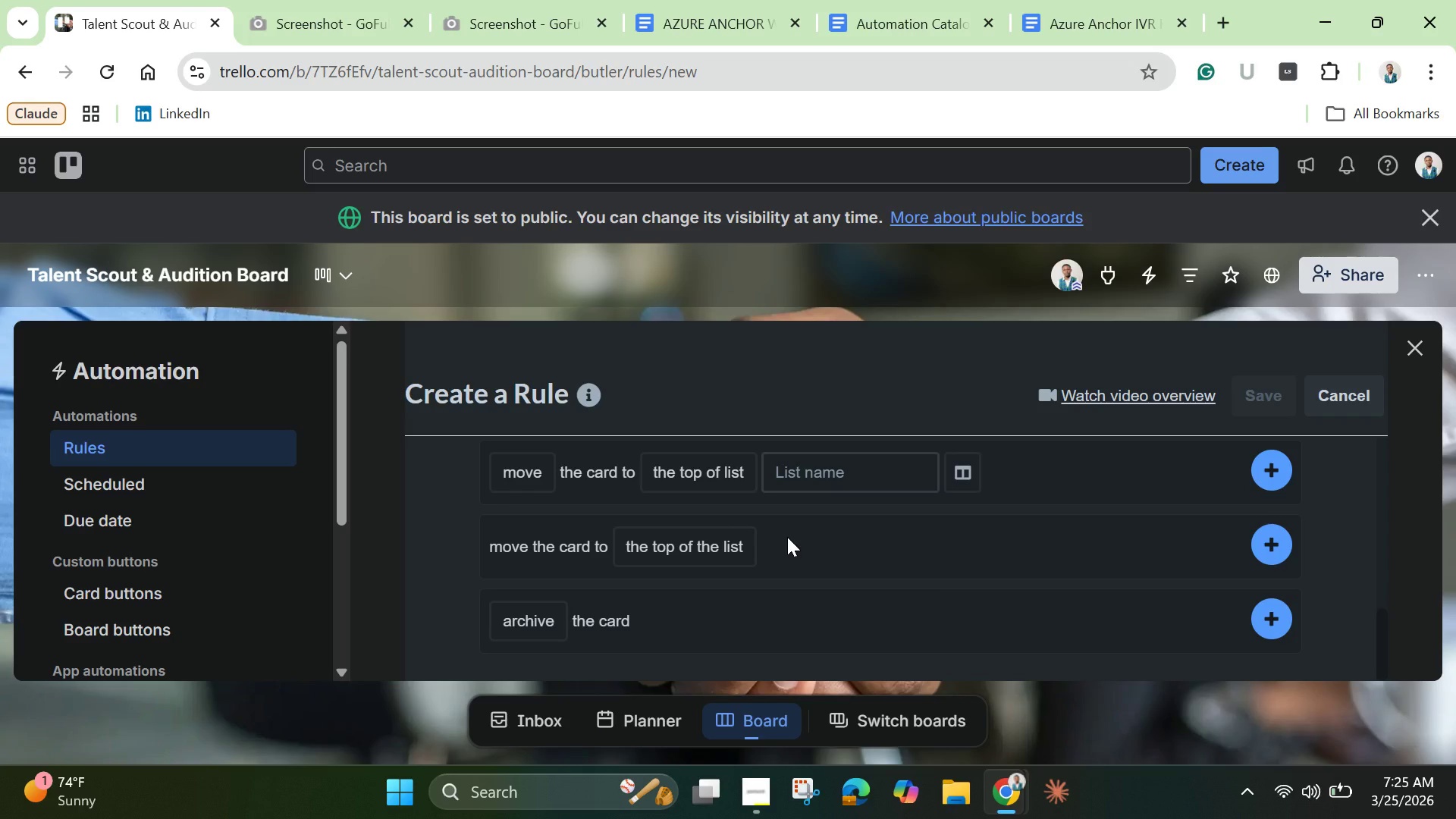 
wait(5.98)
 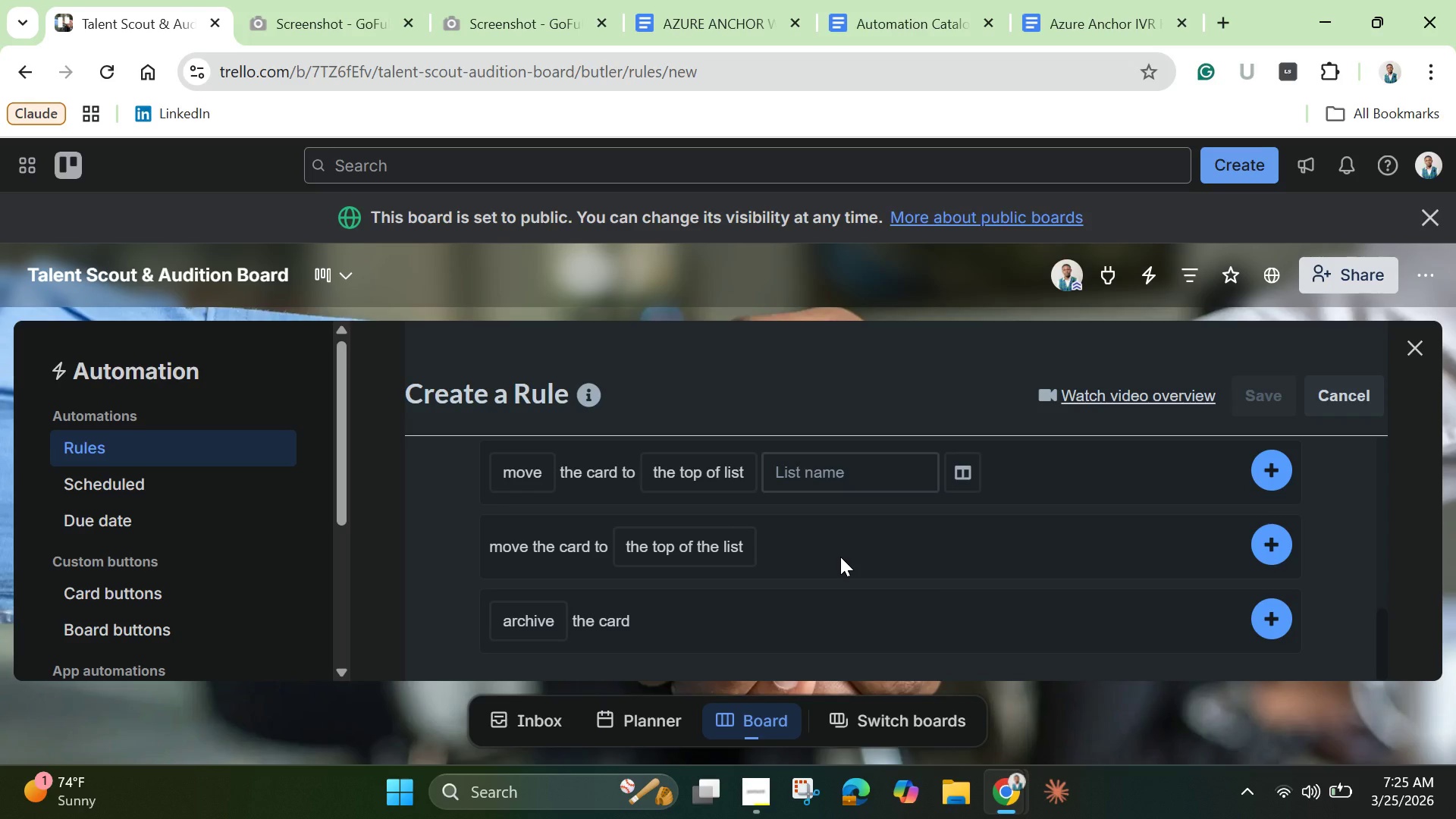 
scroll: coordinate [786, 535], scroll_direction: up, amount: 3.0
 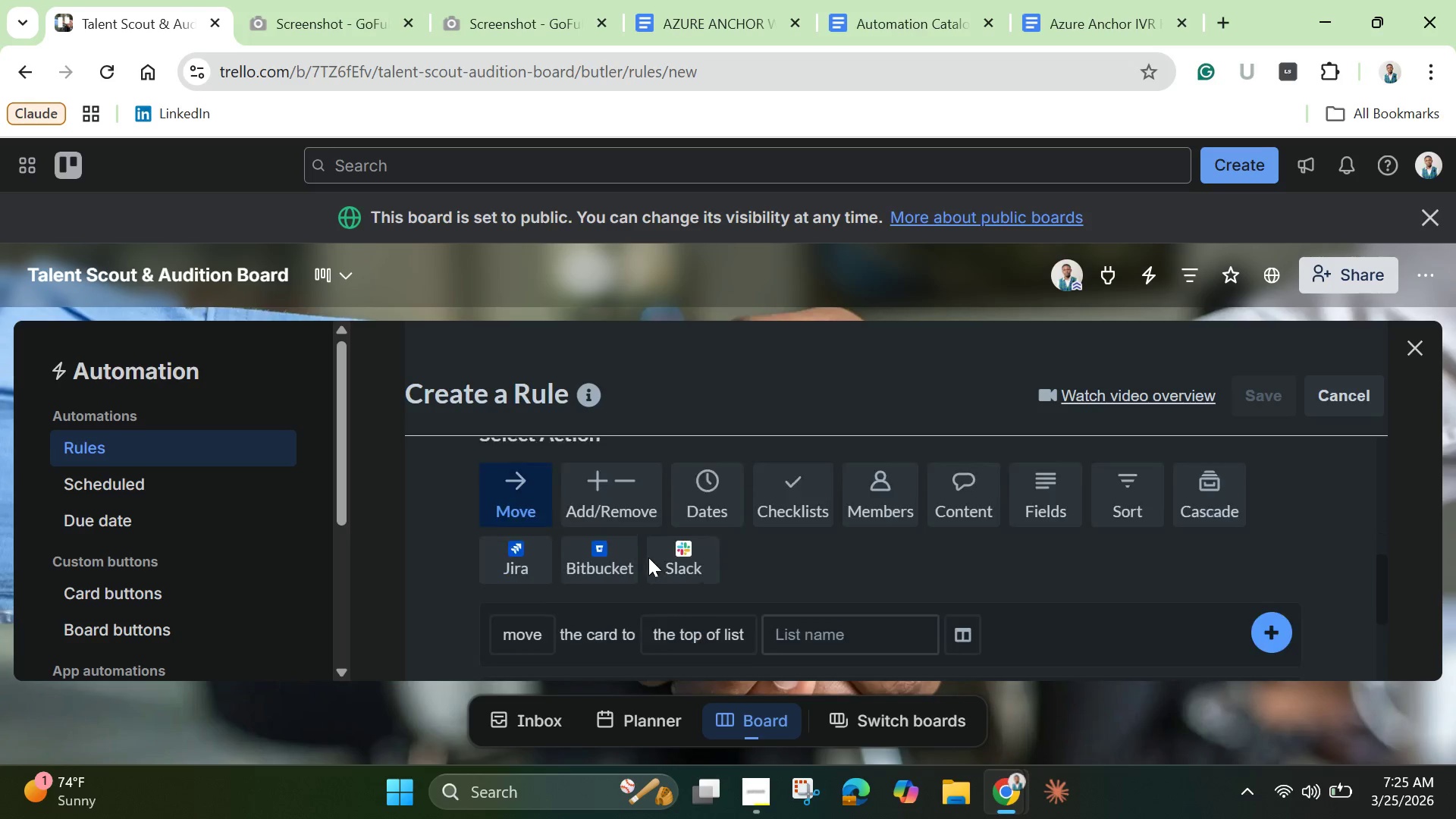 
scroll: coordinate [648, 557], scroll_direction: down, amount: 2.0
 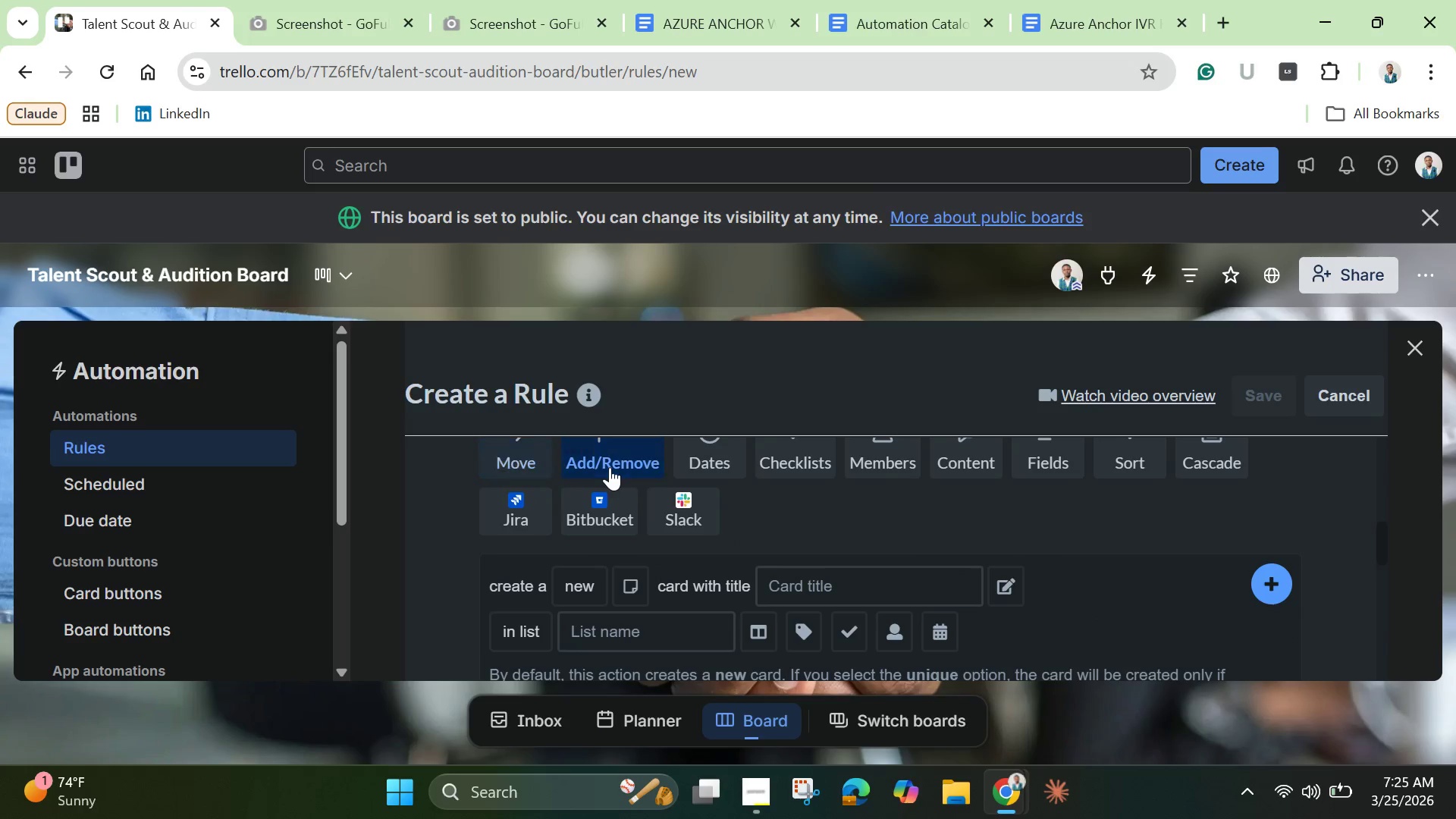 
left_click([610, 467])
 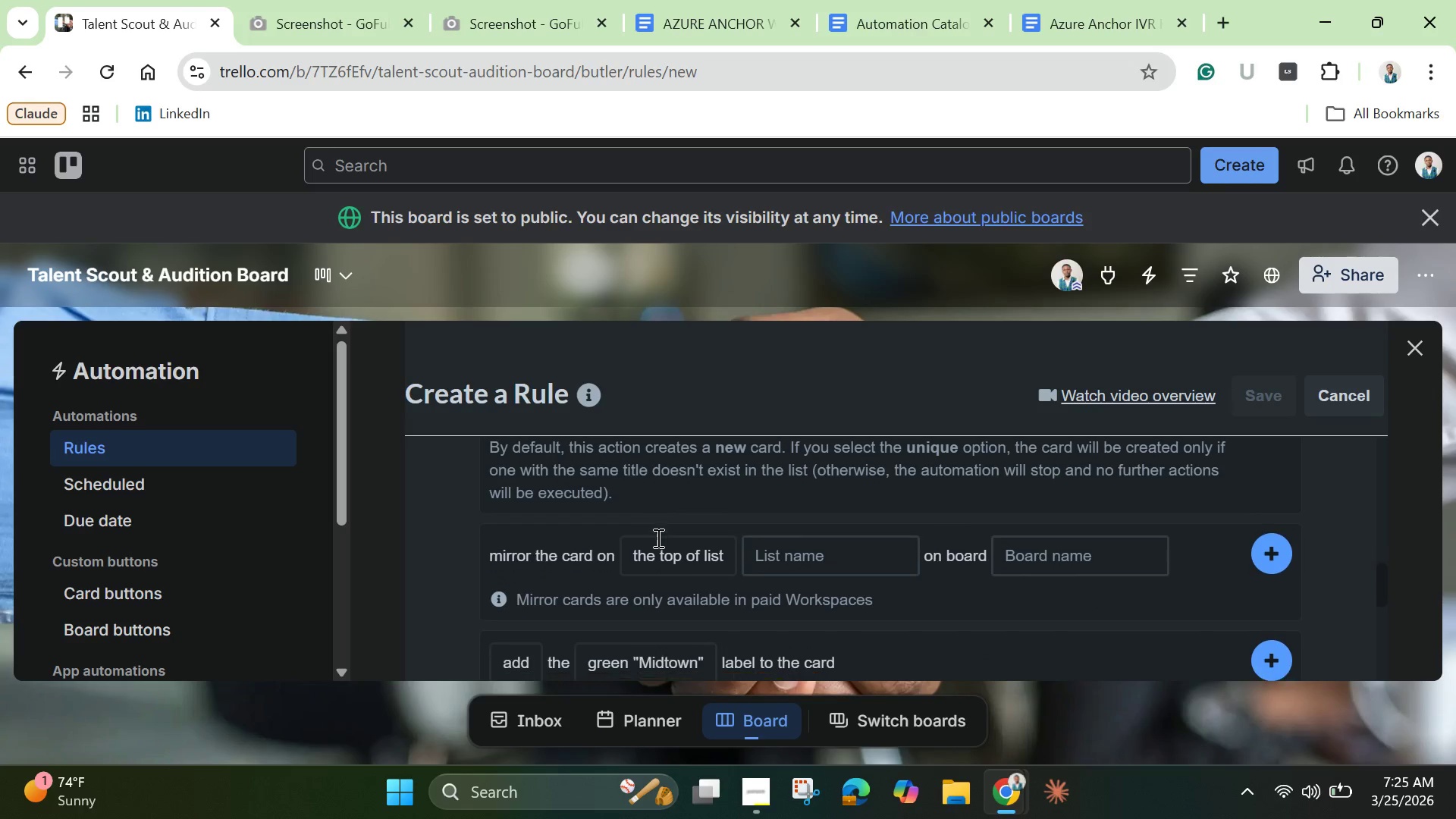 
scroll: coordinate [657, 538], scroll_direction: down, amount: 3.0
 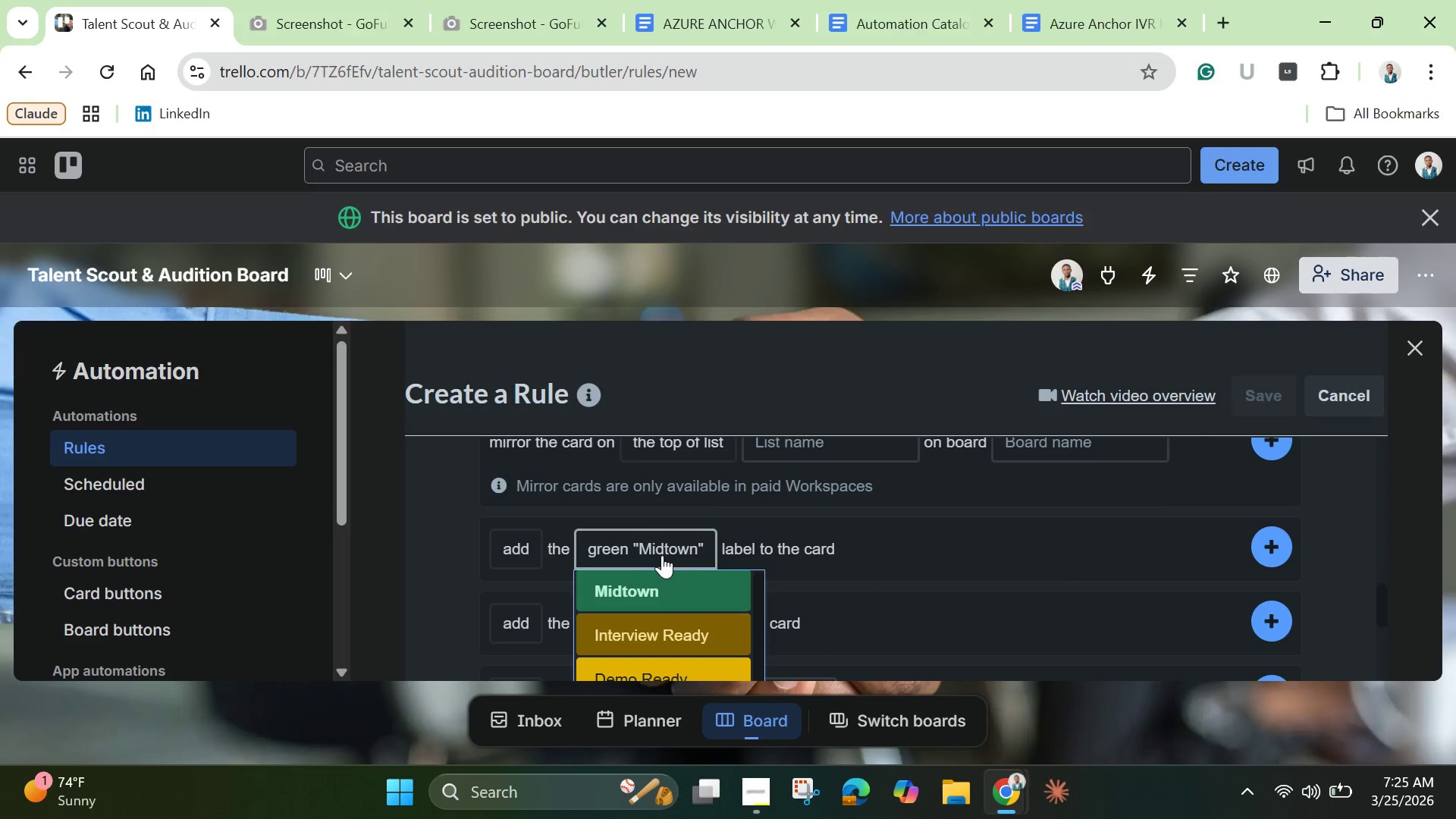 
left_click([662, 555])
 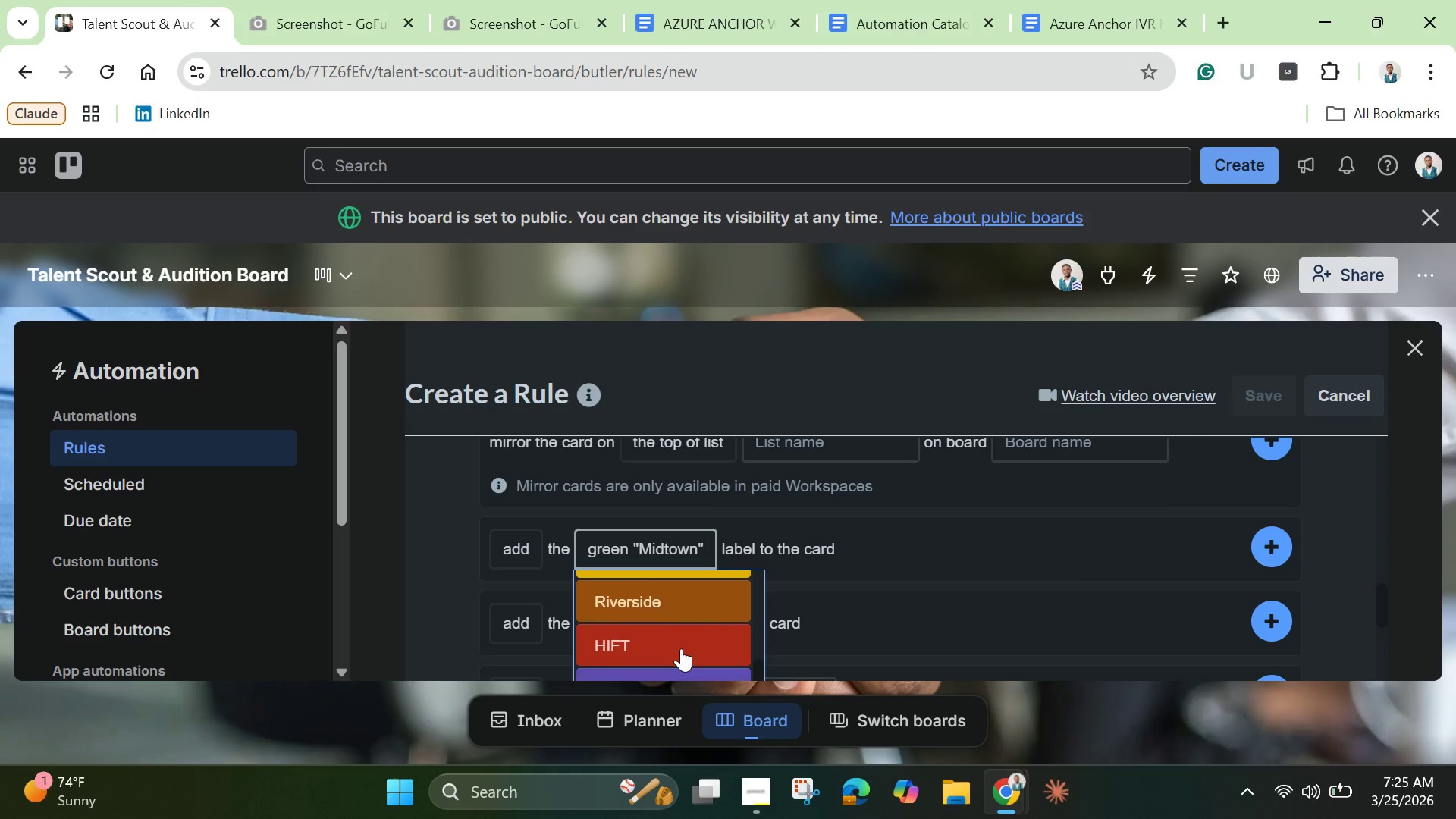 
scroll: coordinate [673, 633], scroll_direction: down, amount: 3.0
 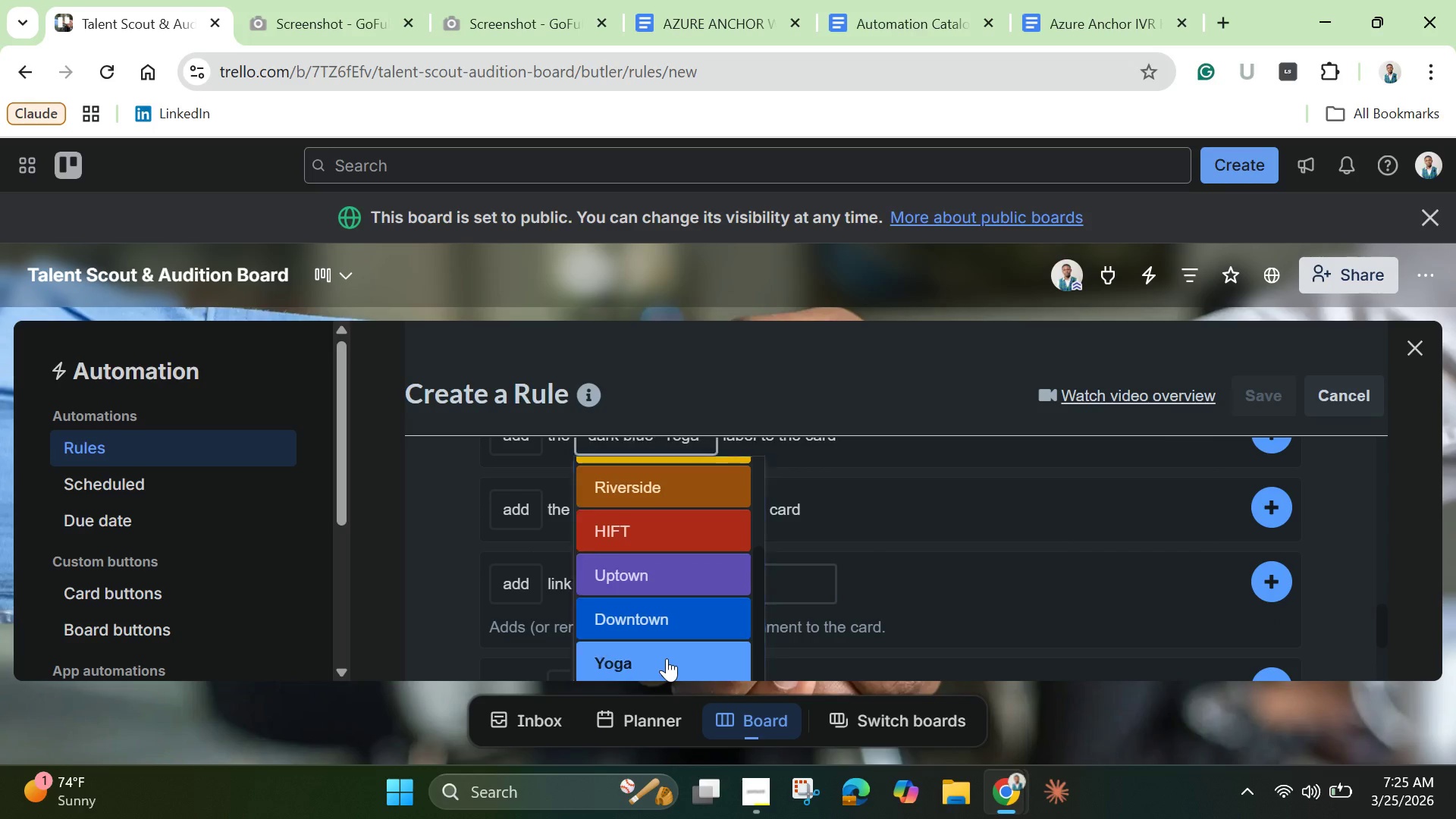 
left_click([667, 658])
 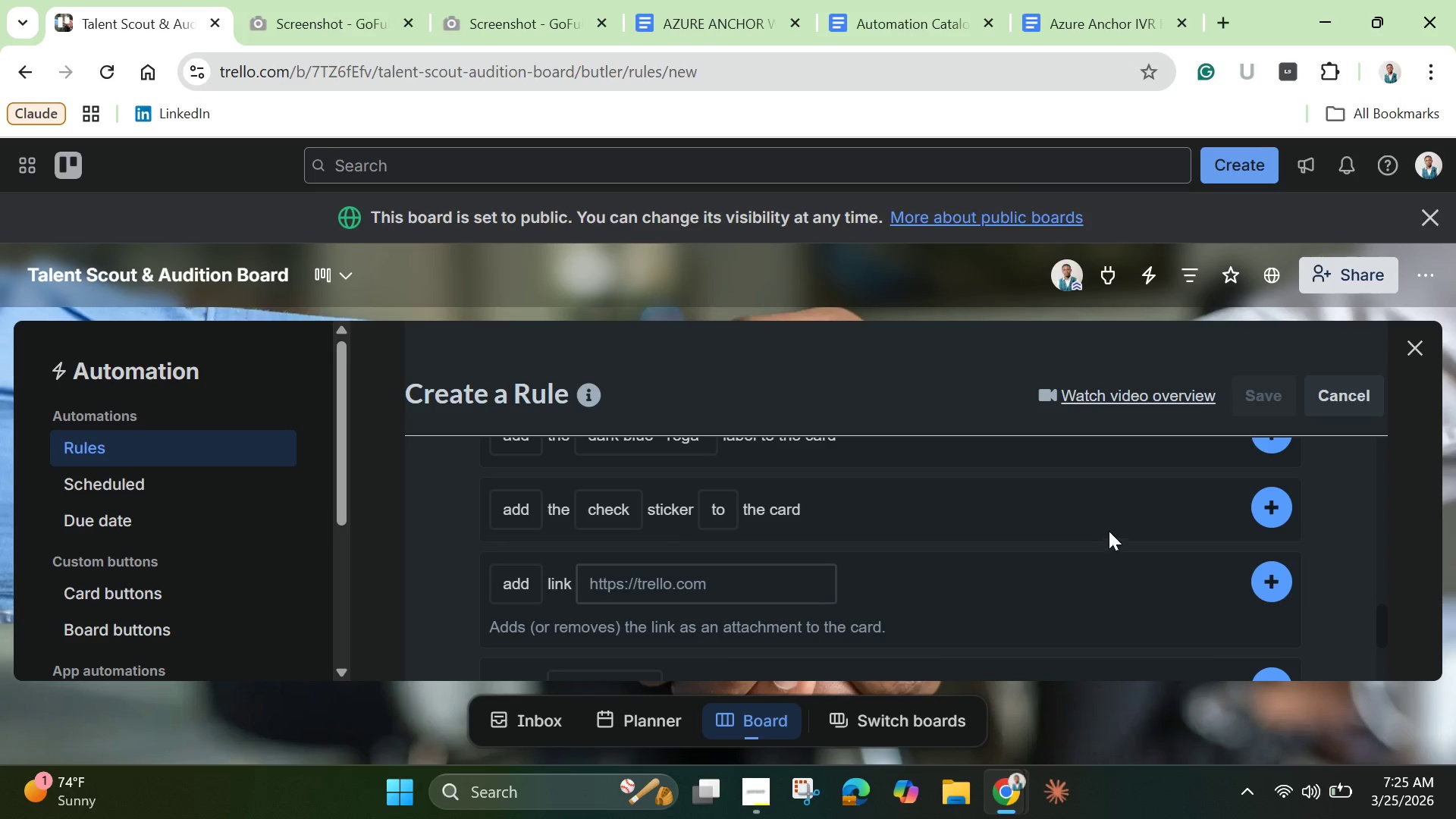 
scroll: coordinate [1118, 541], scroll_direction: up, amount: 1.0
 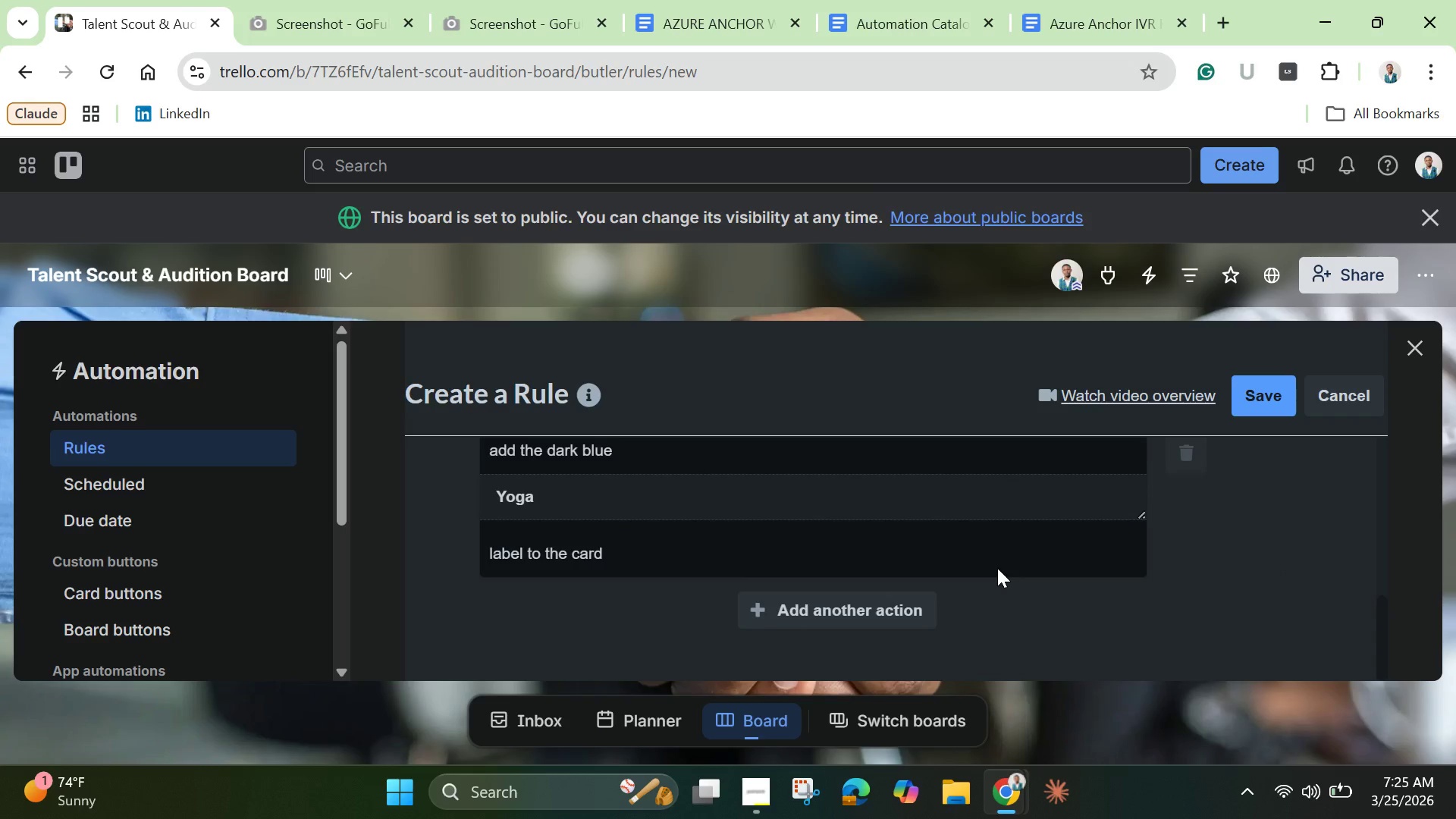 
scroll: coordinate [997, 568], scroll_direction: none, amount: 0.0
 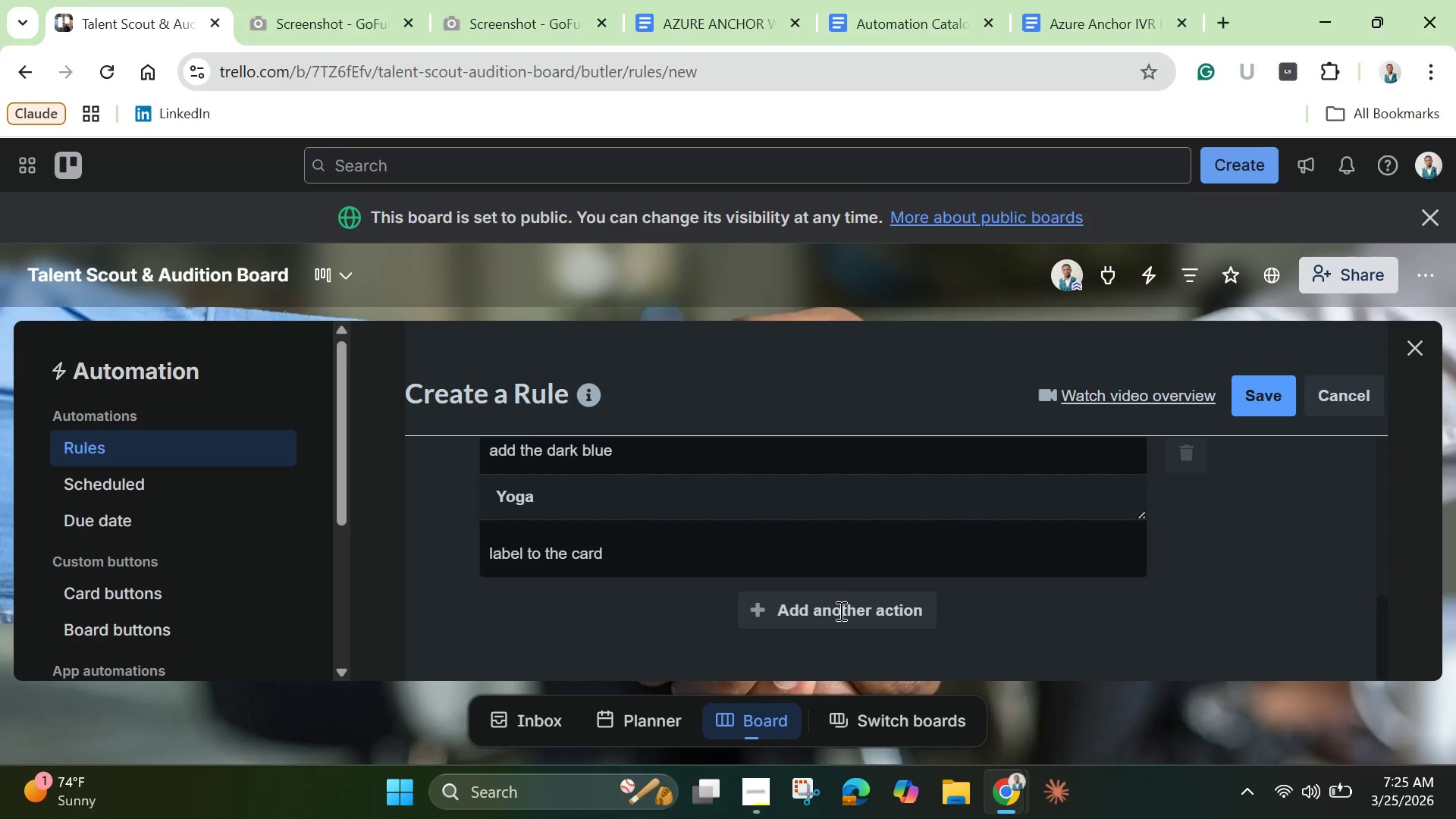 
scroll: coordinate [839, 610], scroll_direction: down, amount: 2.0
 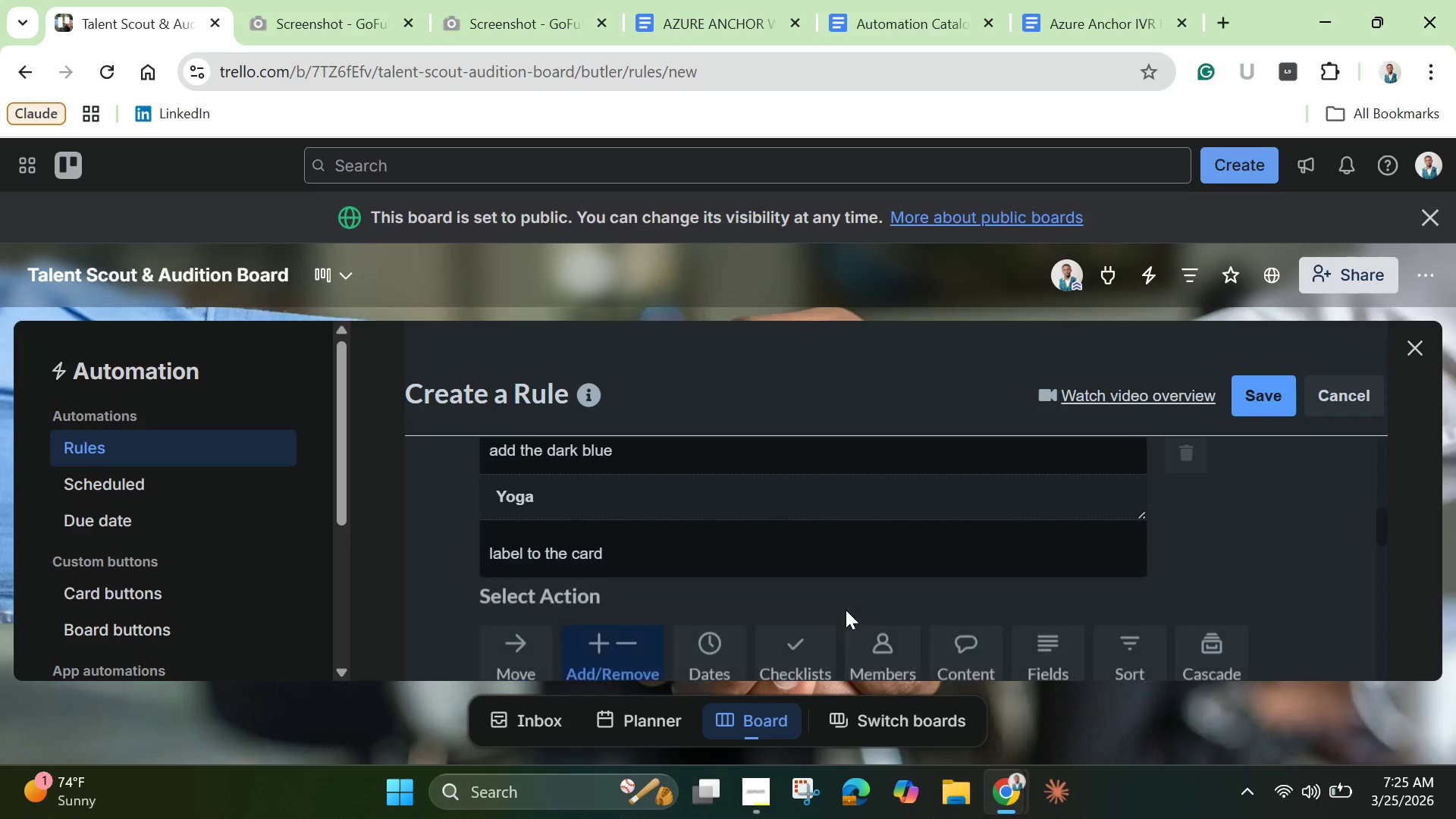 
left_click([841, 620])
 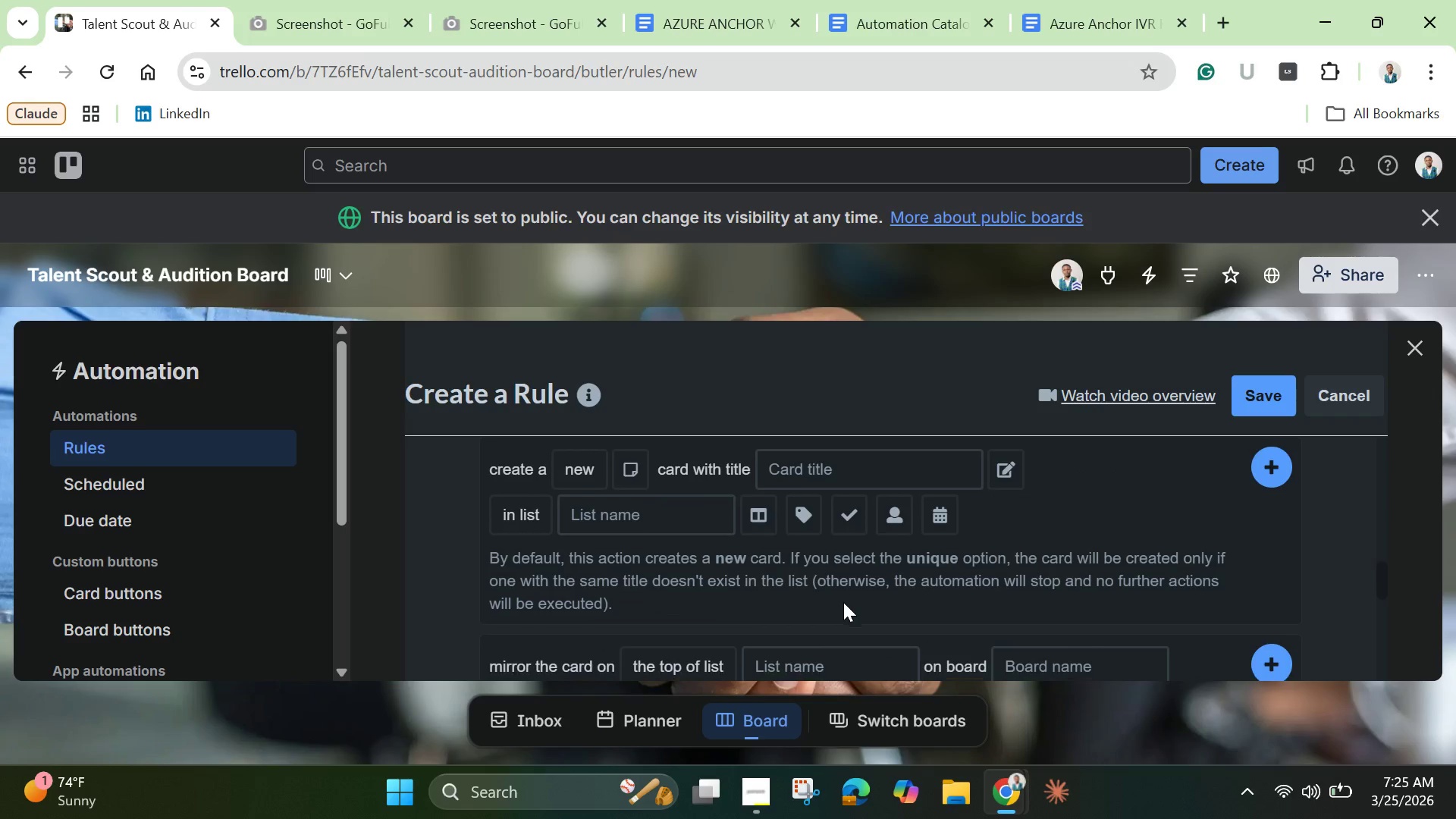 
scroll: coordinate [804, 587], scroll_direction: down, amount: 5.0
 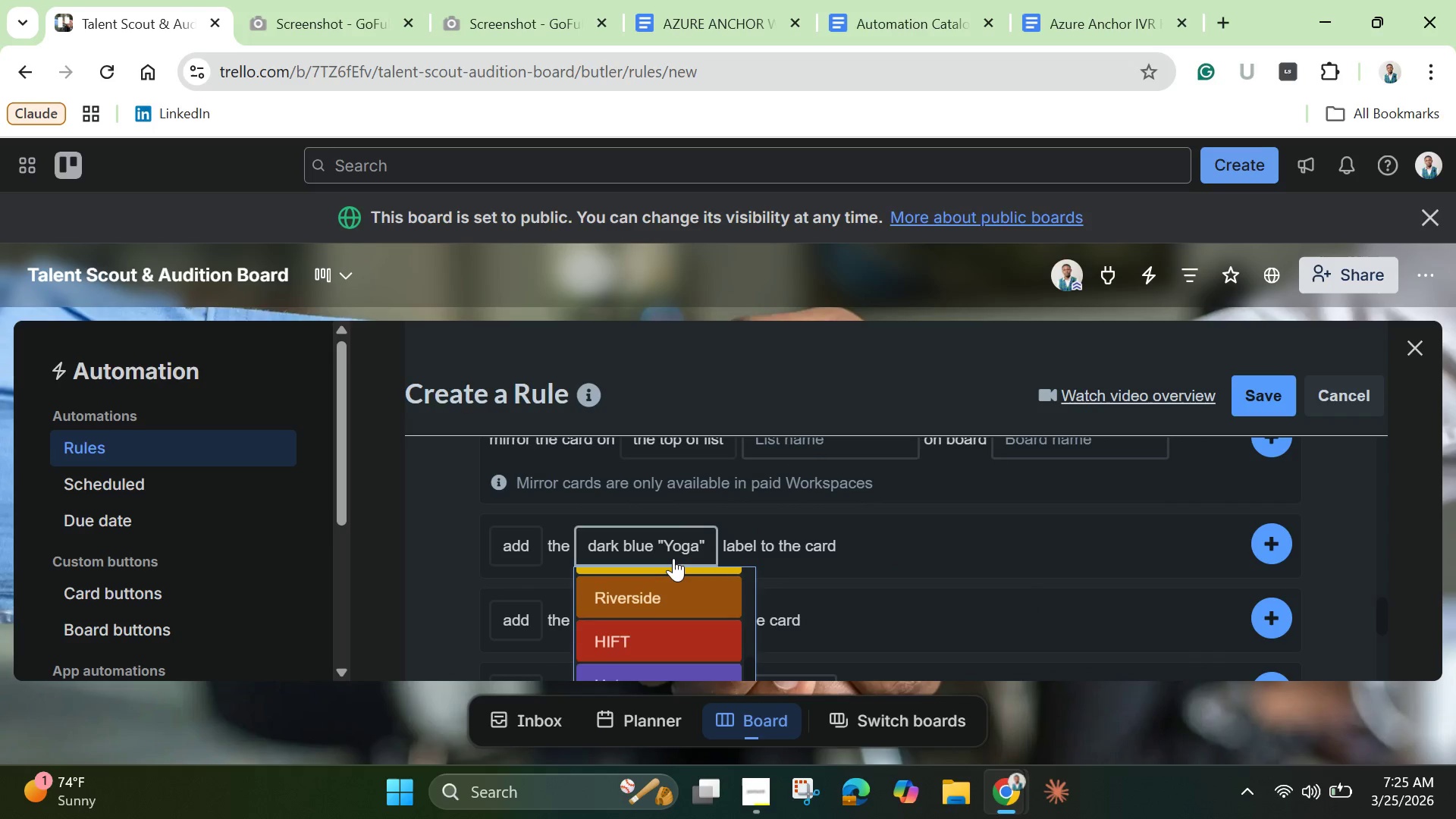 
left_click([673, 558])
 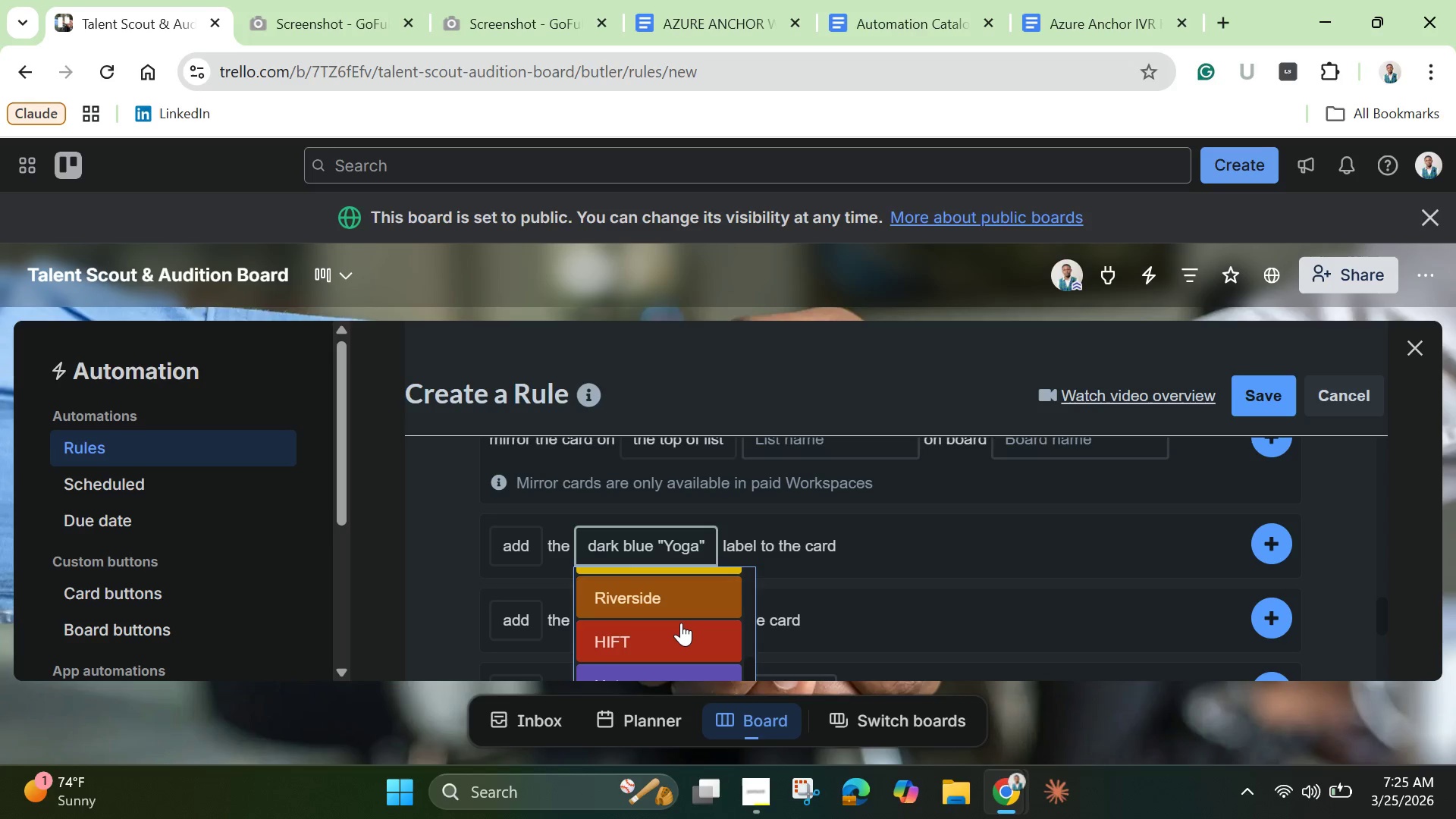 
left_click([678, 595])
 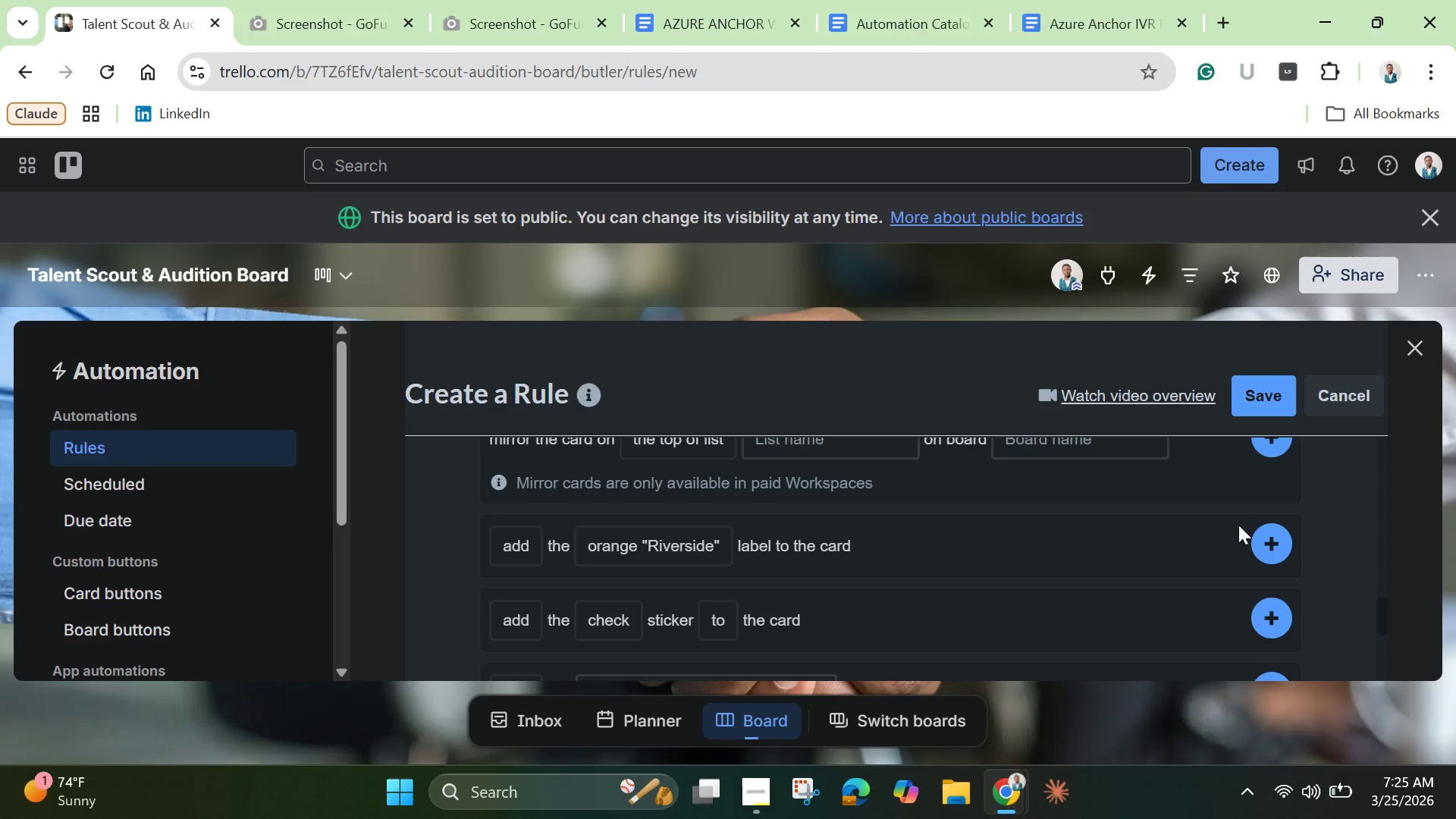 
mouse_move([1244, 544])
 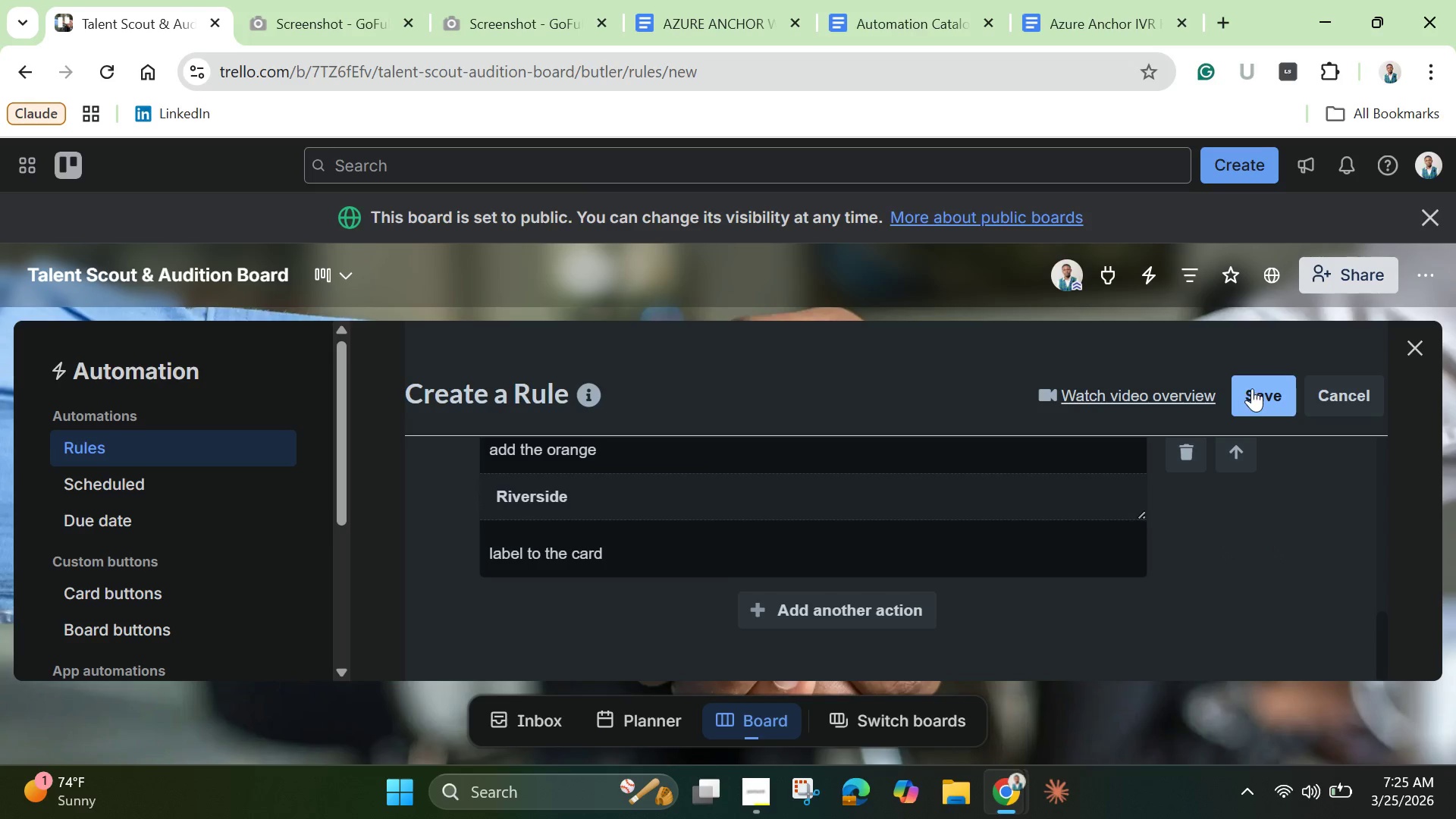 
left_click([1255, 389])
 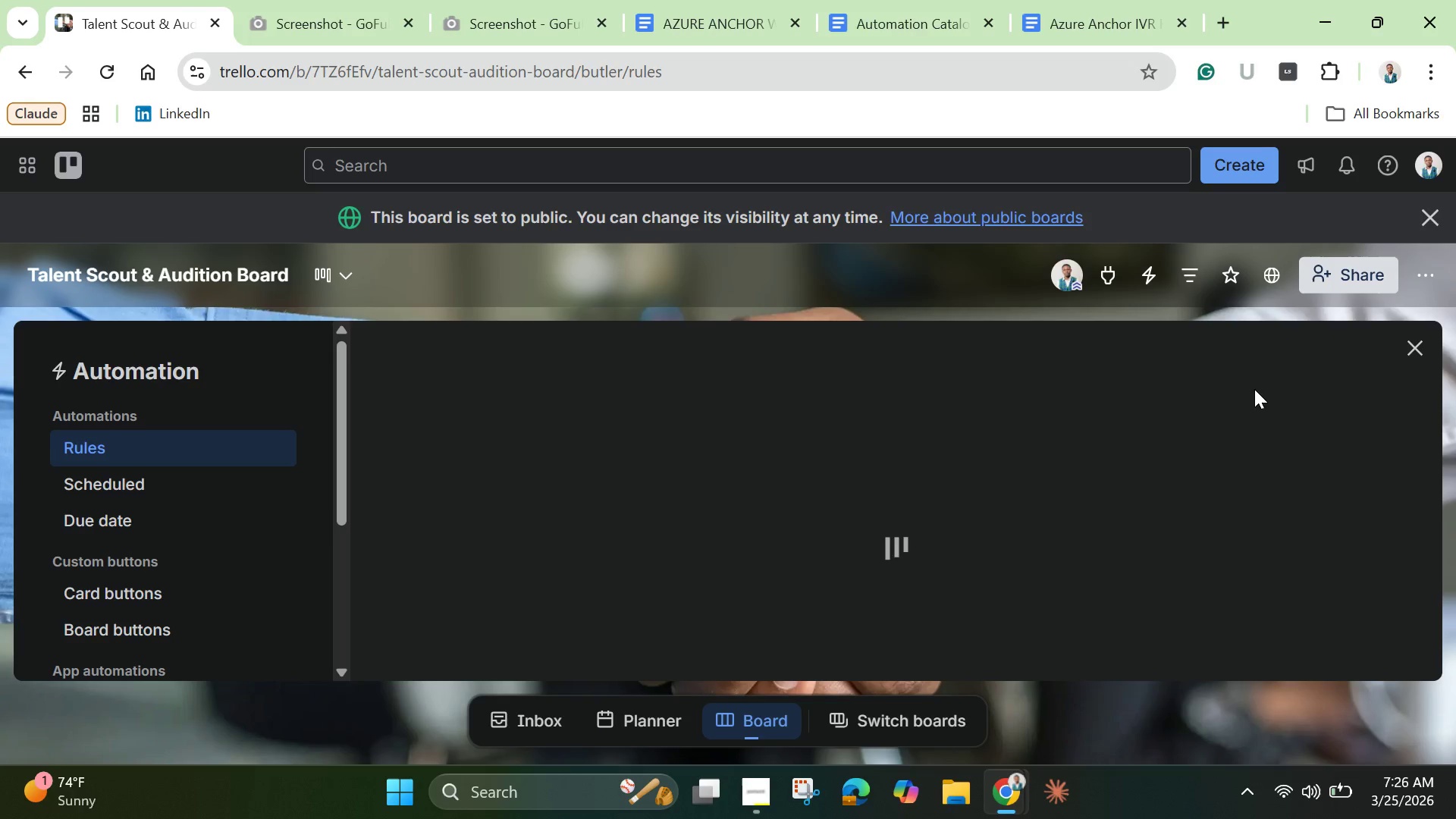 
wait(8.12)
 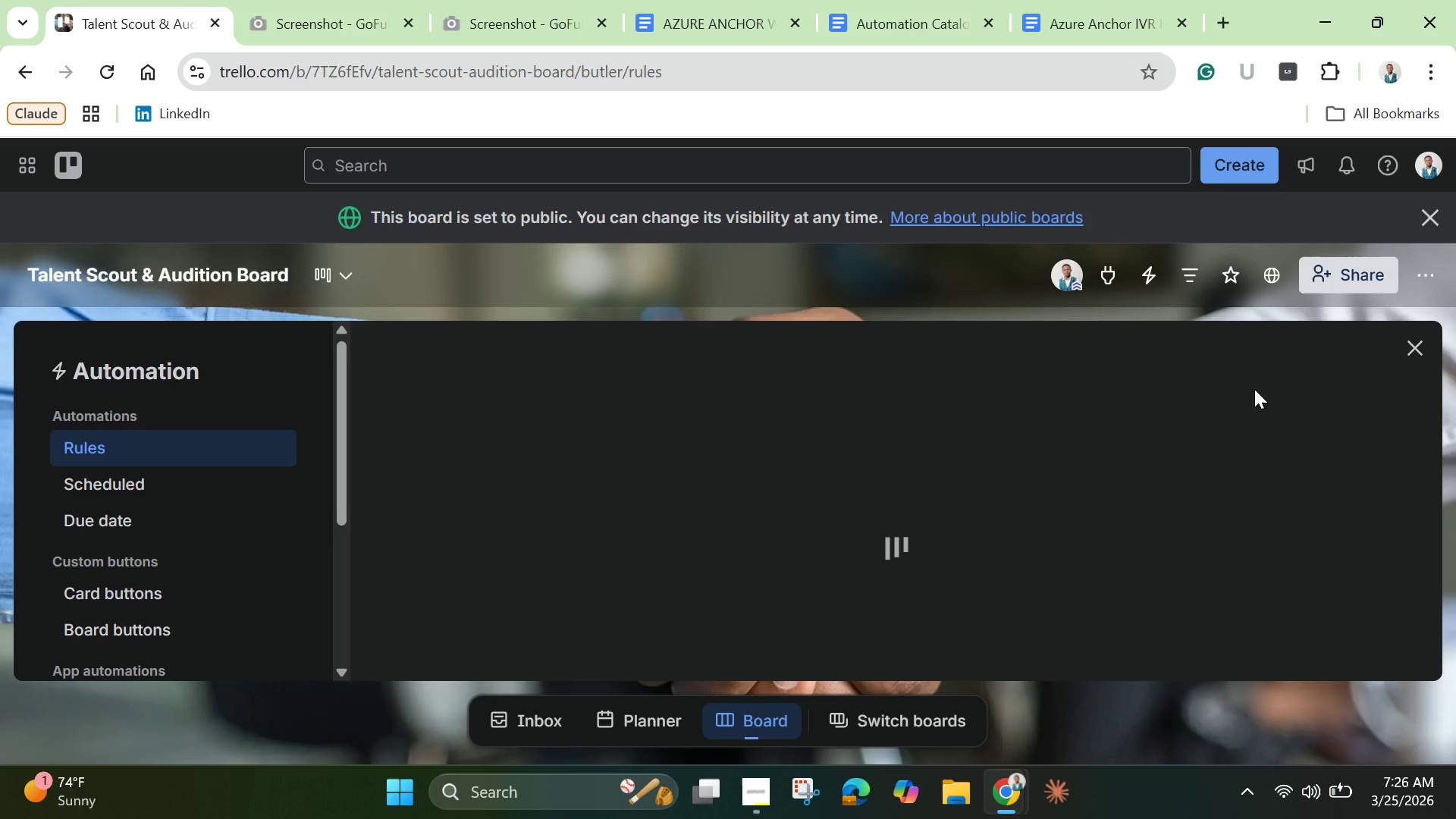 
left_click([1050, 396])
 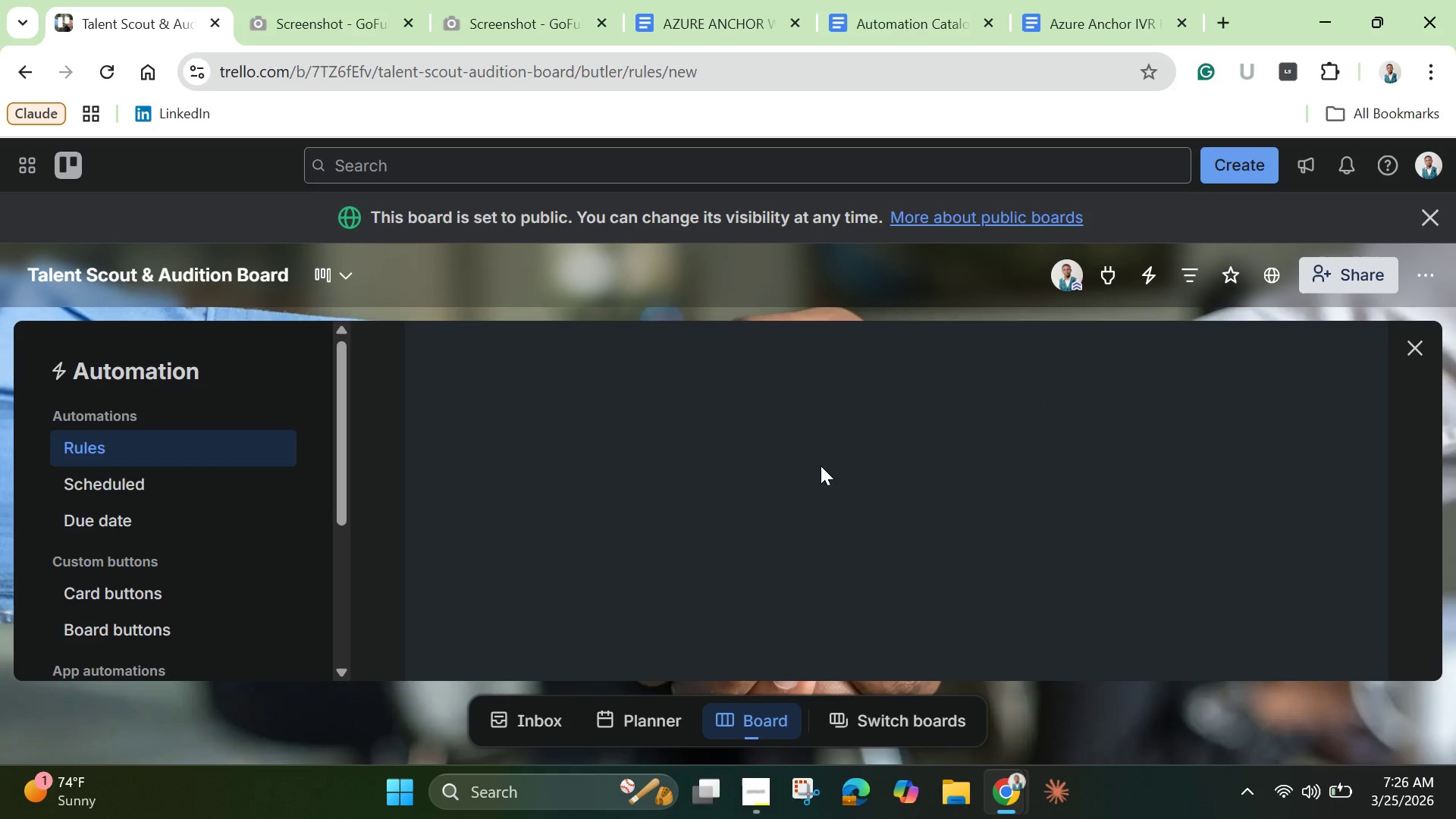 
mouse_move([806, 484])
 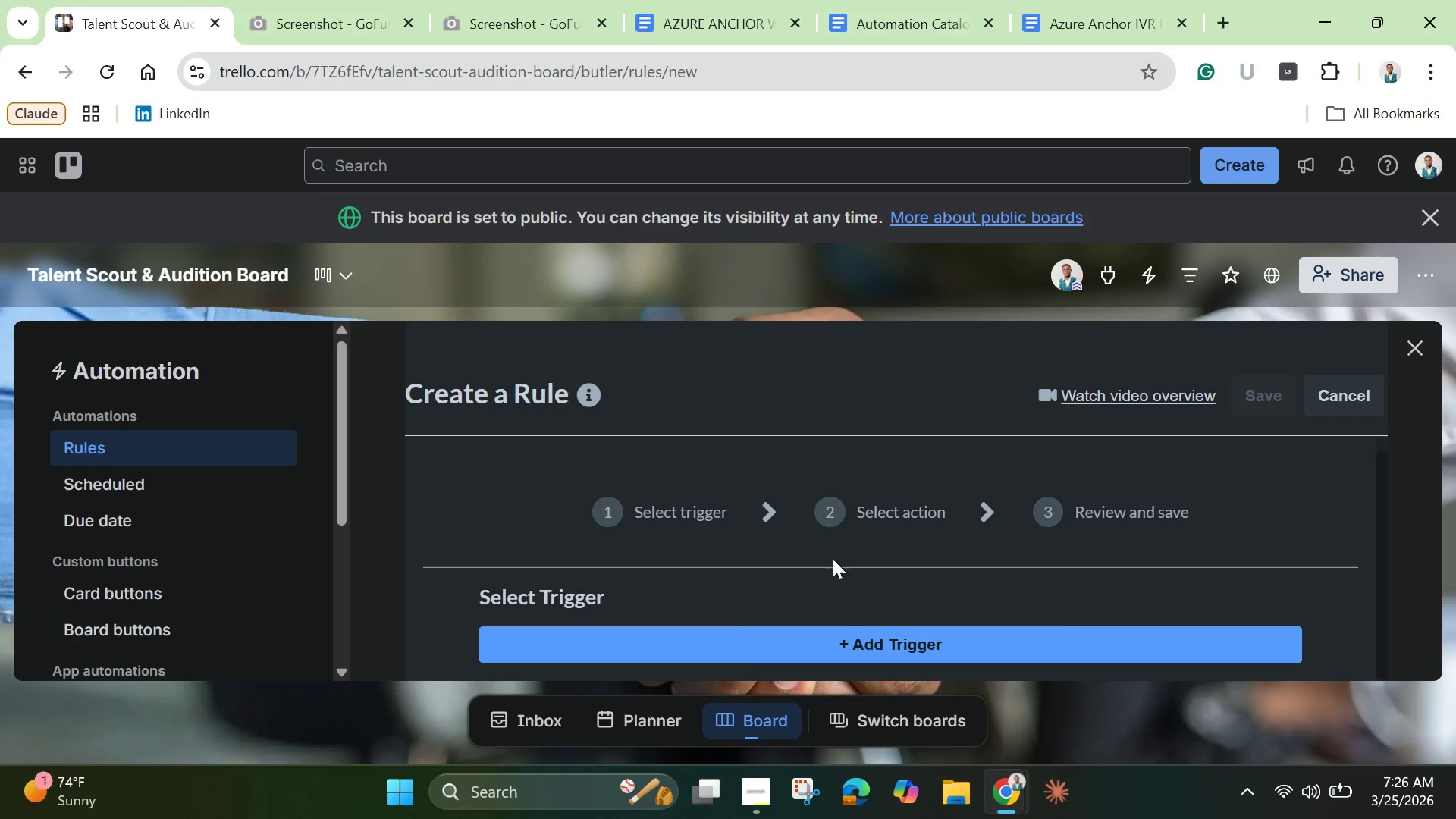 
scroll: coordinate [819, 518], scroll_direction: down, amount: 1.0
 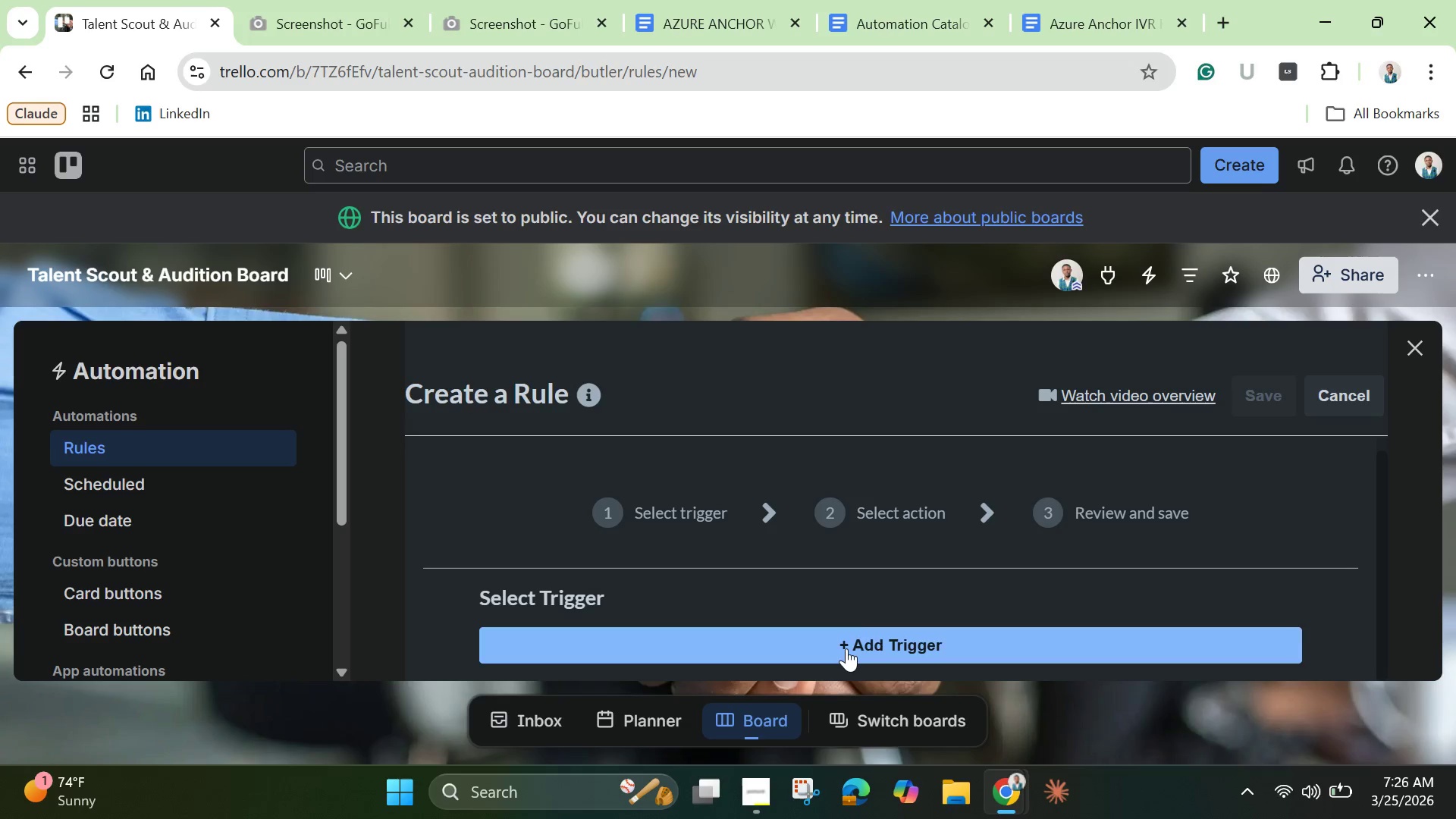 
left_click([846, 648])
 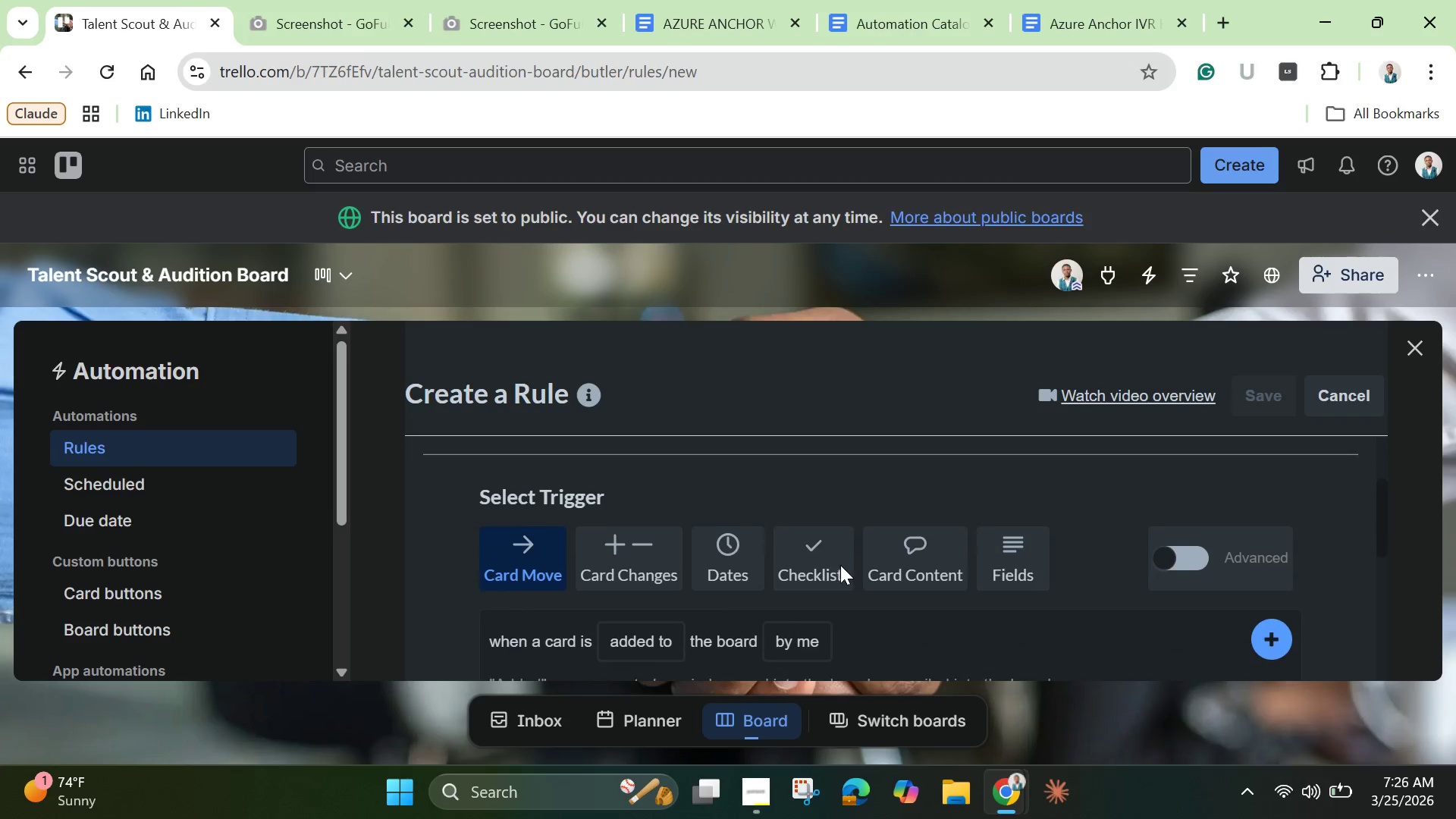 
scroll: coordinate [840, 551], scroll_direction: down, amount: 3.0
 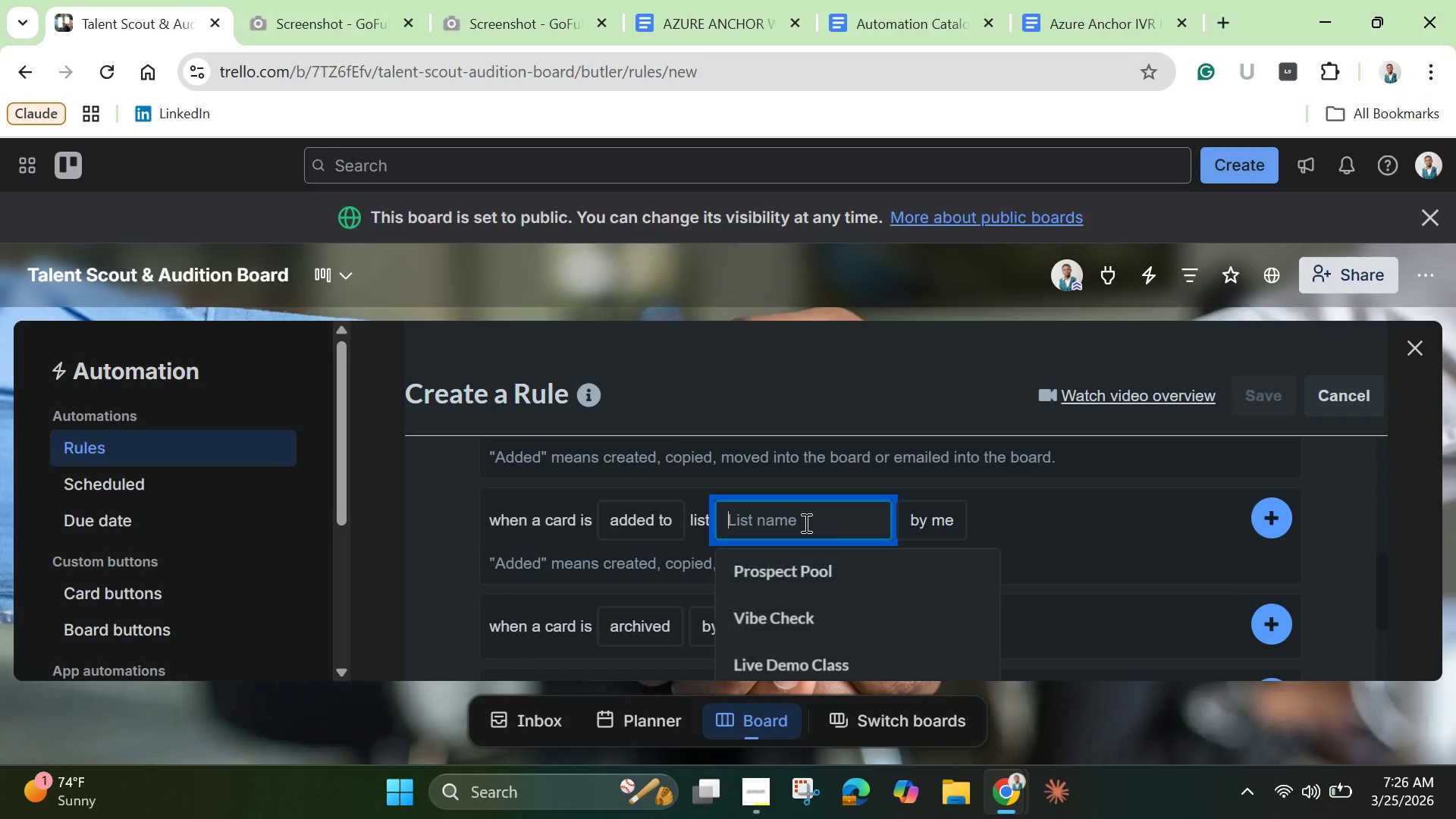 
left_click([805, 522])
 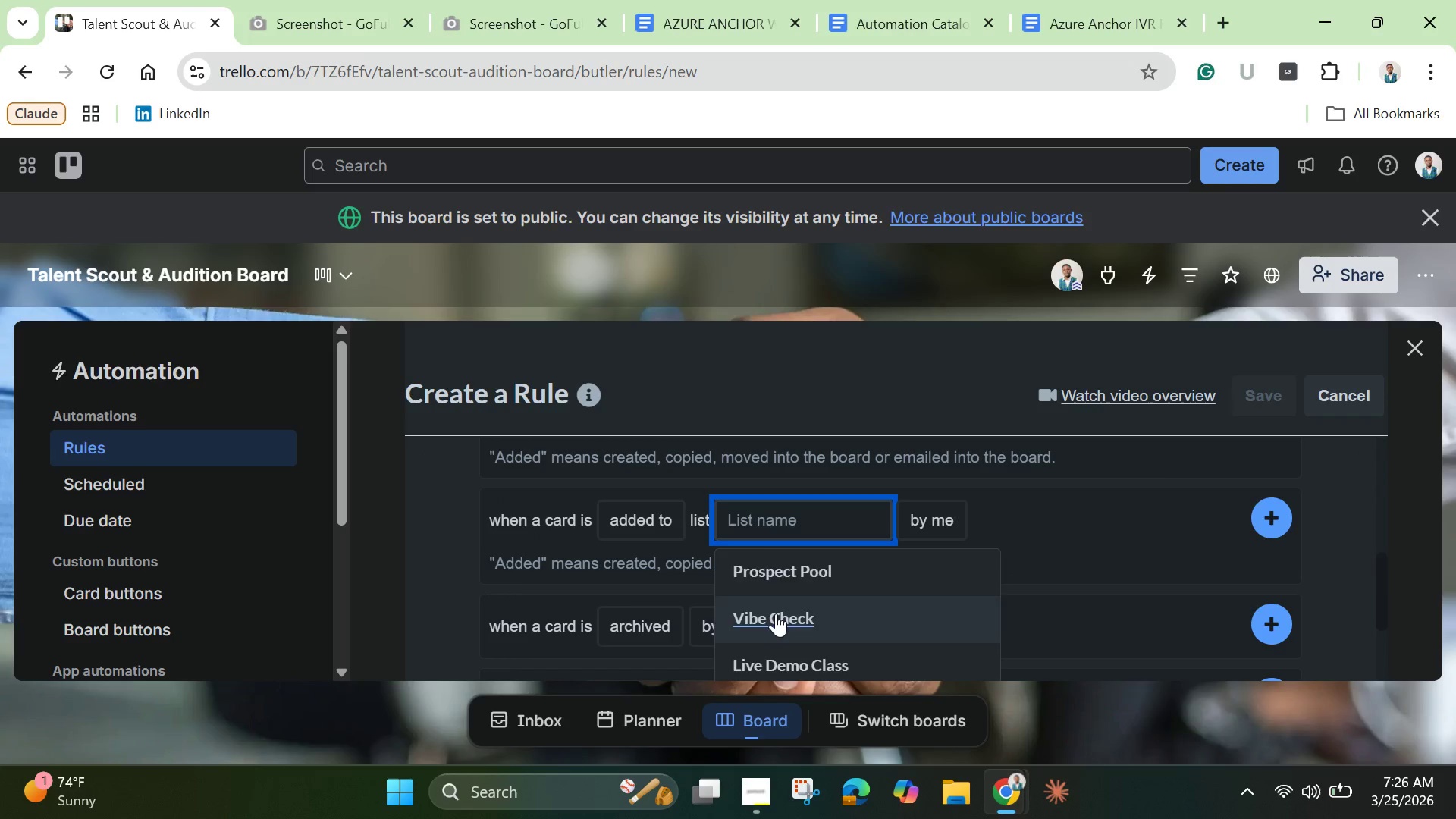 
left_click([776, 613])
 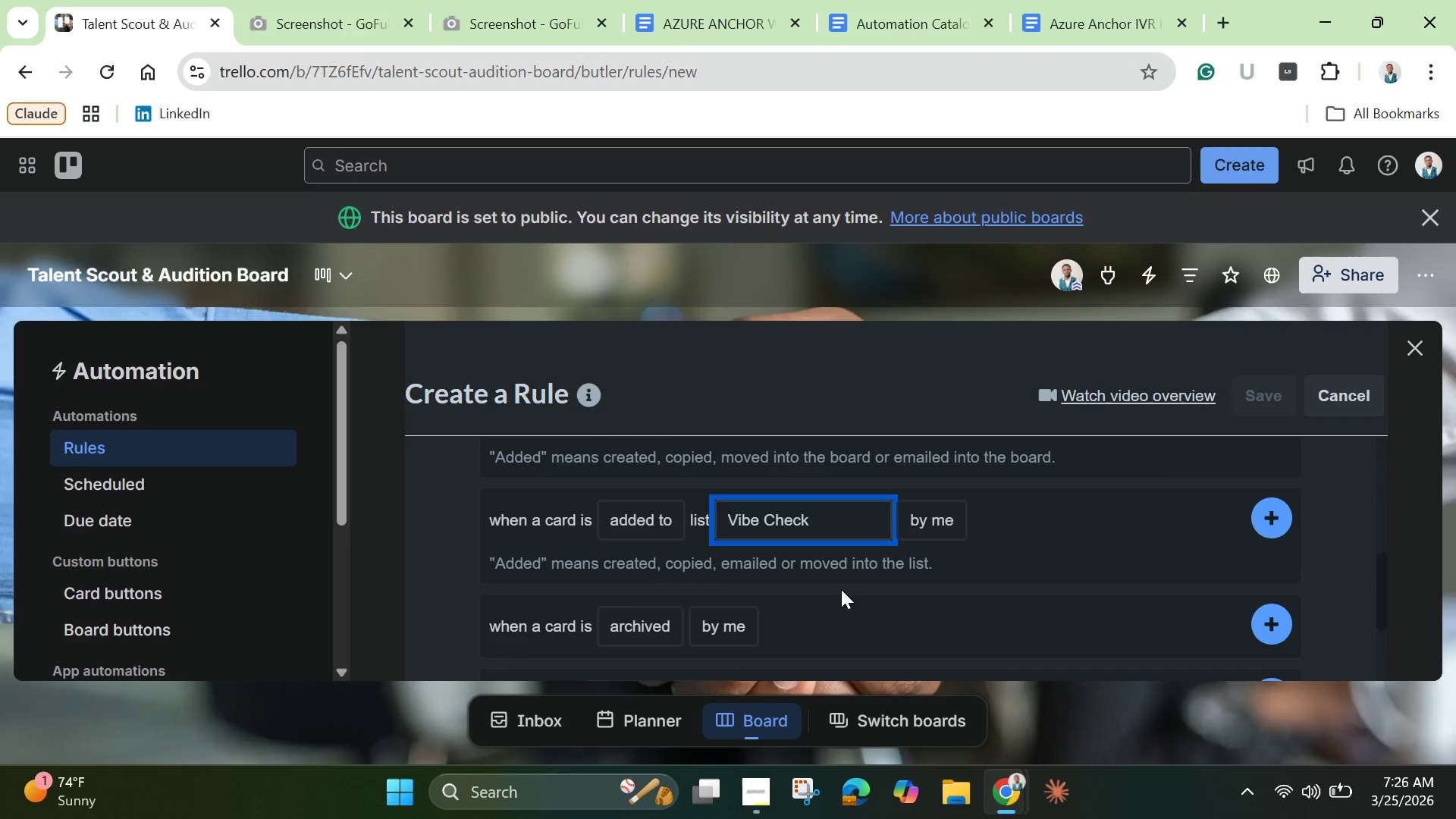 
wait(5.34)
 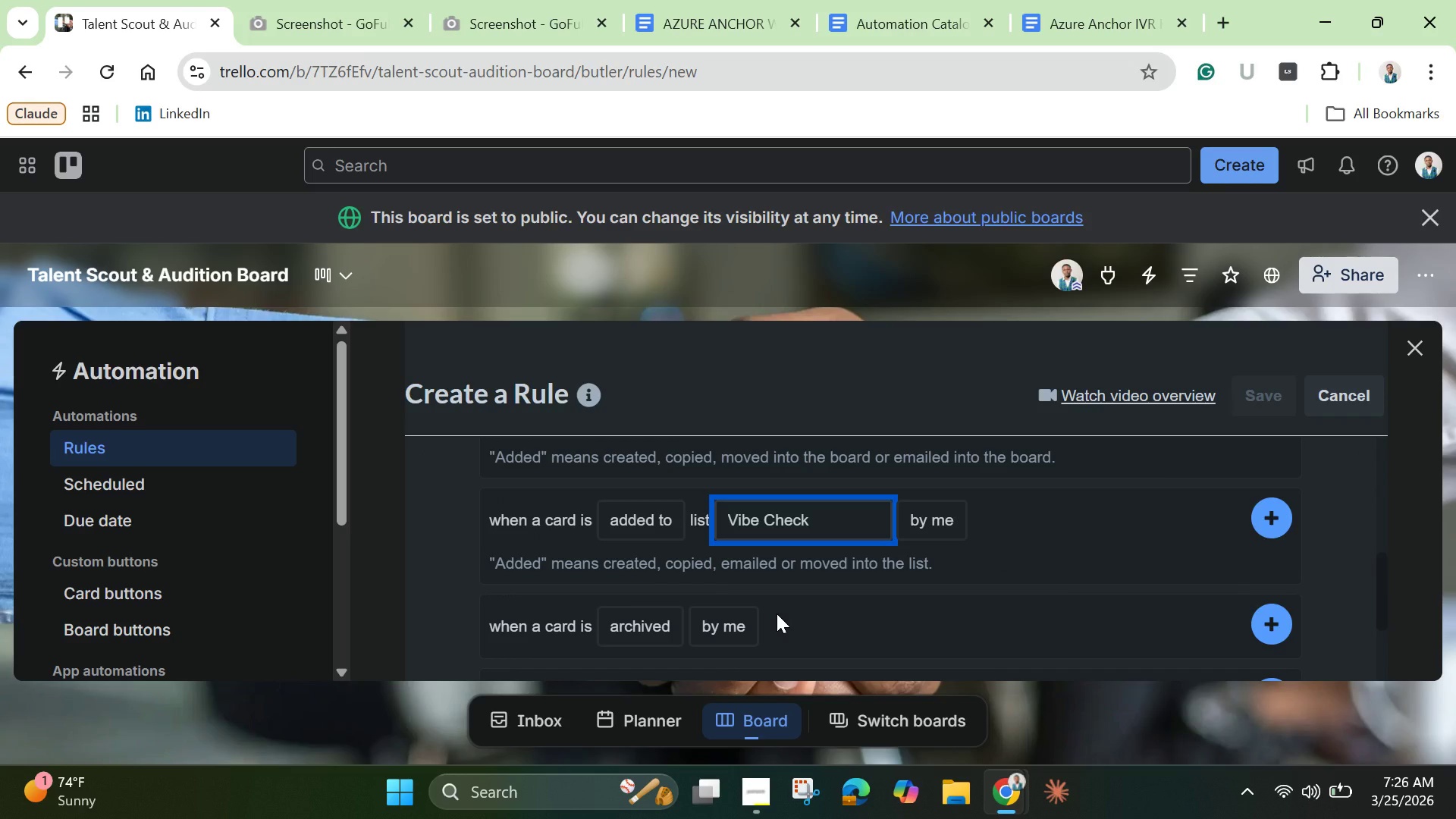 
left_click([937, 516])
 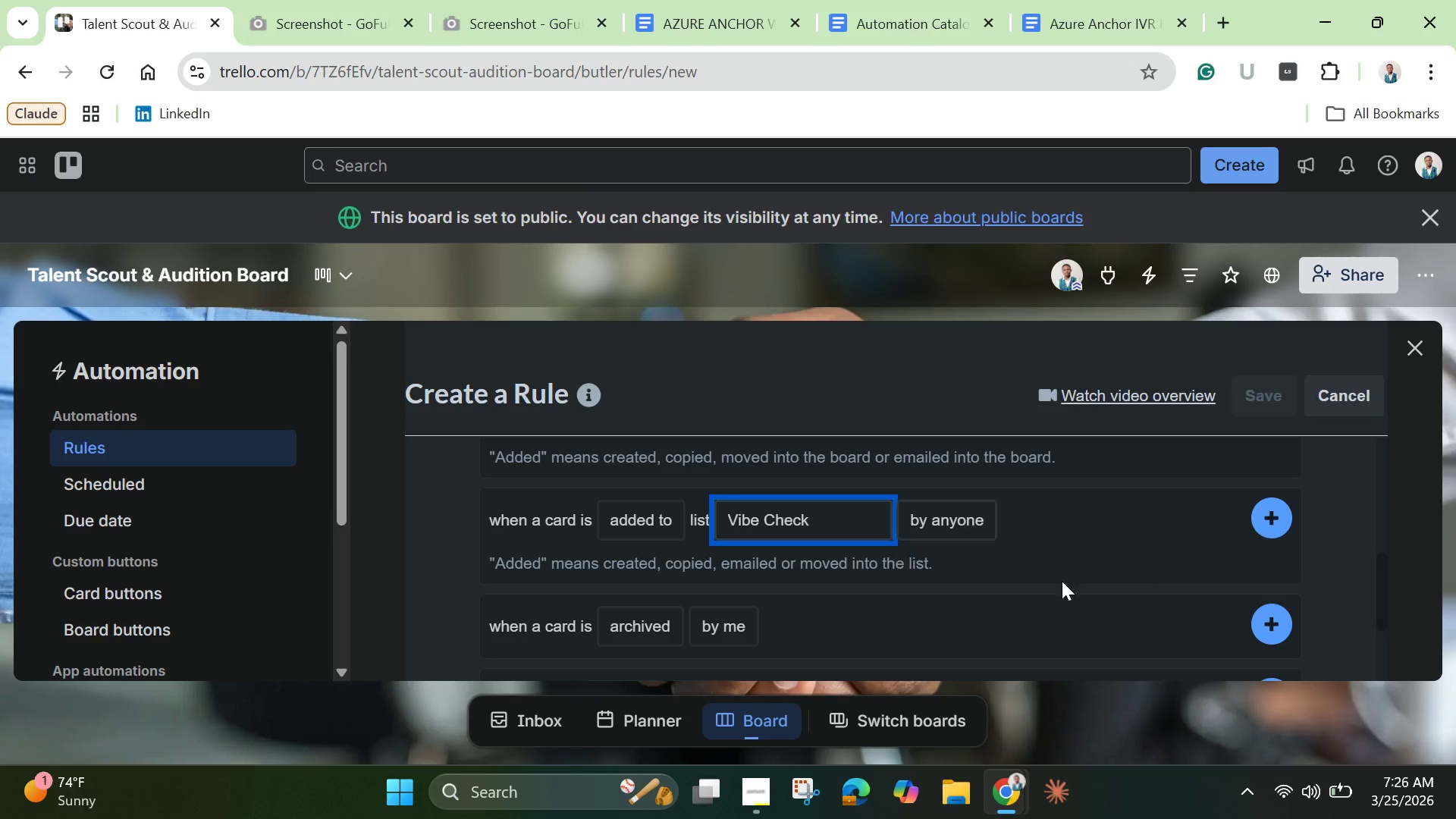 
left_click([977, 602])
 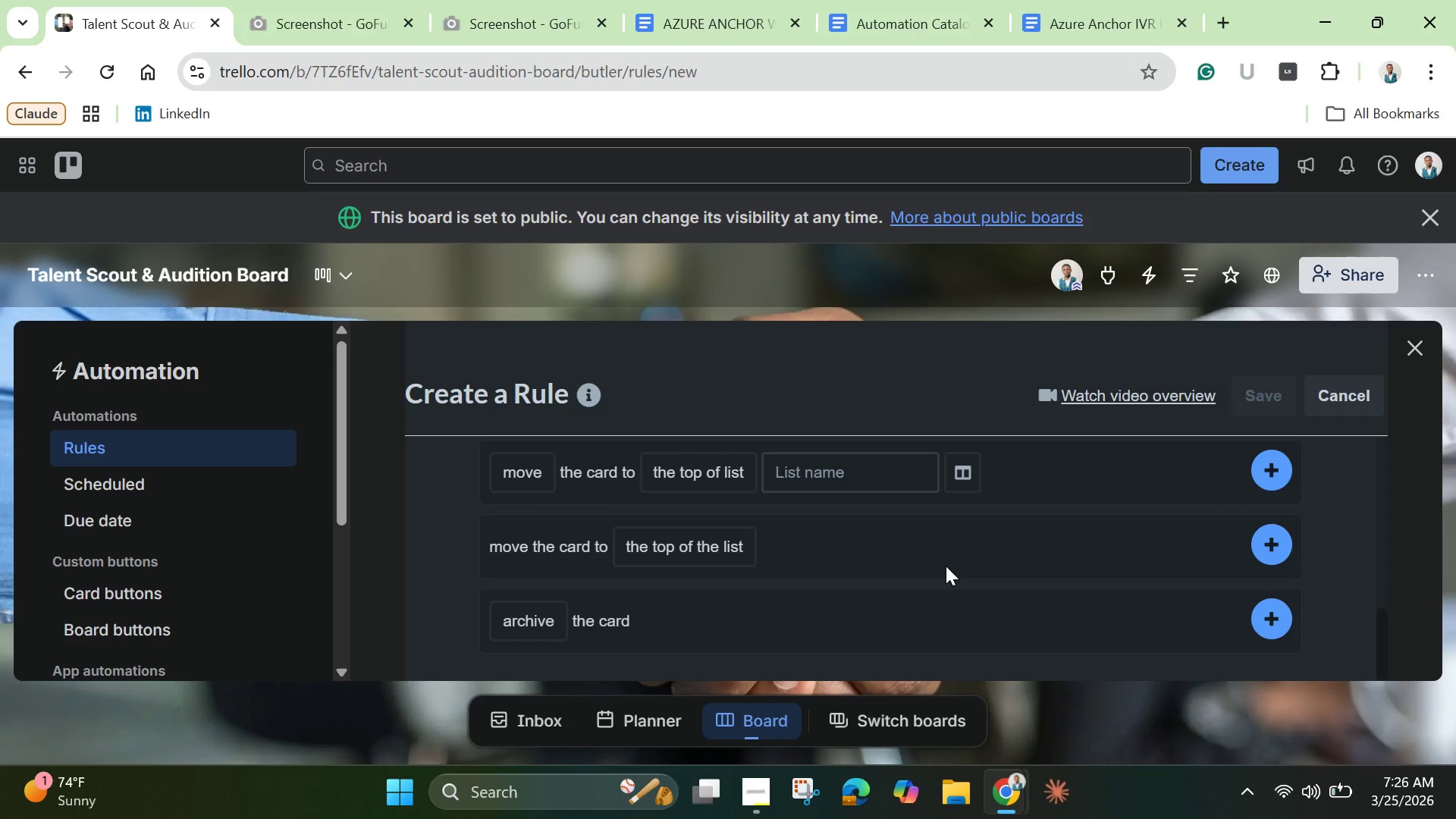 
scroll: coordinate [946, 566], scroll_direction: up, amount: 2.0
 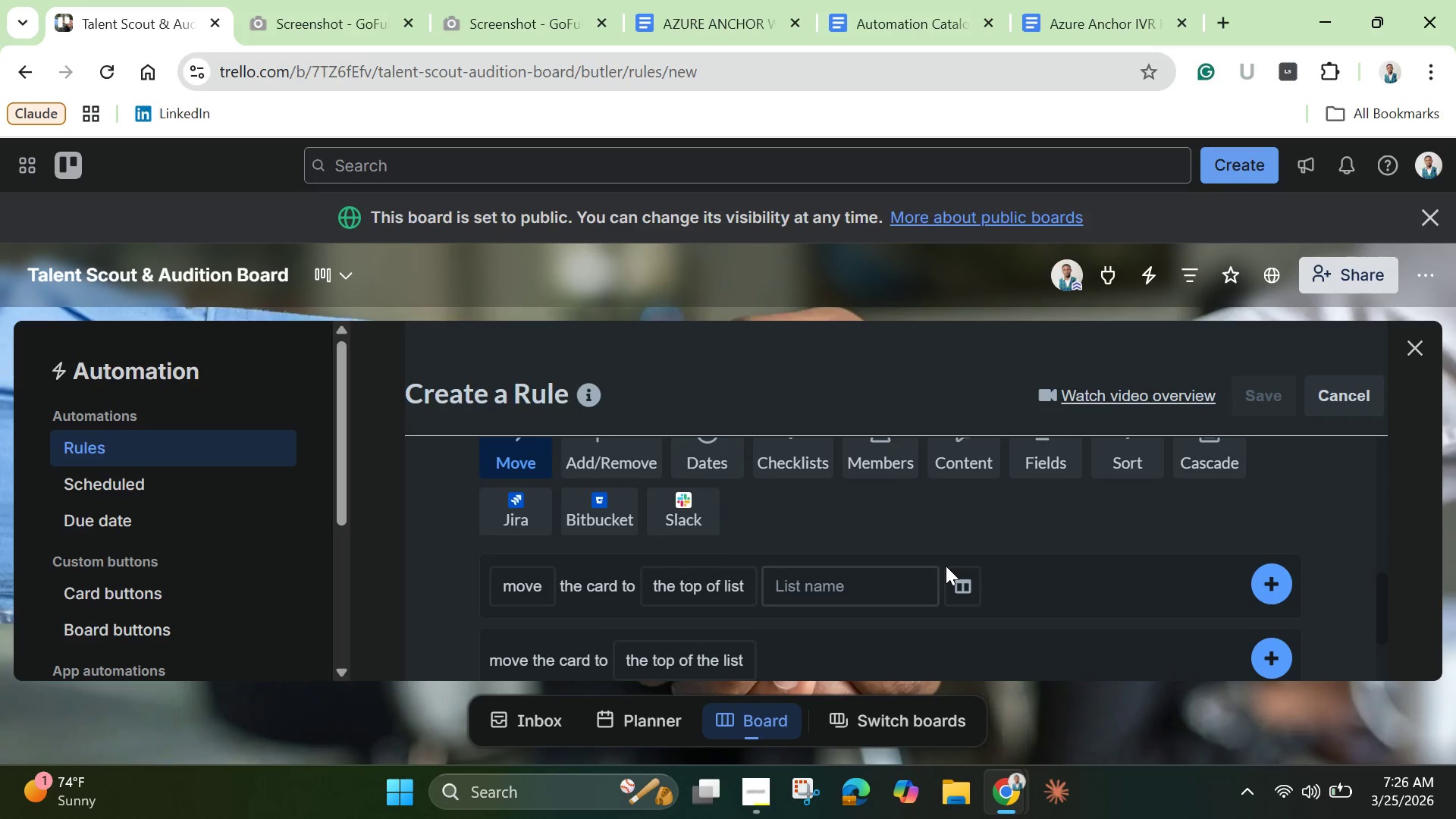 
scroll: coordinate [946, 566], scroll_direction: down, amount: 1.0
 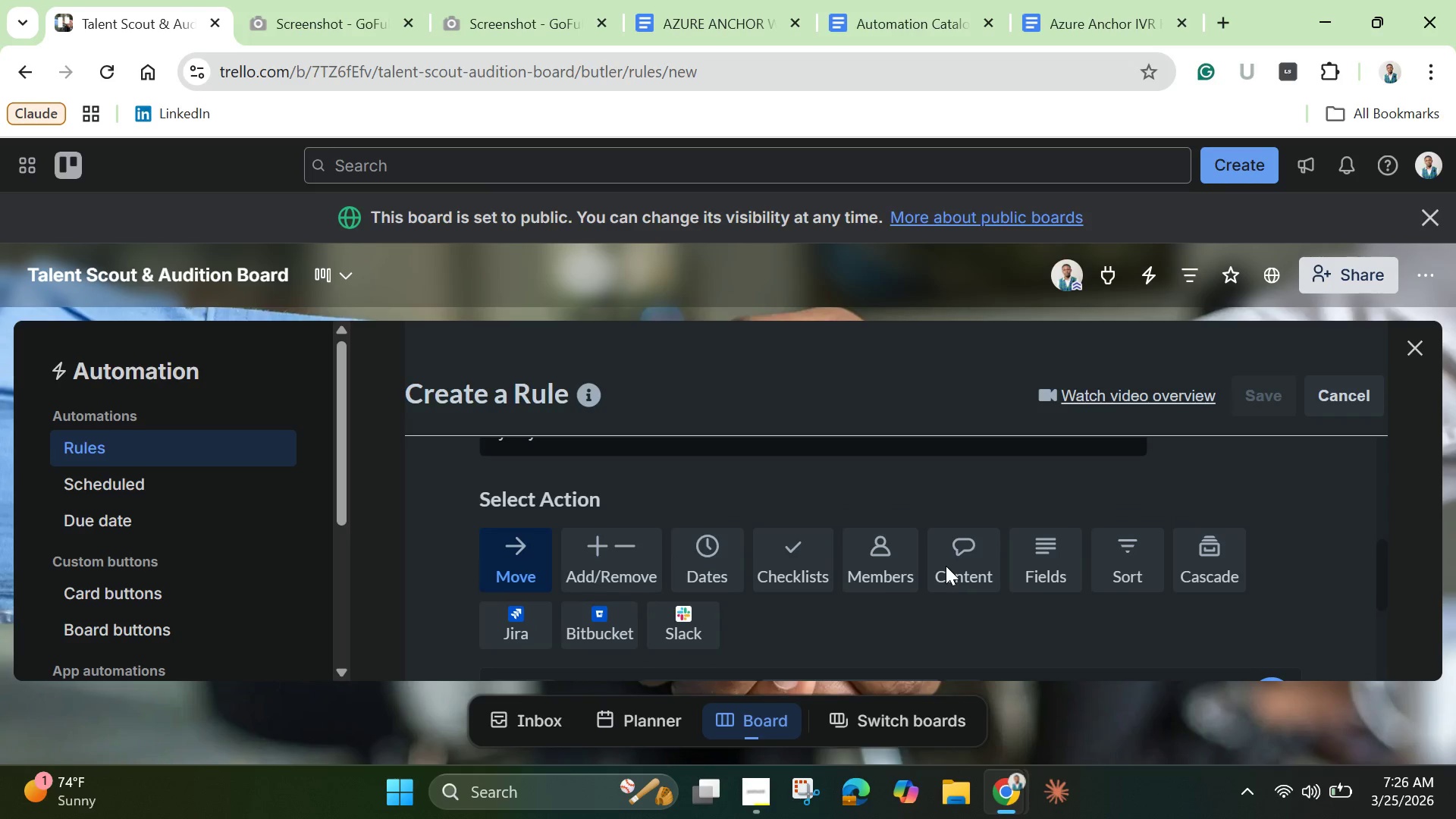 
scroll: coordinate [946, 566], scroll_direction: none, amount: 0.0
 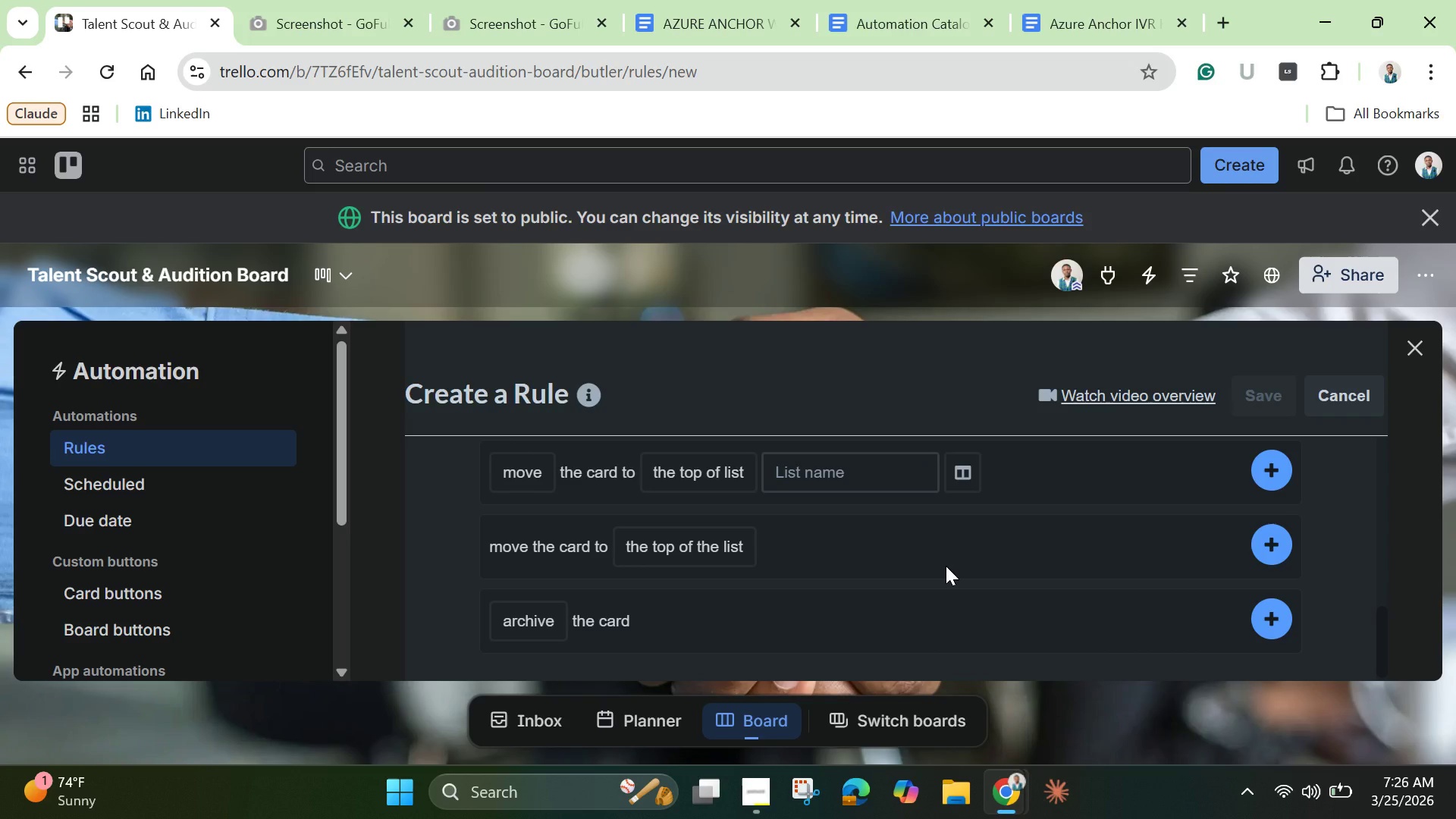 
scroll: coordinate [946, 566], scroll_direction: down, amount: 1.0
 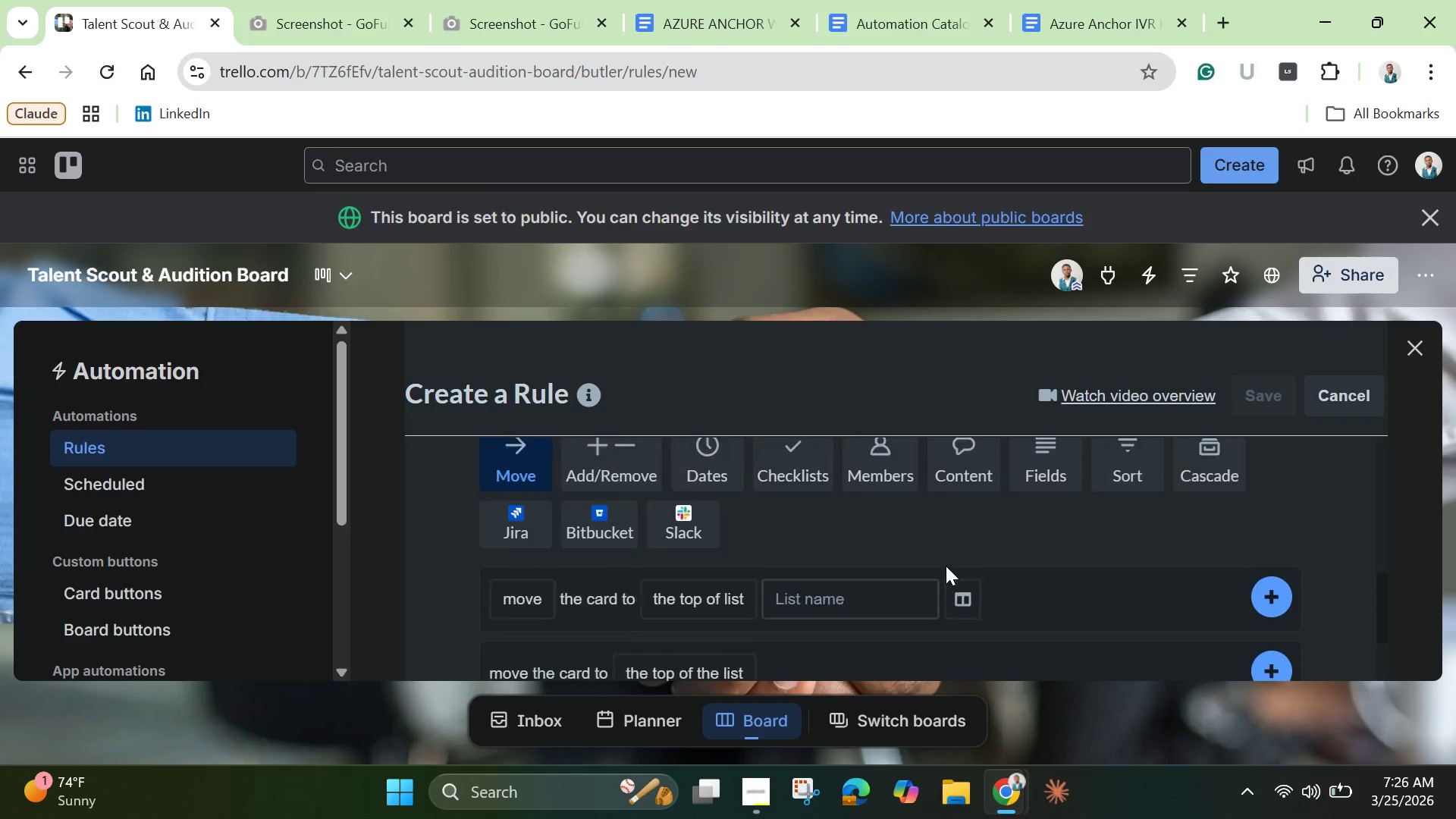 
scroll: coordinate [946, 566], scroll_direction: up, amount: 2.0
 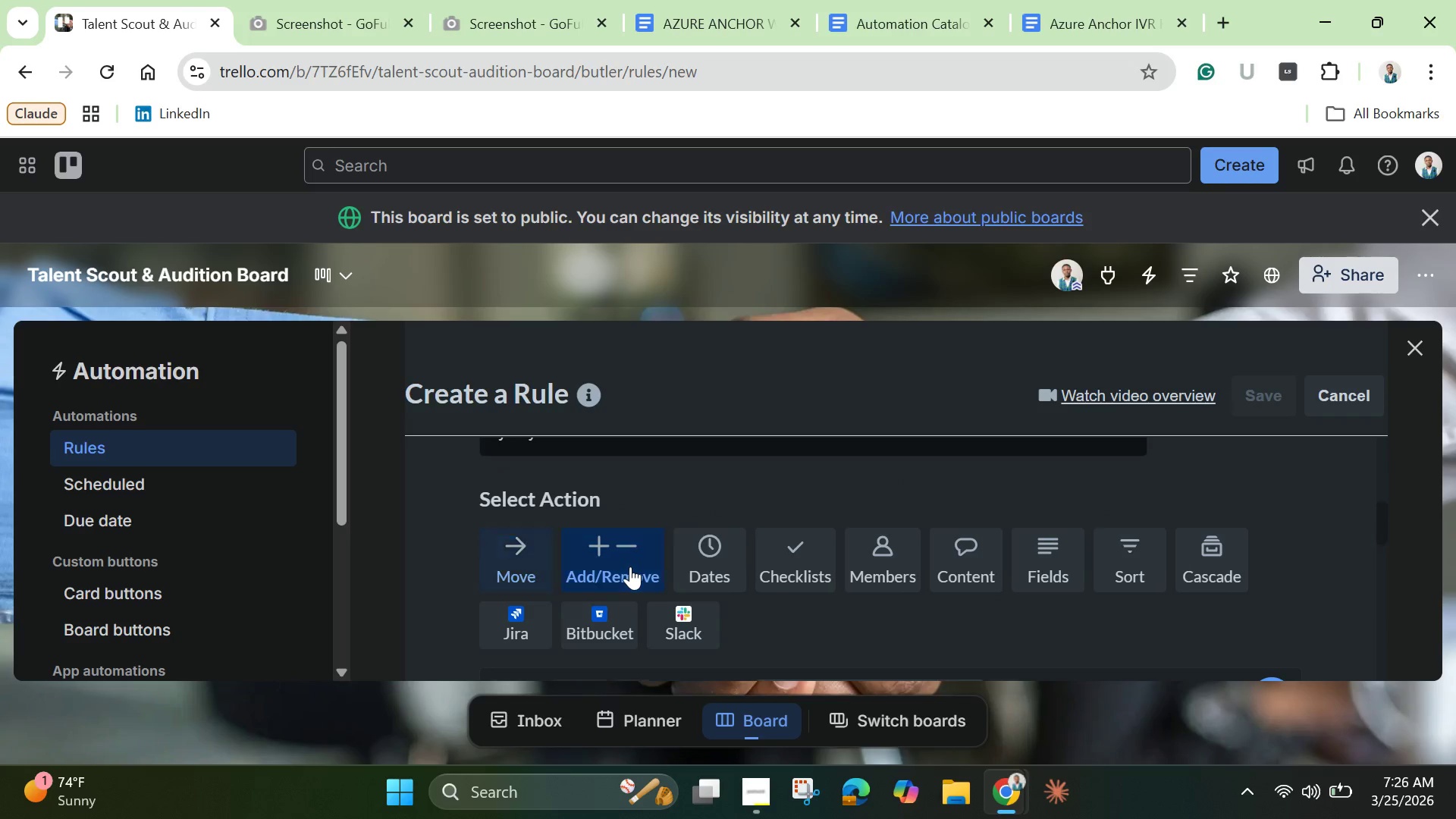 
left_click([630, 566])
 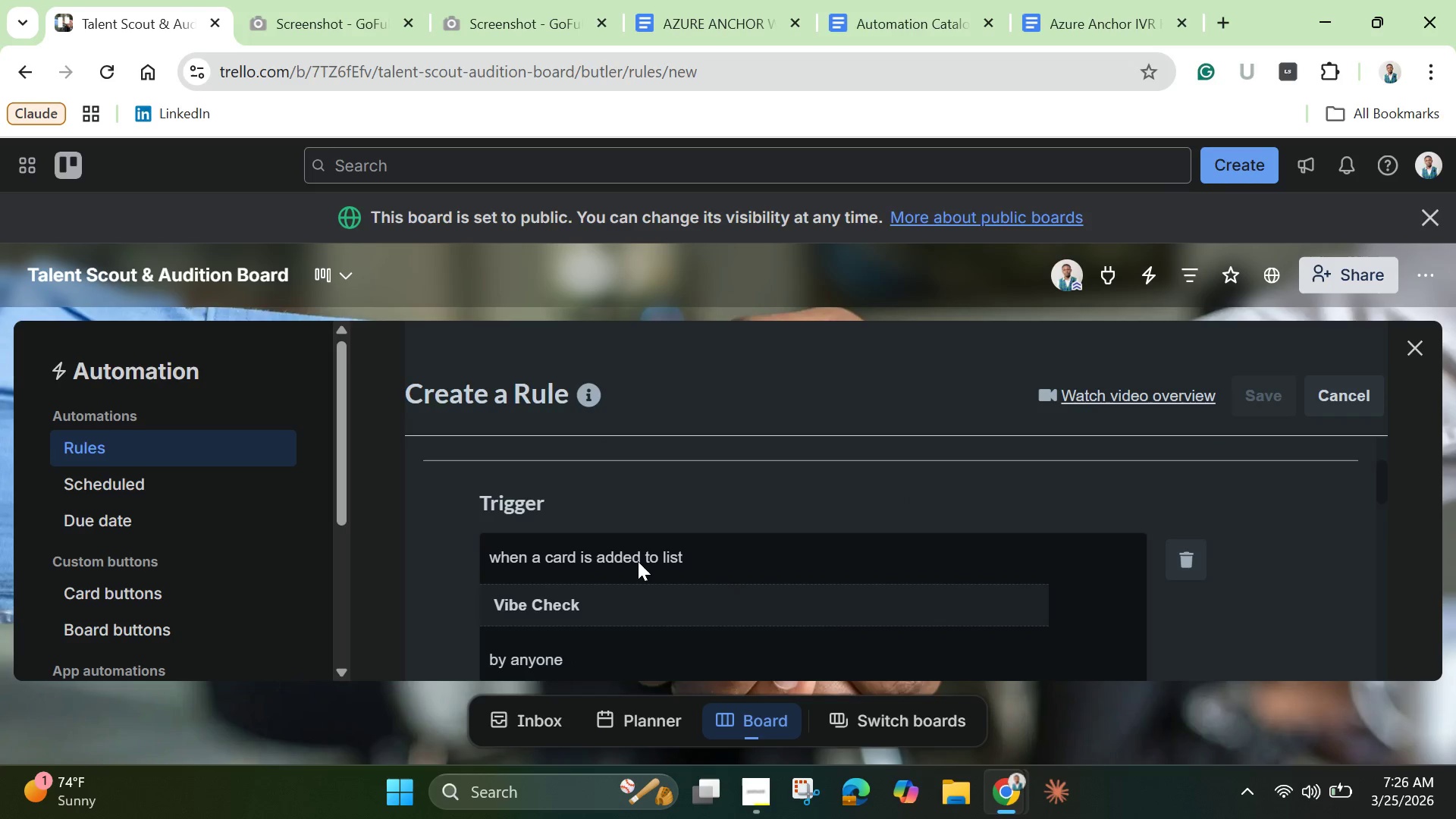 
scroll: coordinate [636, 560], scroll_direction: up, amount: 2.0
 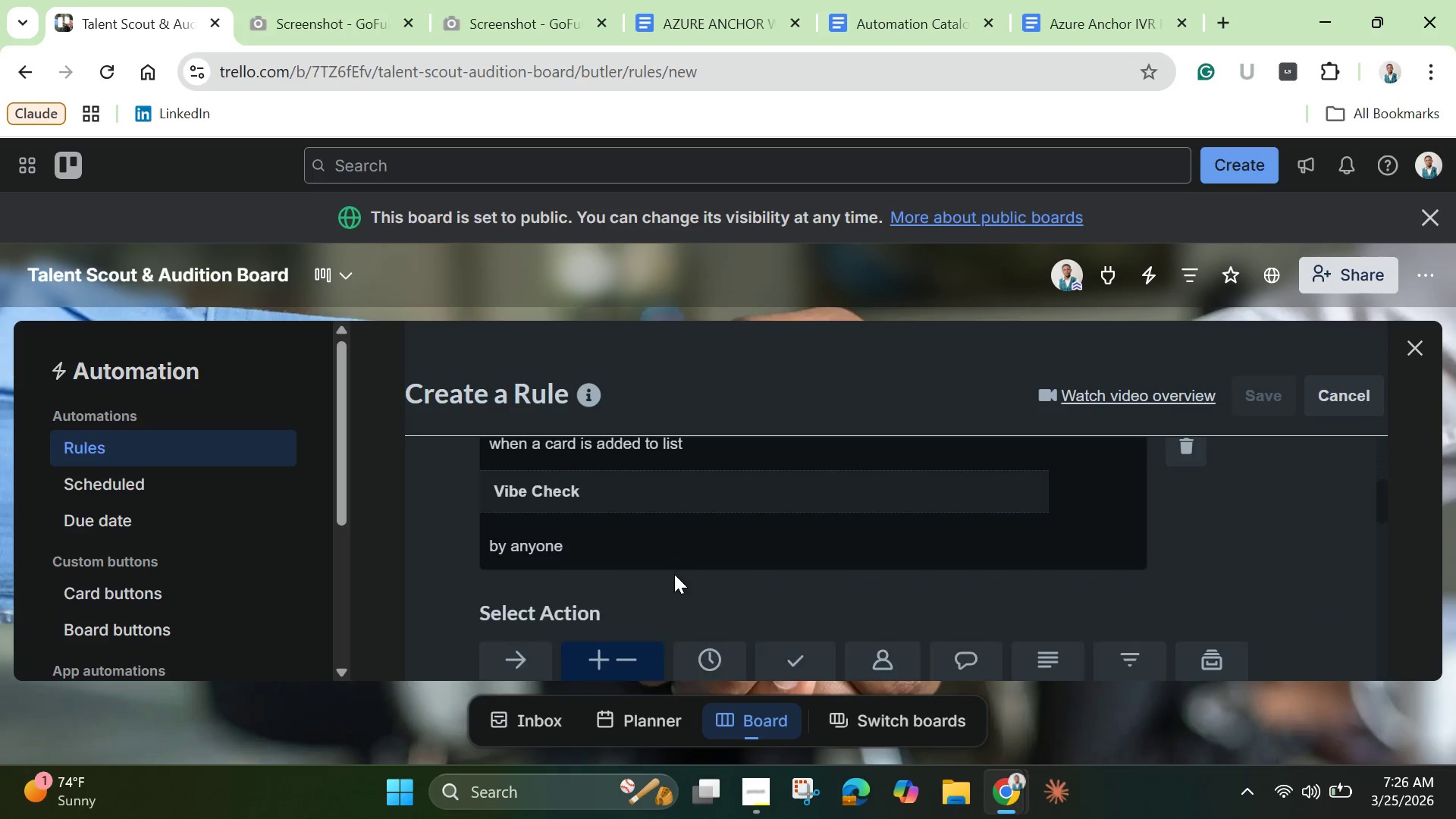 
scroll: coordinate [698, 562], scroll_direction: down, amount: 5.0
 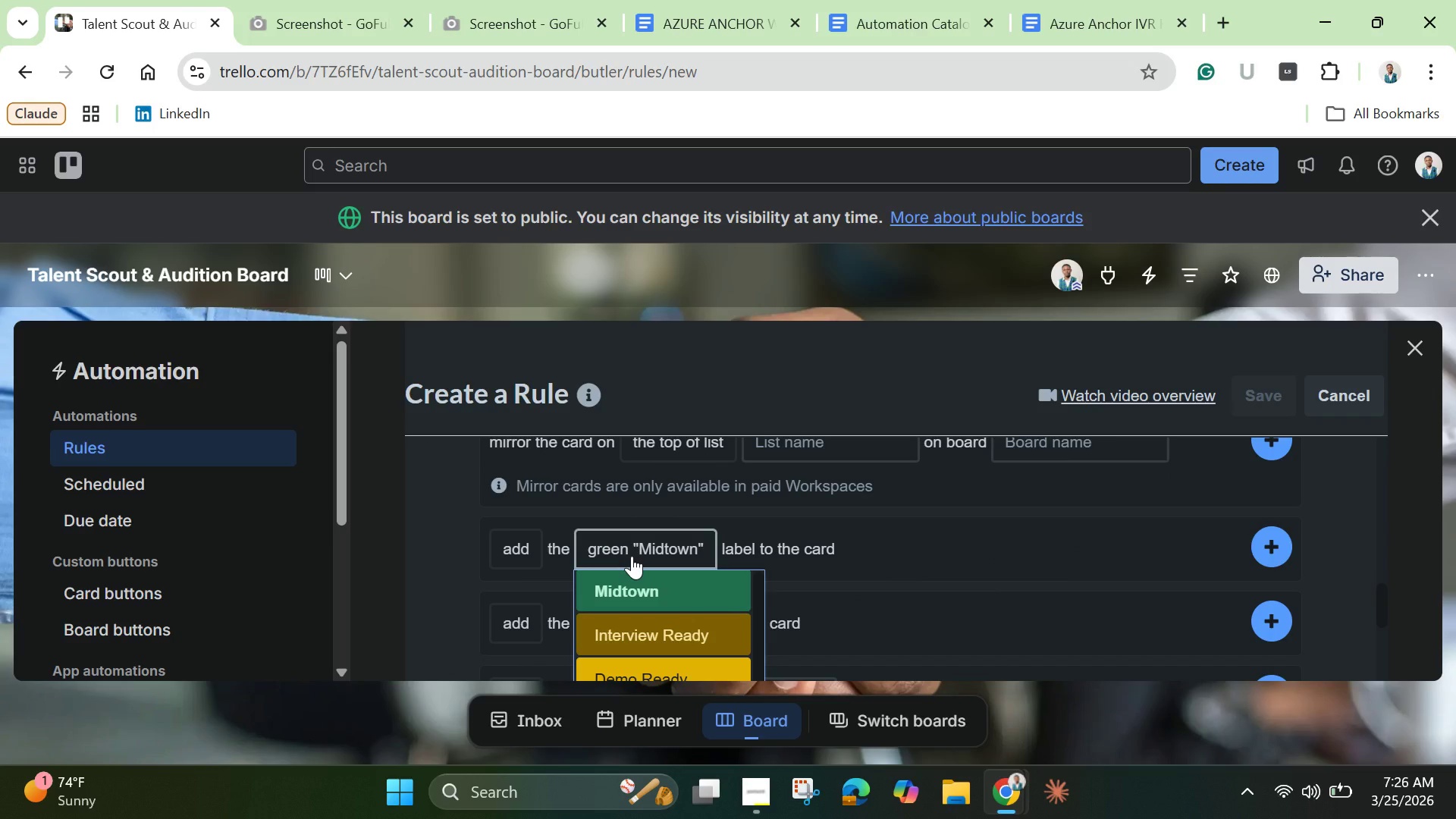 
left_click([632, 556])
 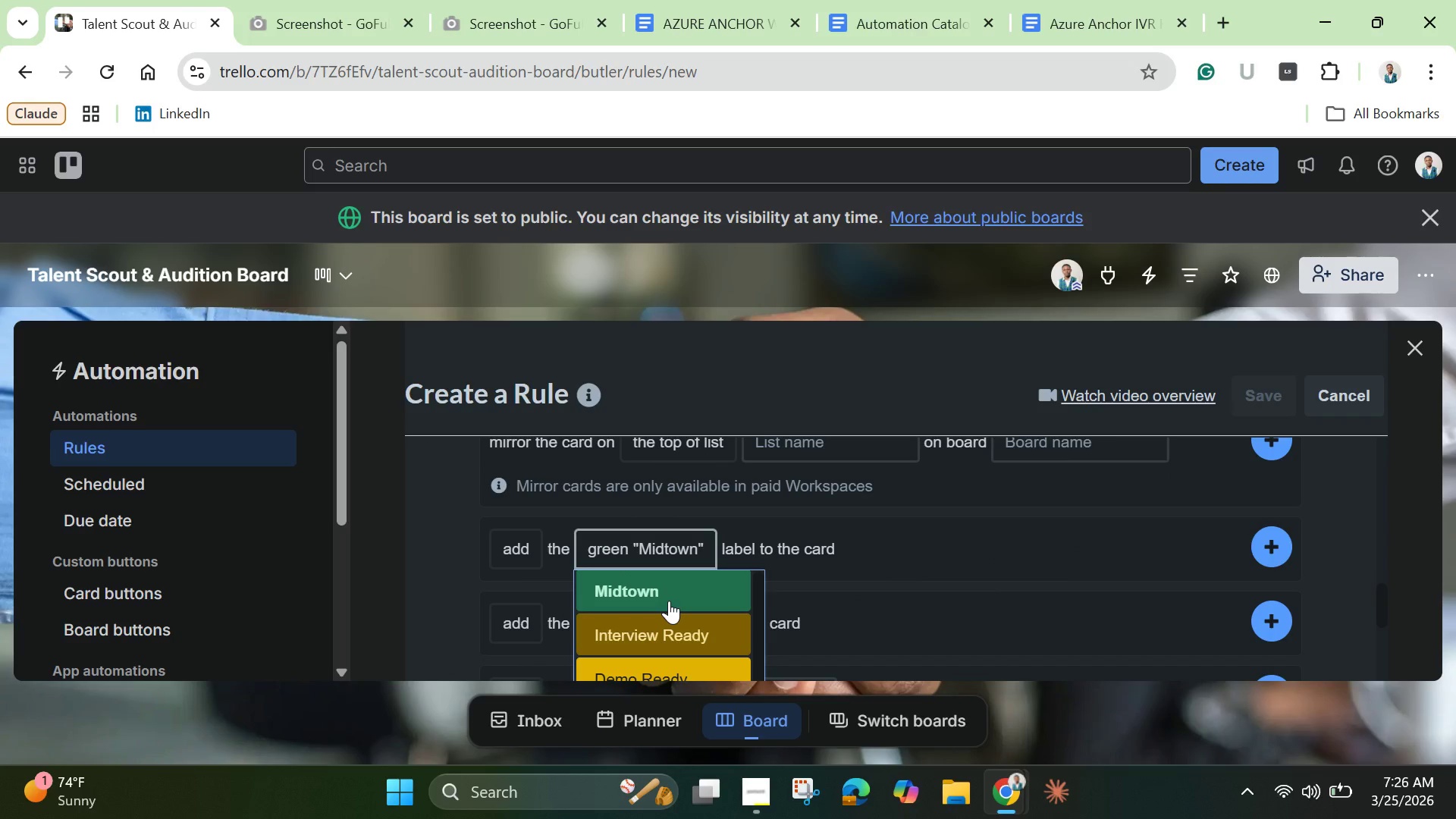 
scroll: coordinate [675, 611], scroll_direction: down, amount: 4.0
 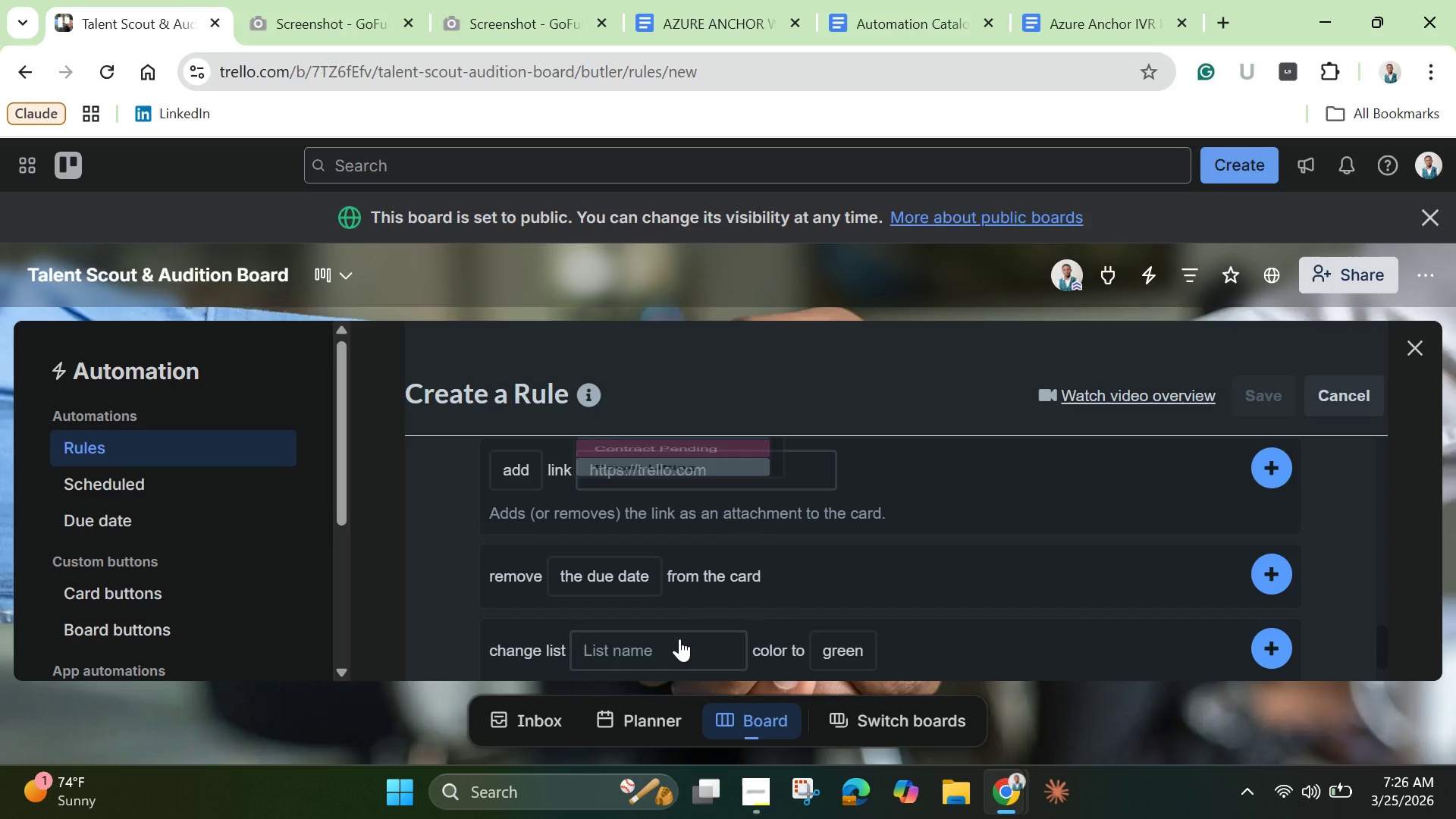 
left_click([679, 639])
 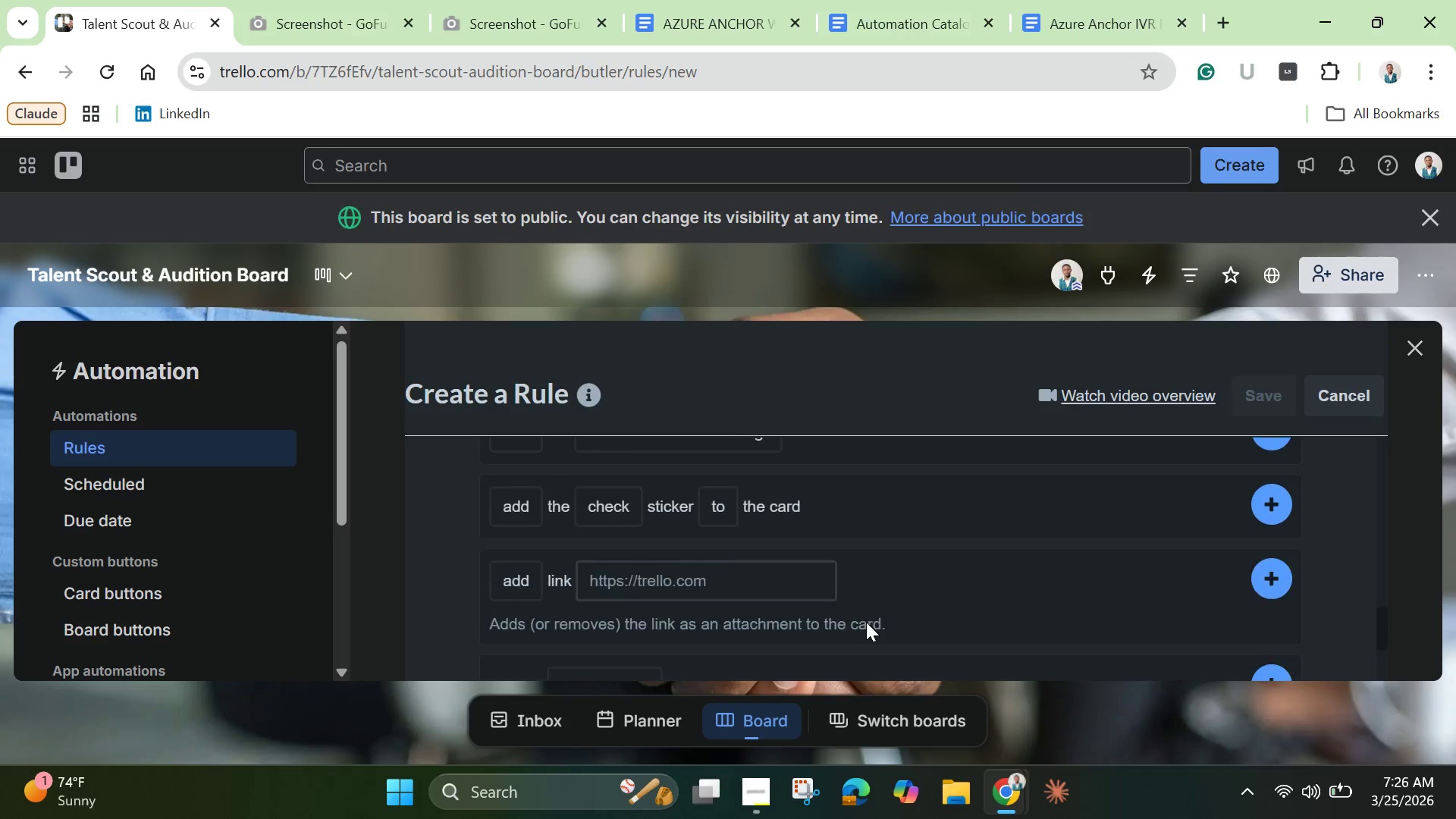 
scroll: coordinate [878, 604], scroll_direction: up, amount: 2.0
 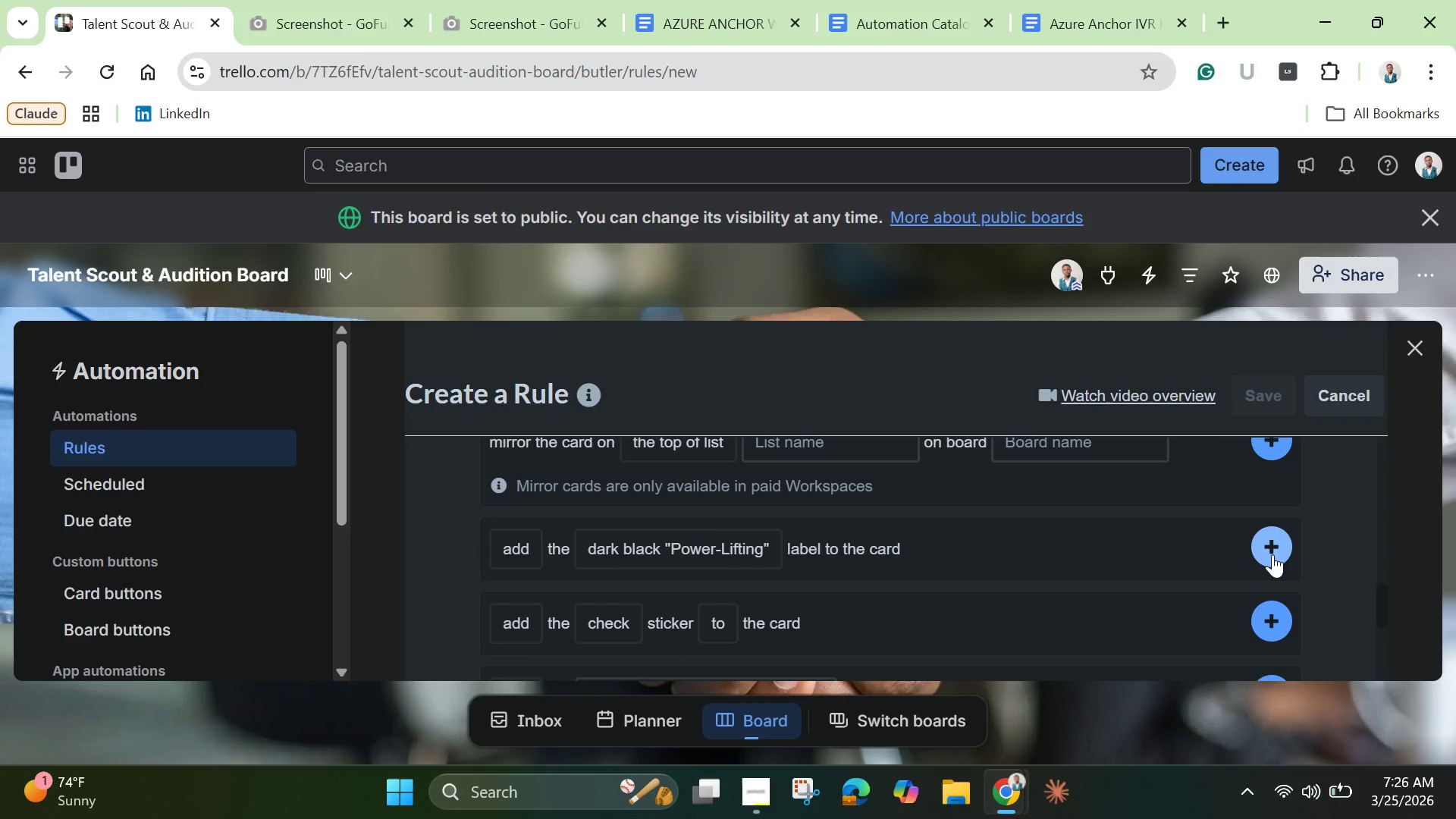 
wait(10.01)
 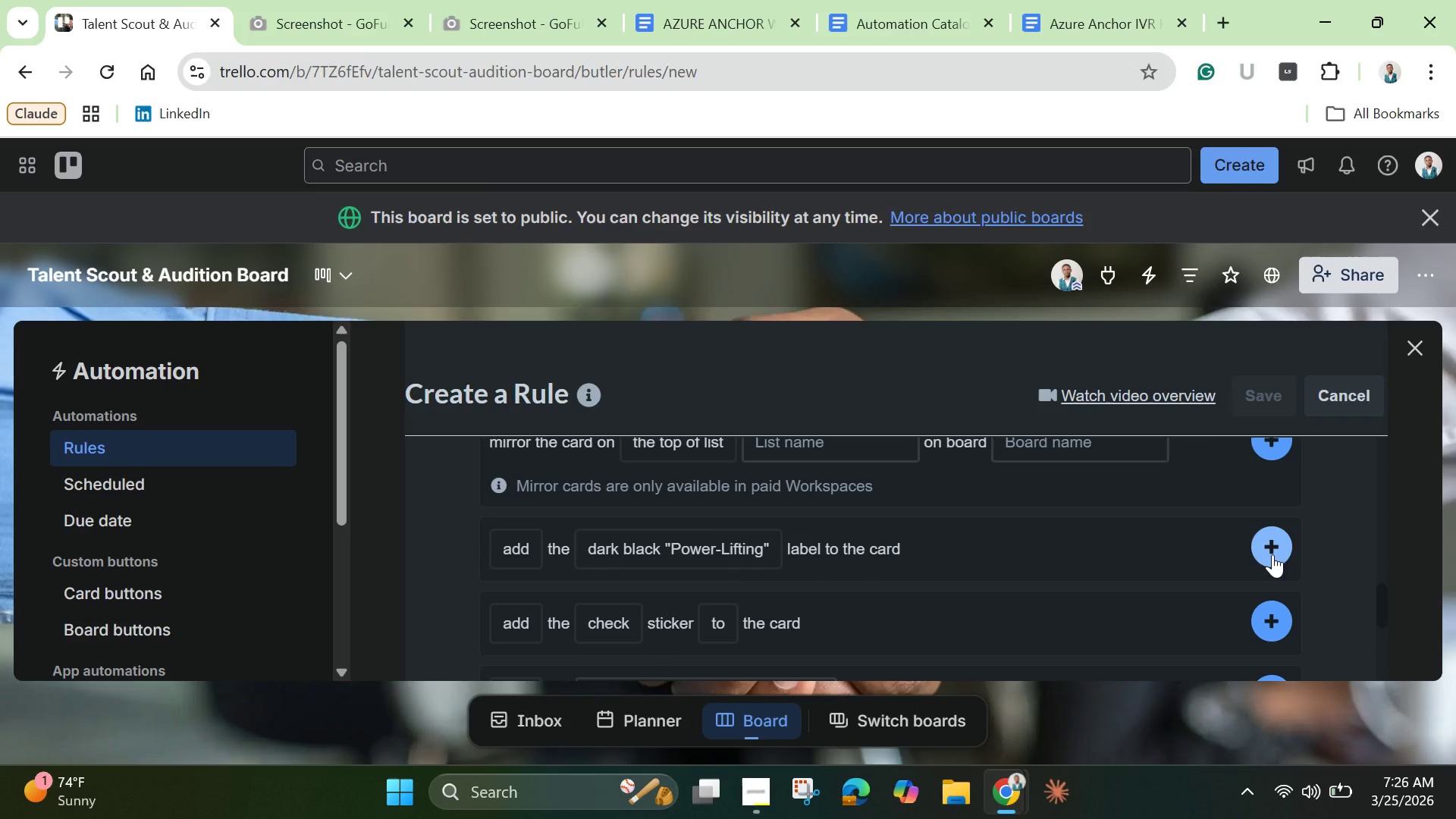 
left_click([808, 609])
 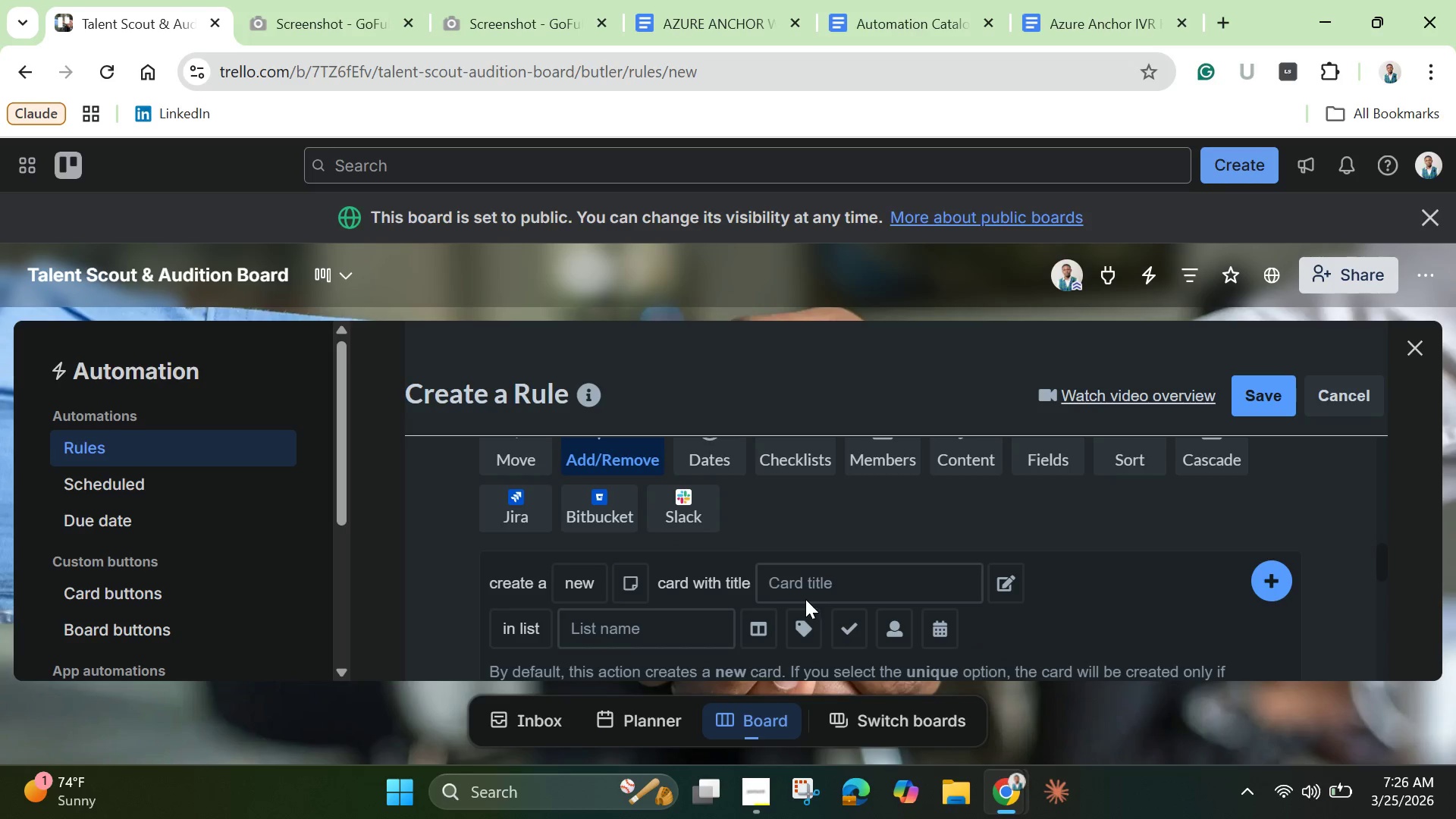 
scroll: coordinate [704, 572], scroll_direction: down, amount: 5.0
 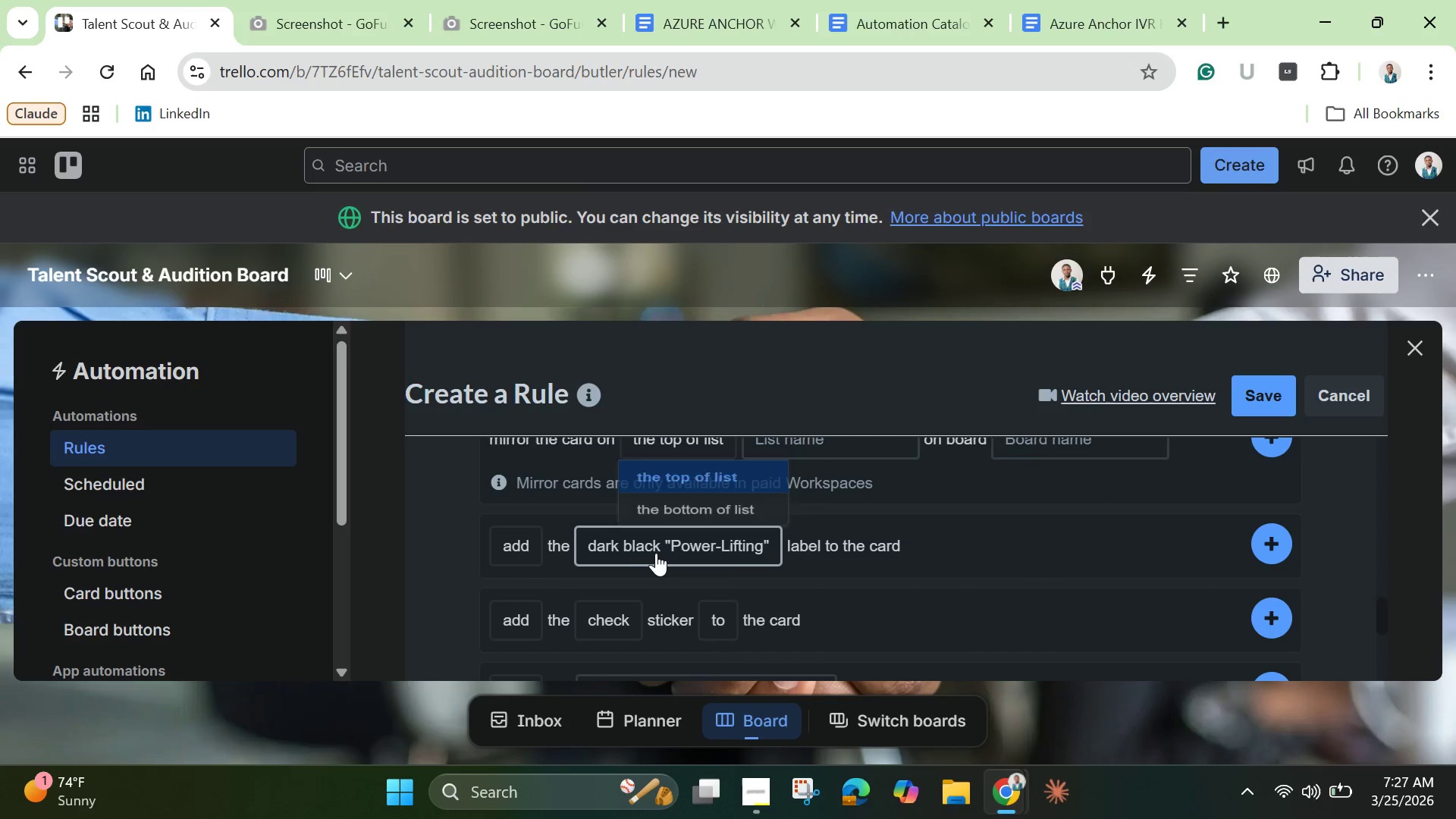 
mouse_move([668, 571])
 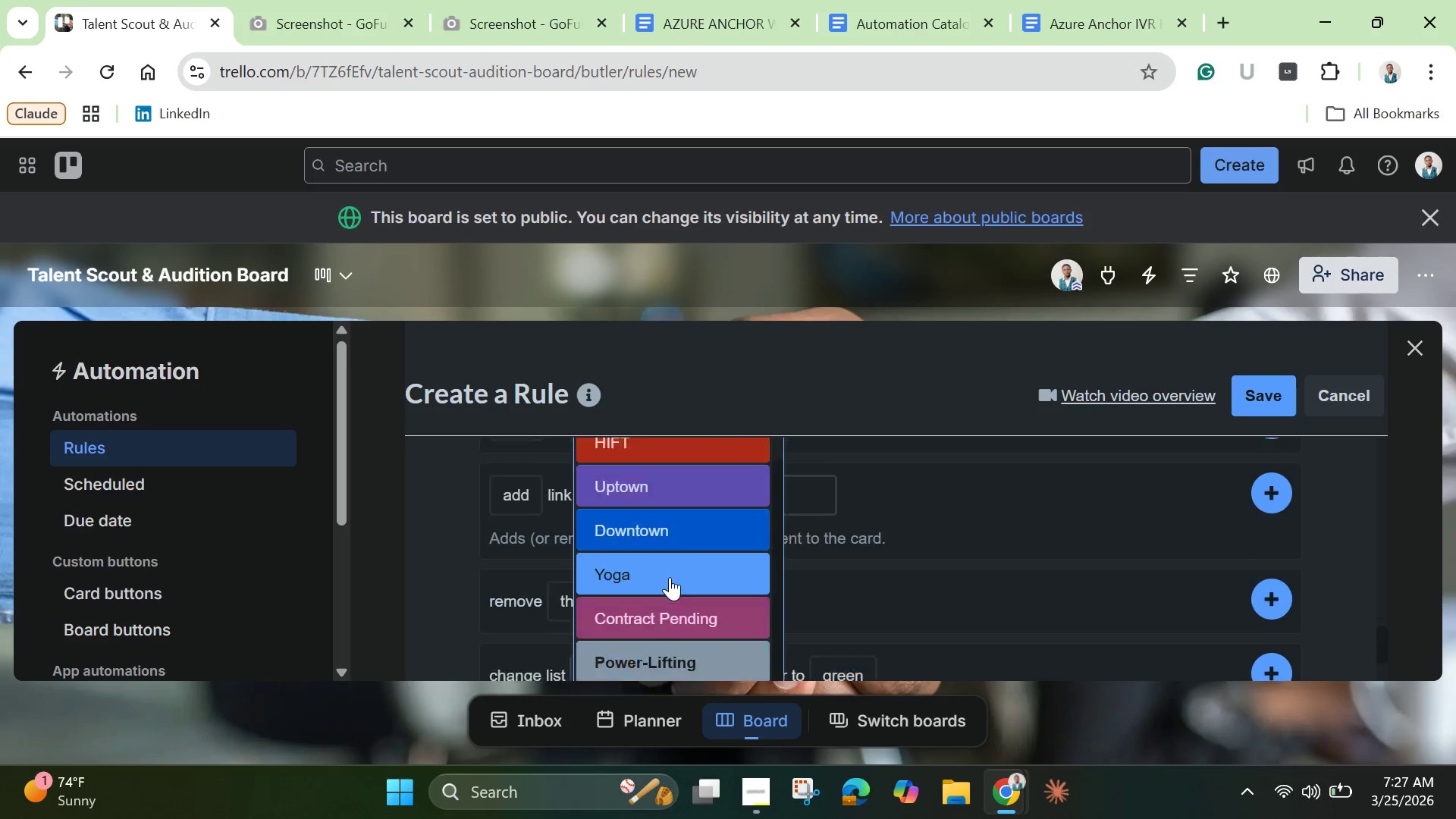 
scroll: coordinate [670, 576], scroll_direction: down, amount: 2.0
 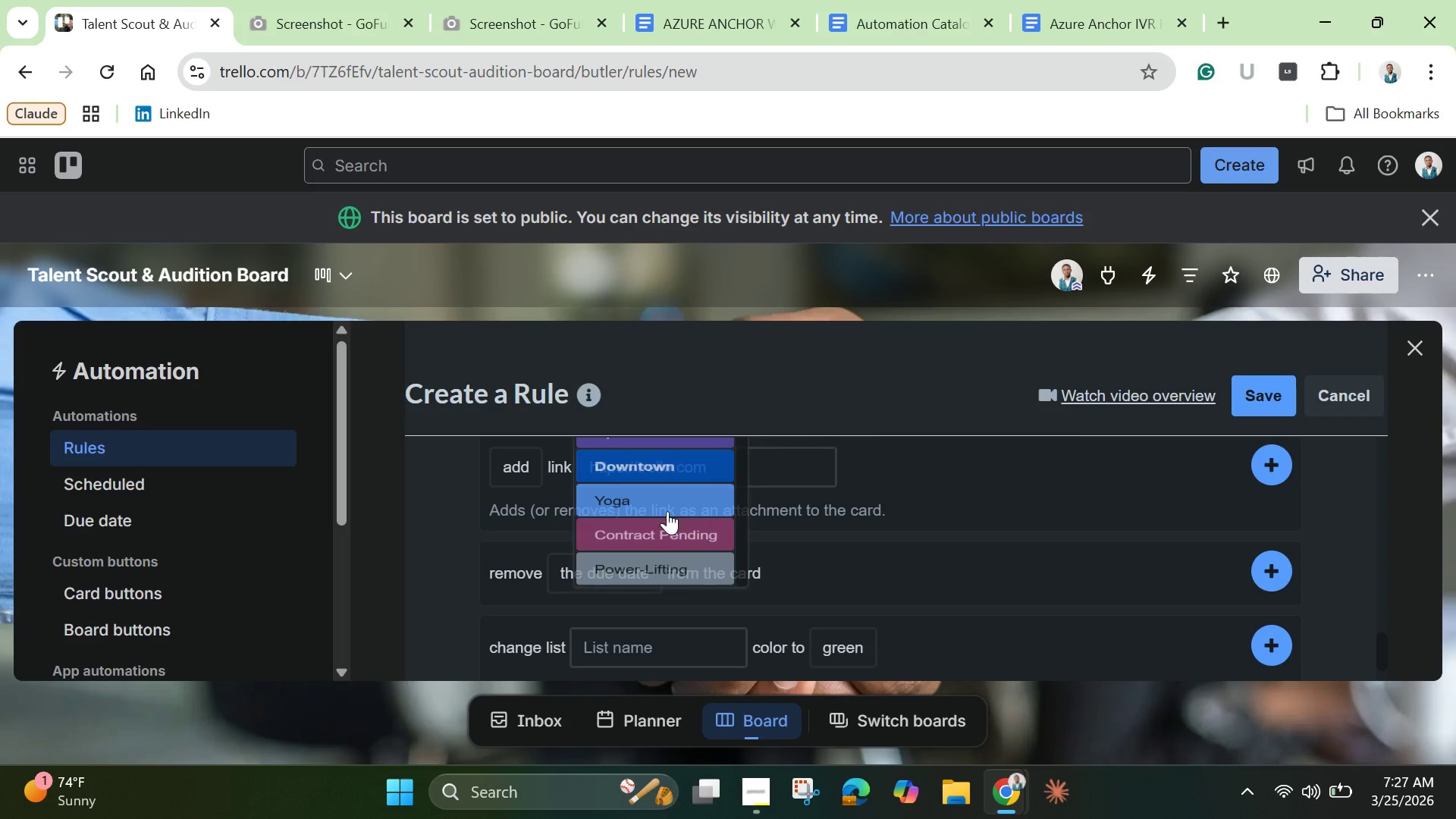 
left_click([667, 511])
 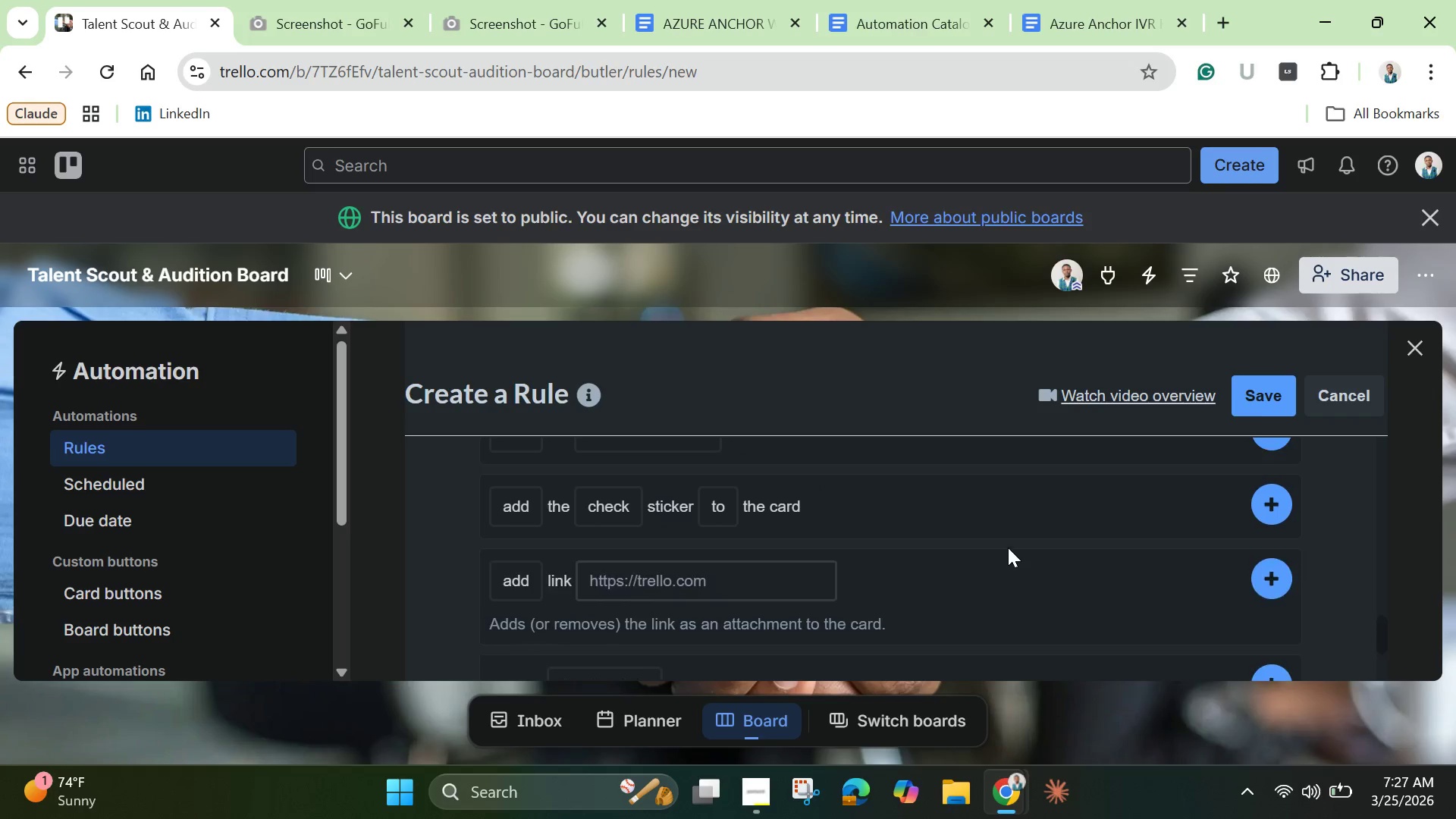 
scroll: coordinate [1160, 557], scroll_direction: up, amount: 3.0
 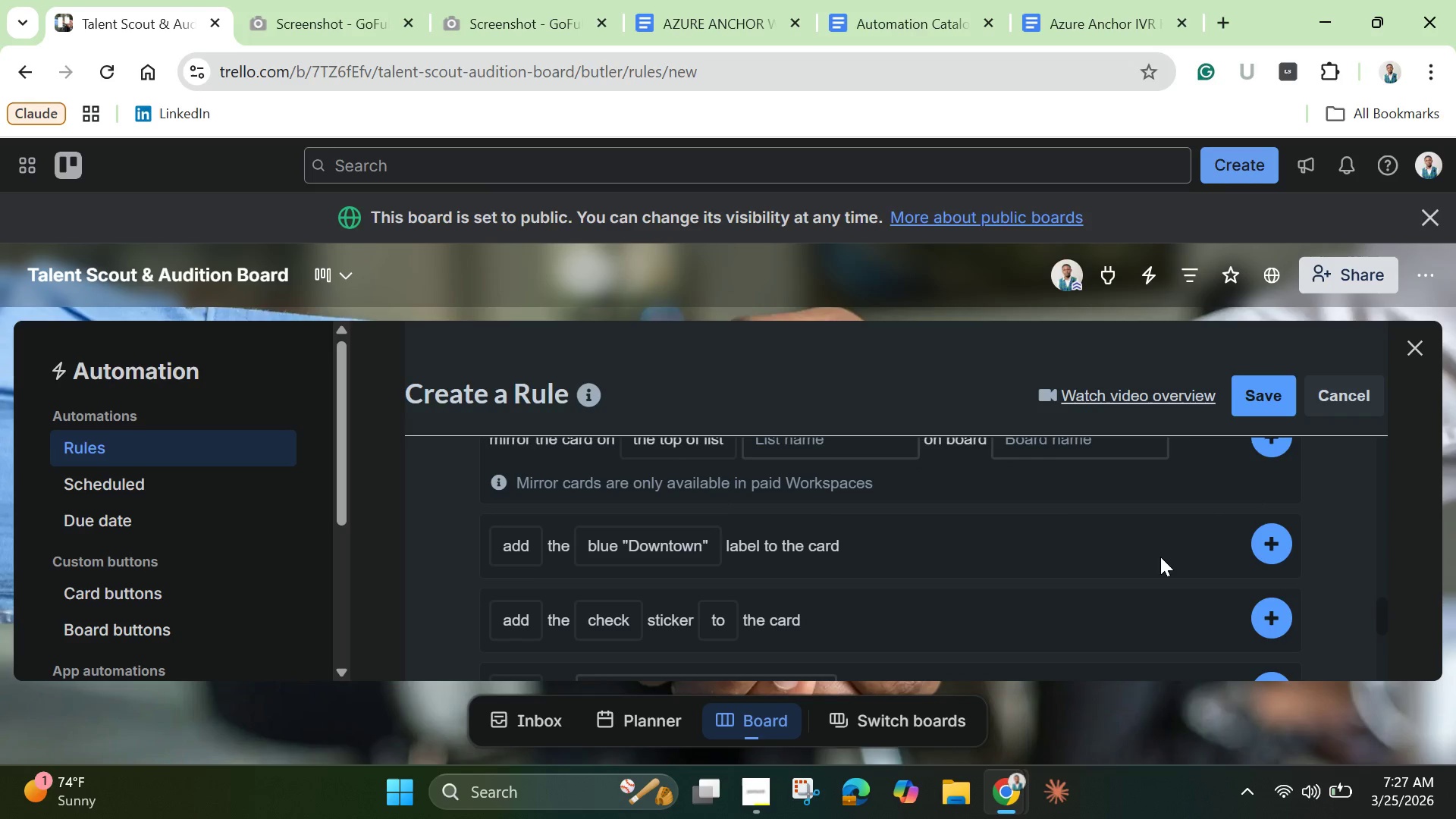 
scroll: coordinate [1160, 557], scroll_direction: down, amount: 1.0
 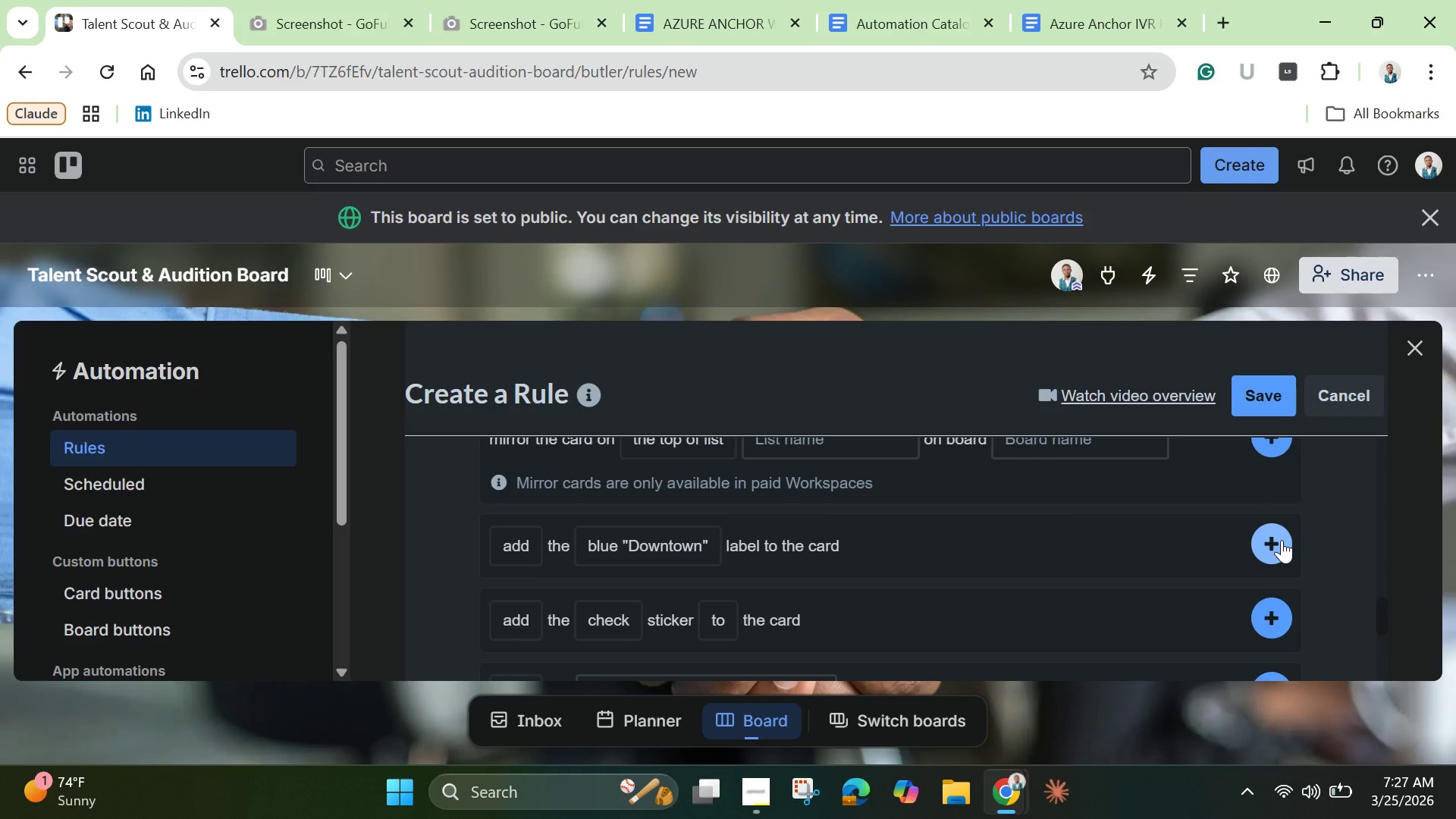 
left_click([1282, 540])
 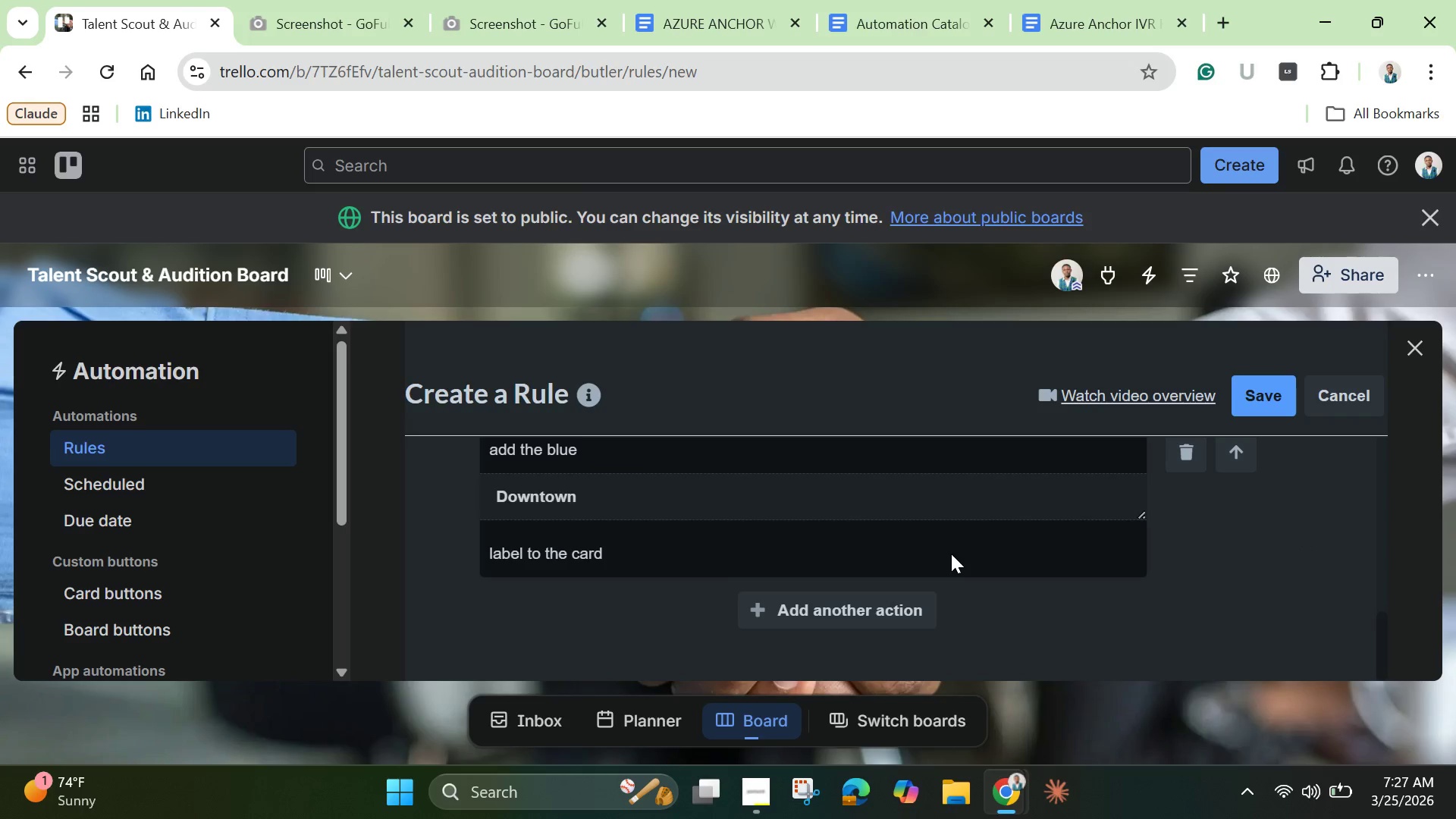 
scroll: coordinate [852, 544], scroll_direction: down, amount: 2.0
 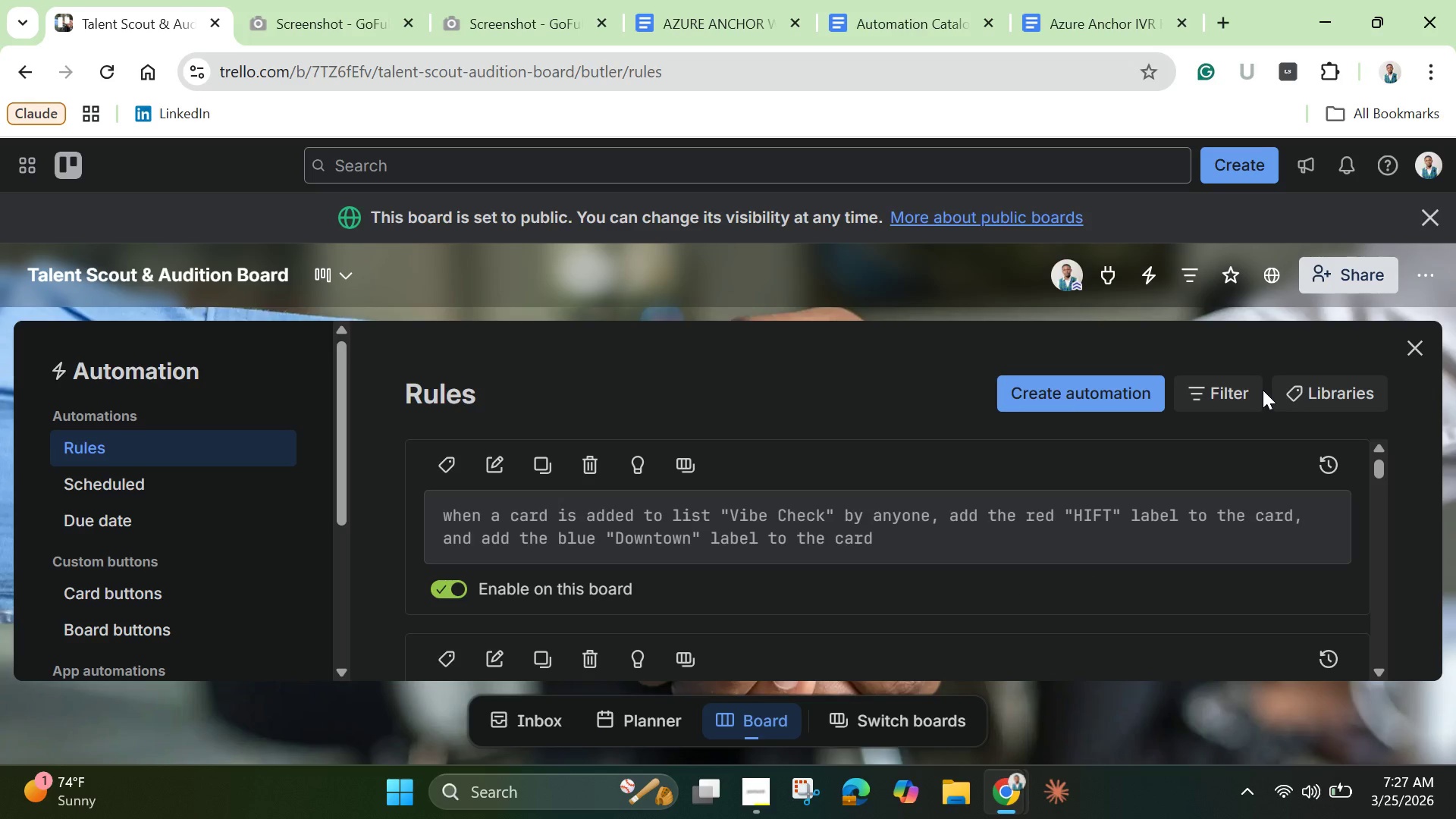 
wait(9.44)
 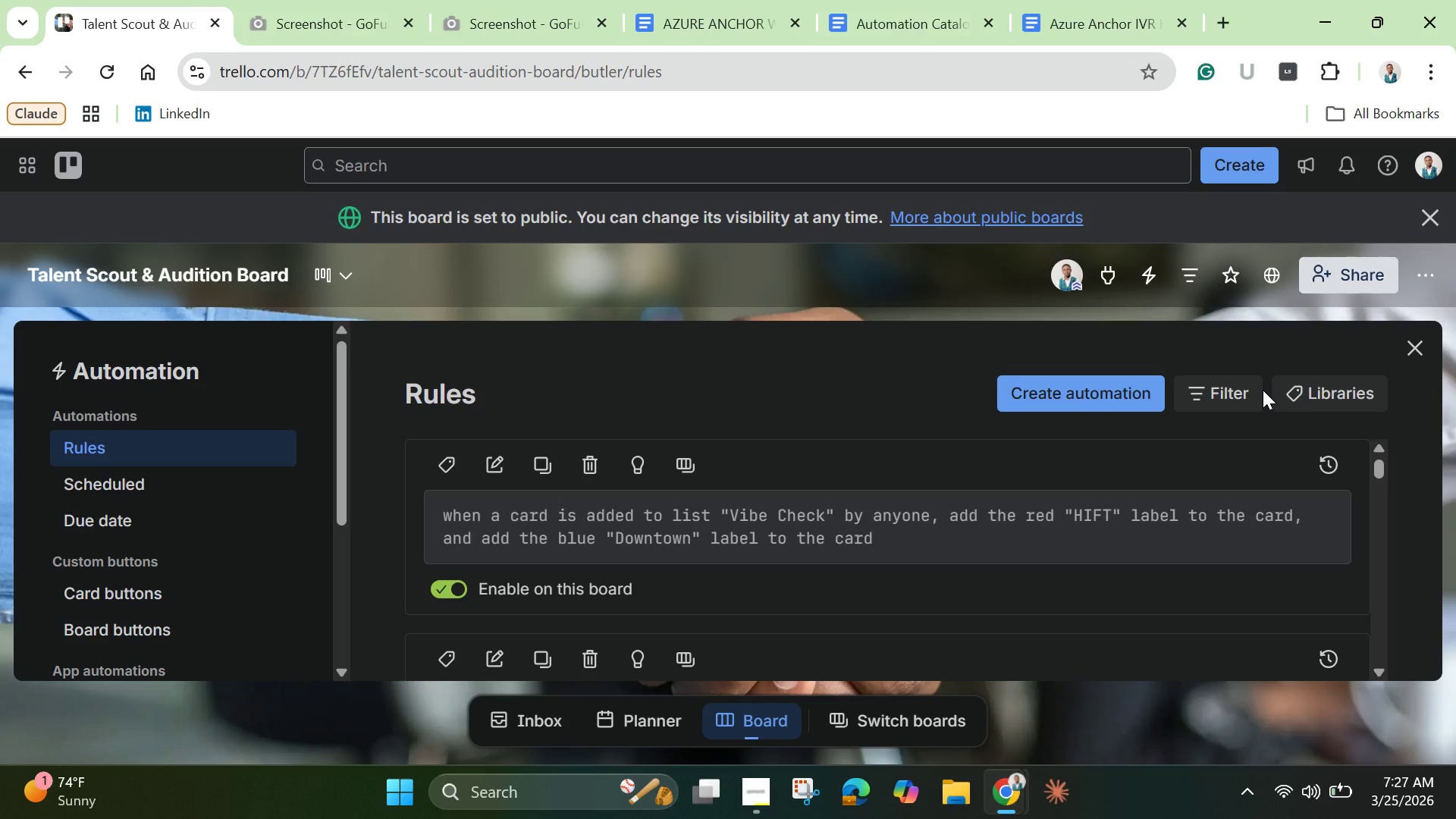 
left_click([1100, 403])
 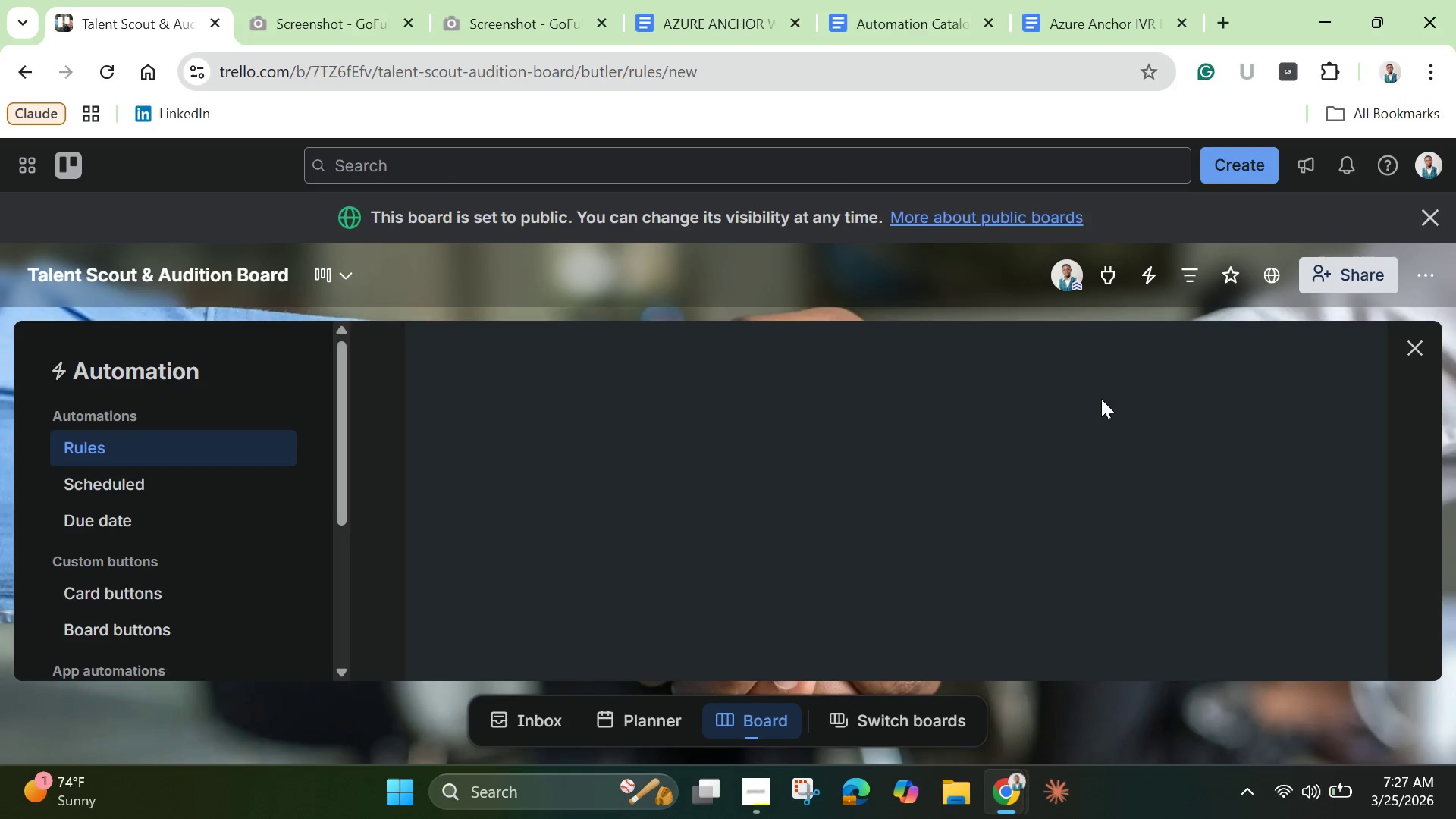 
mouse_move([1087, 381])
 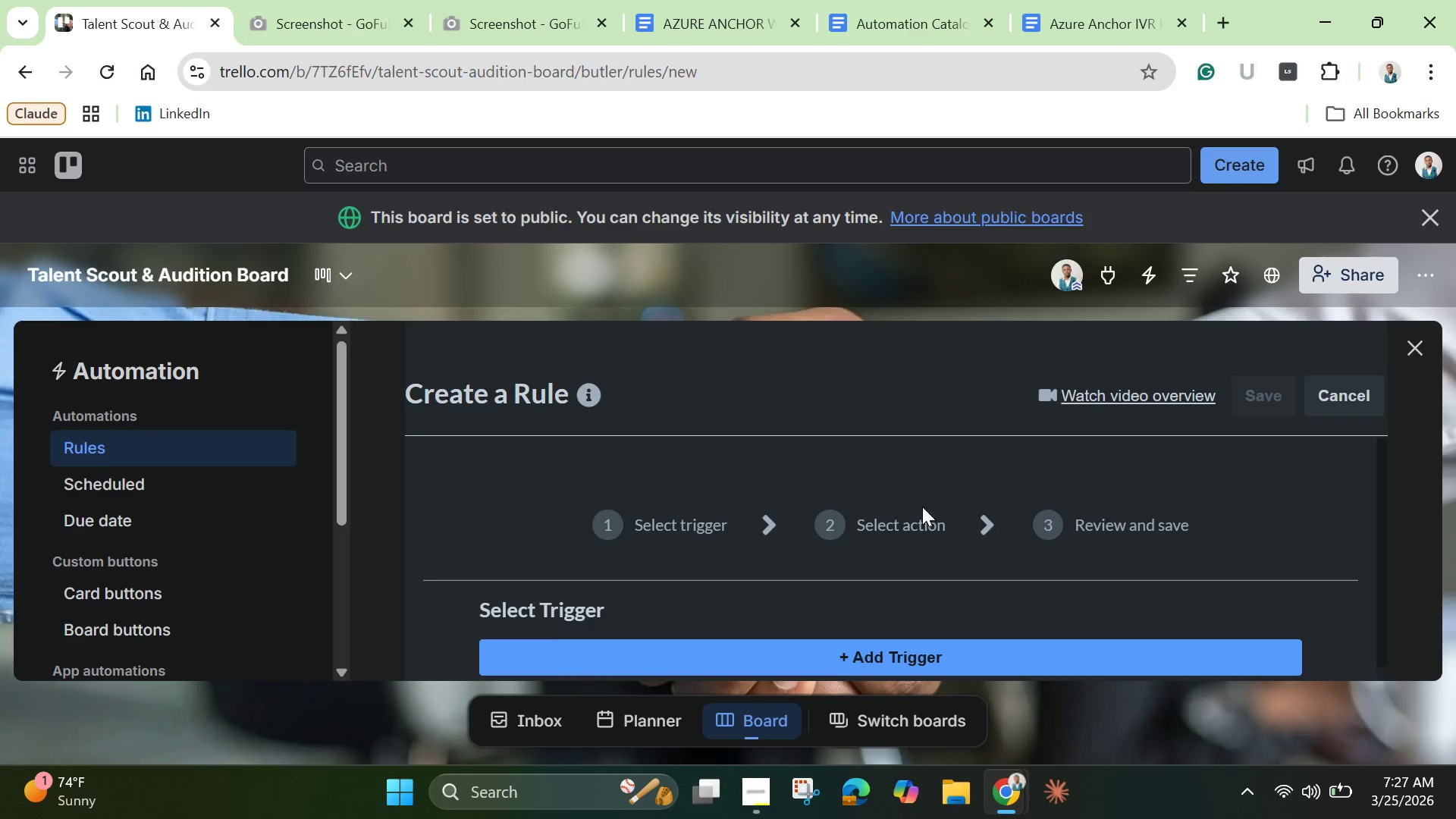 
scroll: coordinate [918, 504], scroll_direction: down, amount: 1.0
 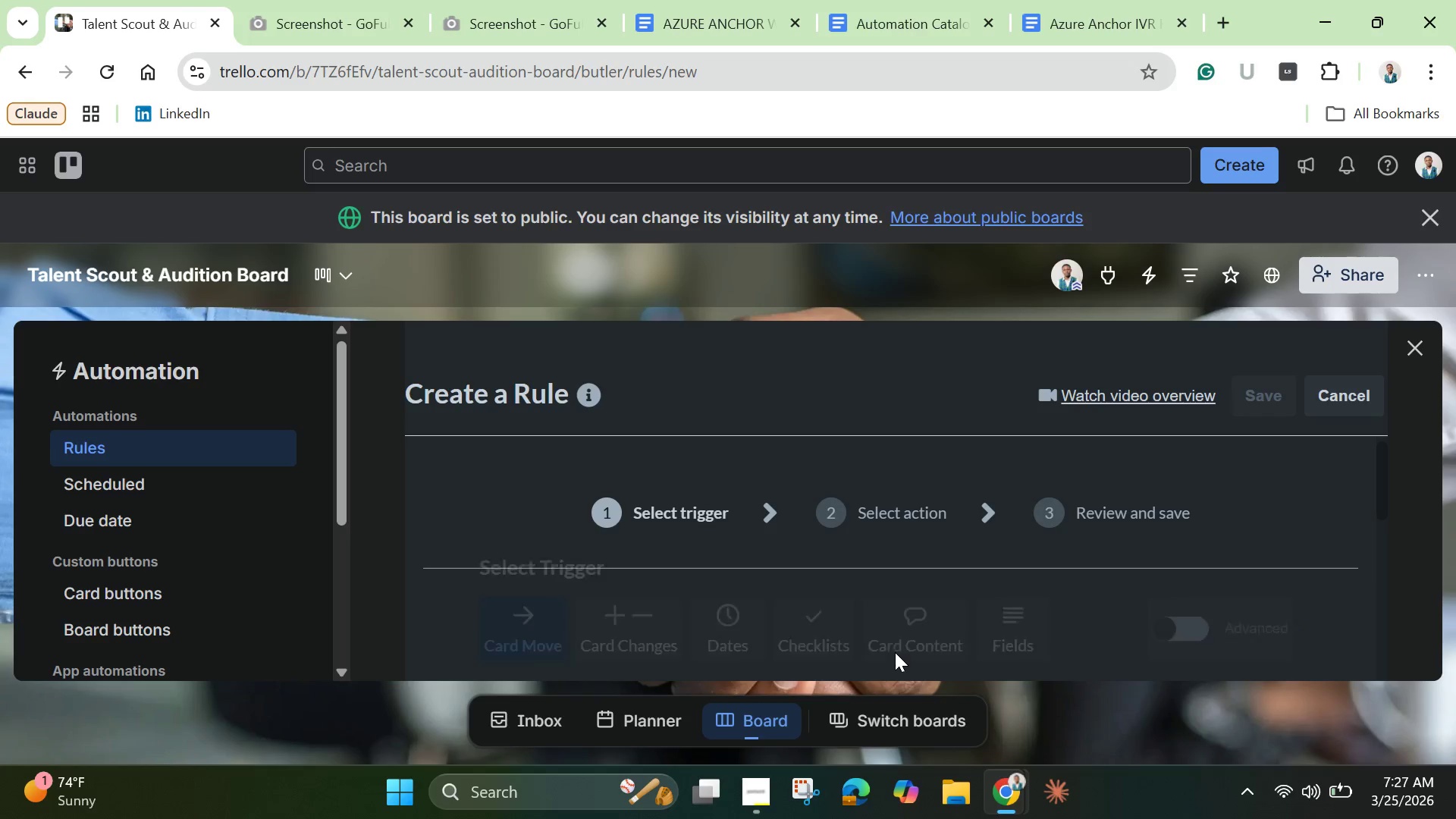 
left_click([895, 652])
 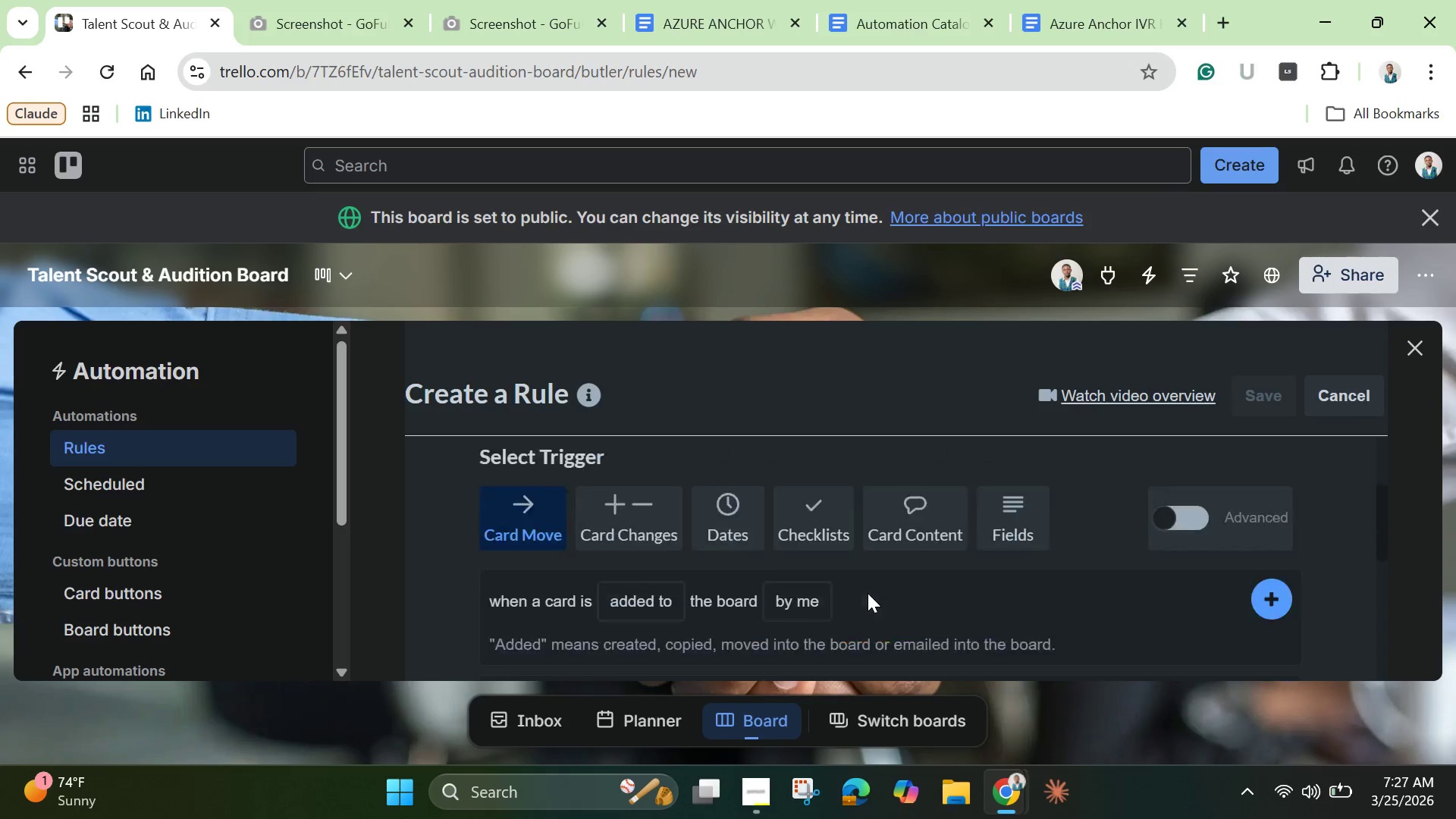 
scroll: coordinate [868, 593], scroll_direction: down, amount: 3.0
 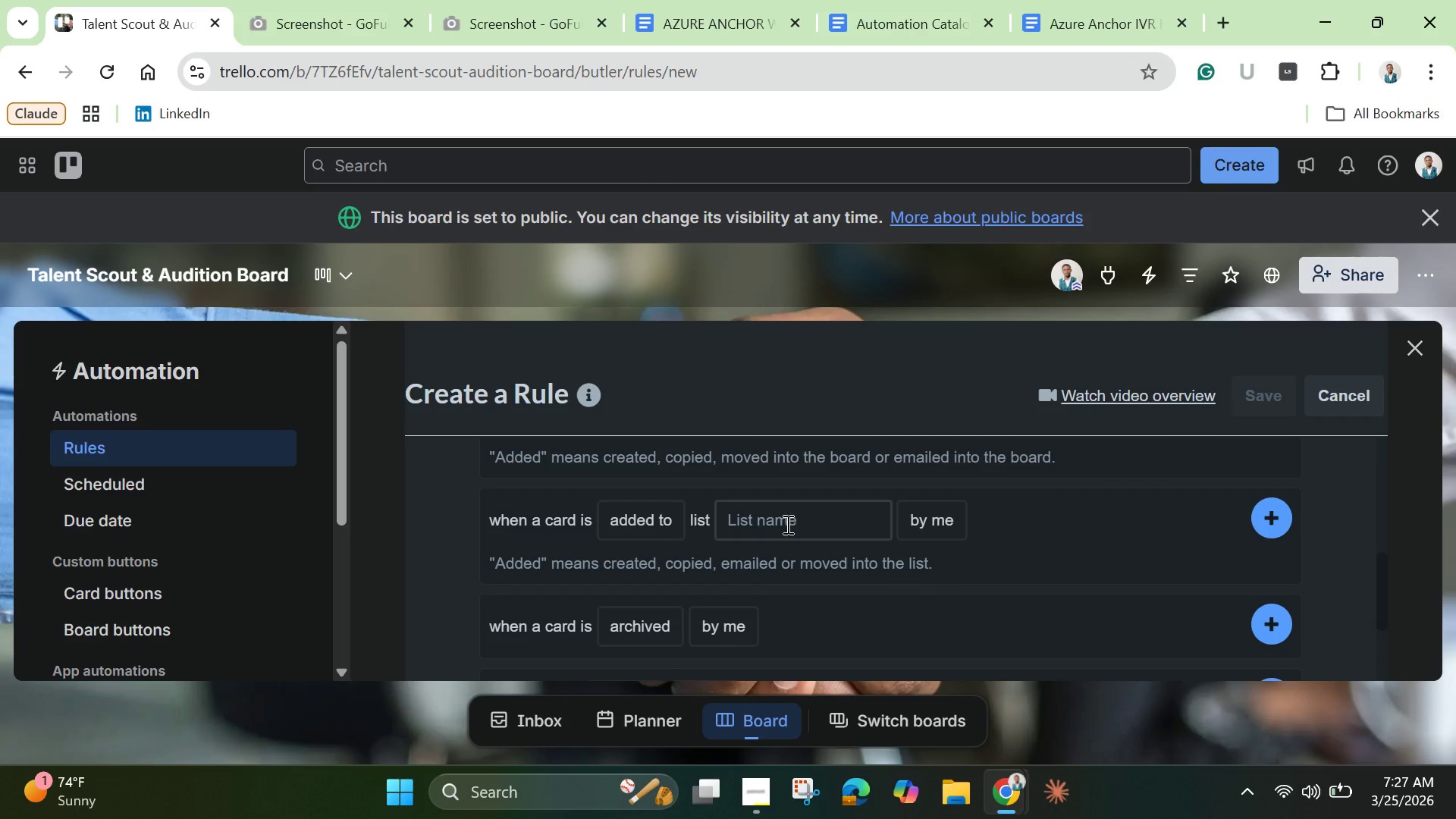 
left_click([789, 522])
 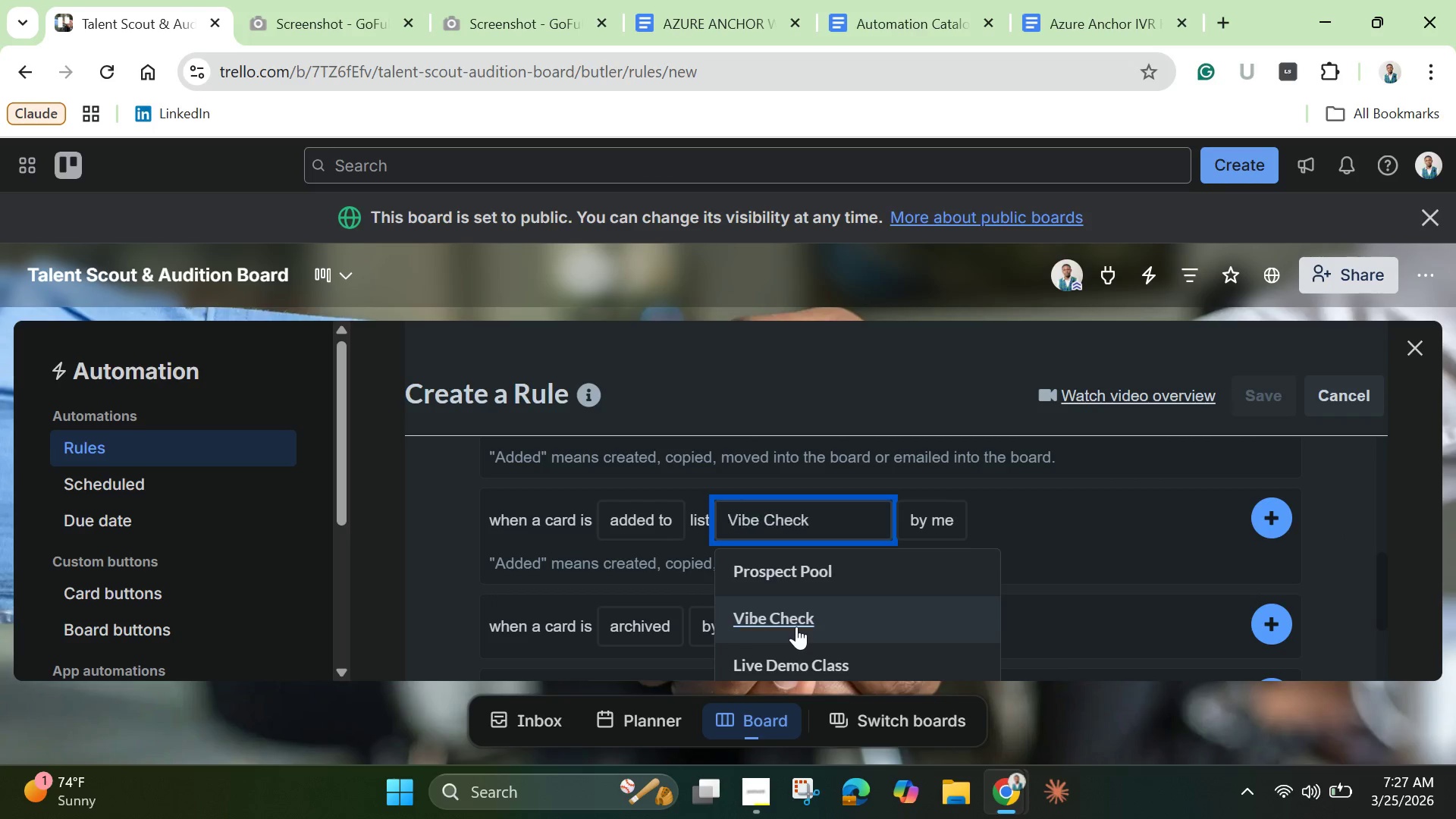 
left_click([796, 626])
 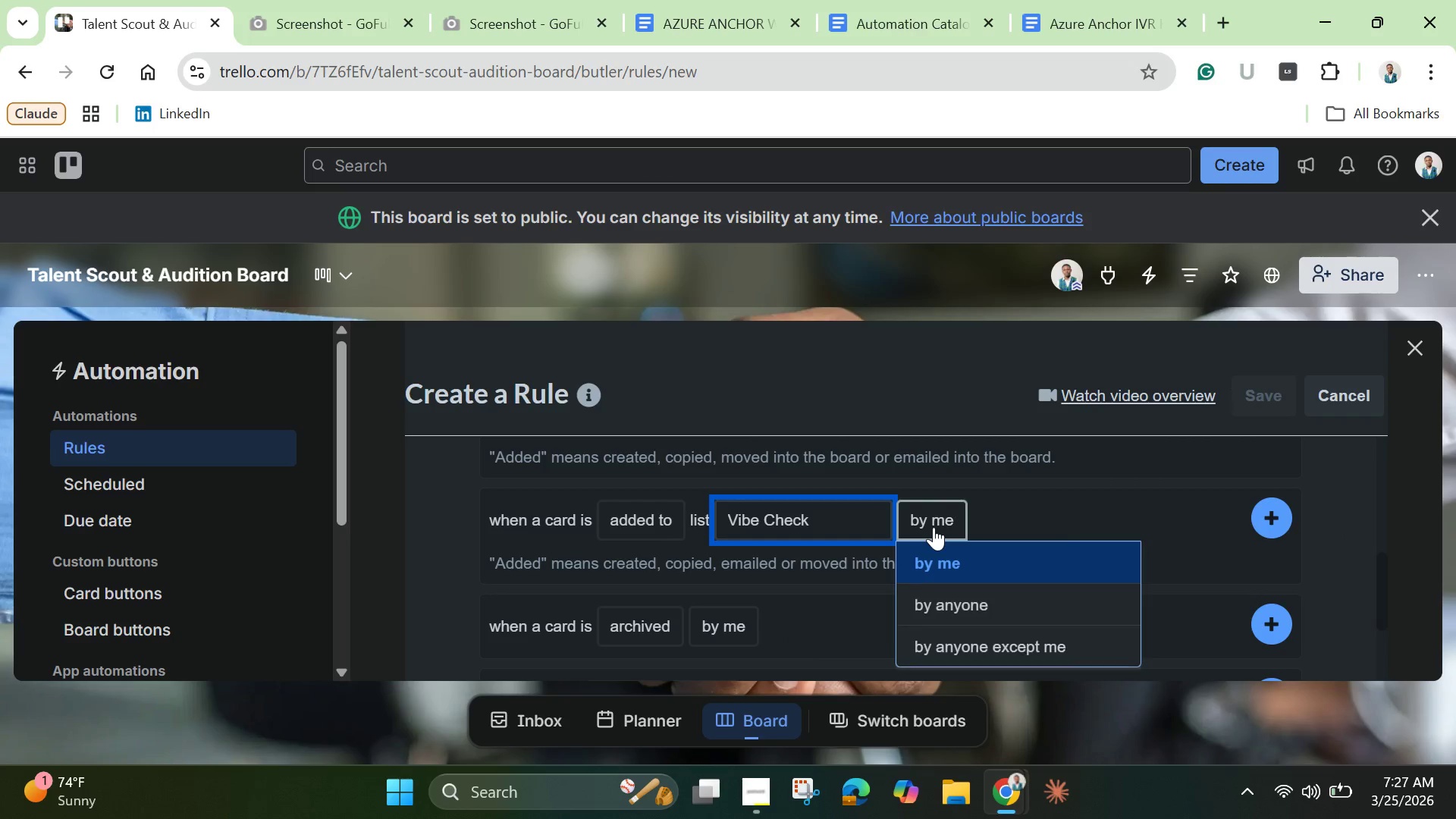 
left_click([934, 527])
 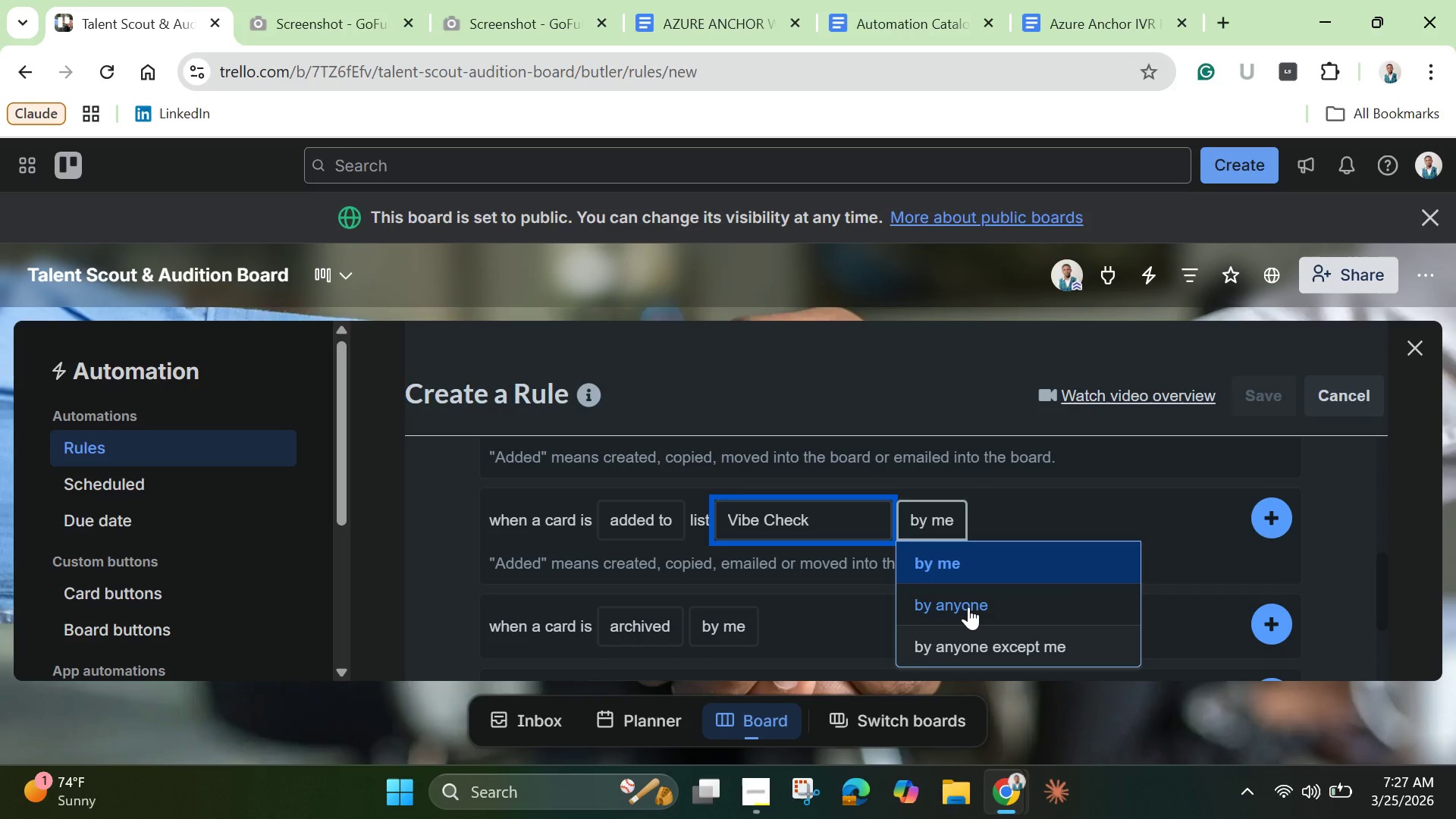 
left_click([968, 610])
 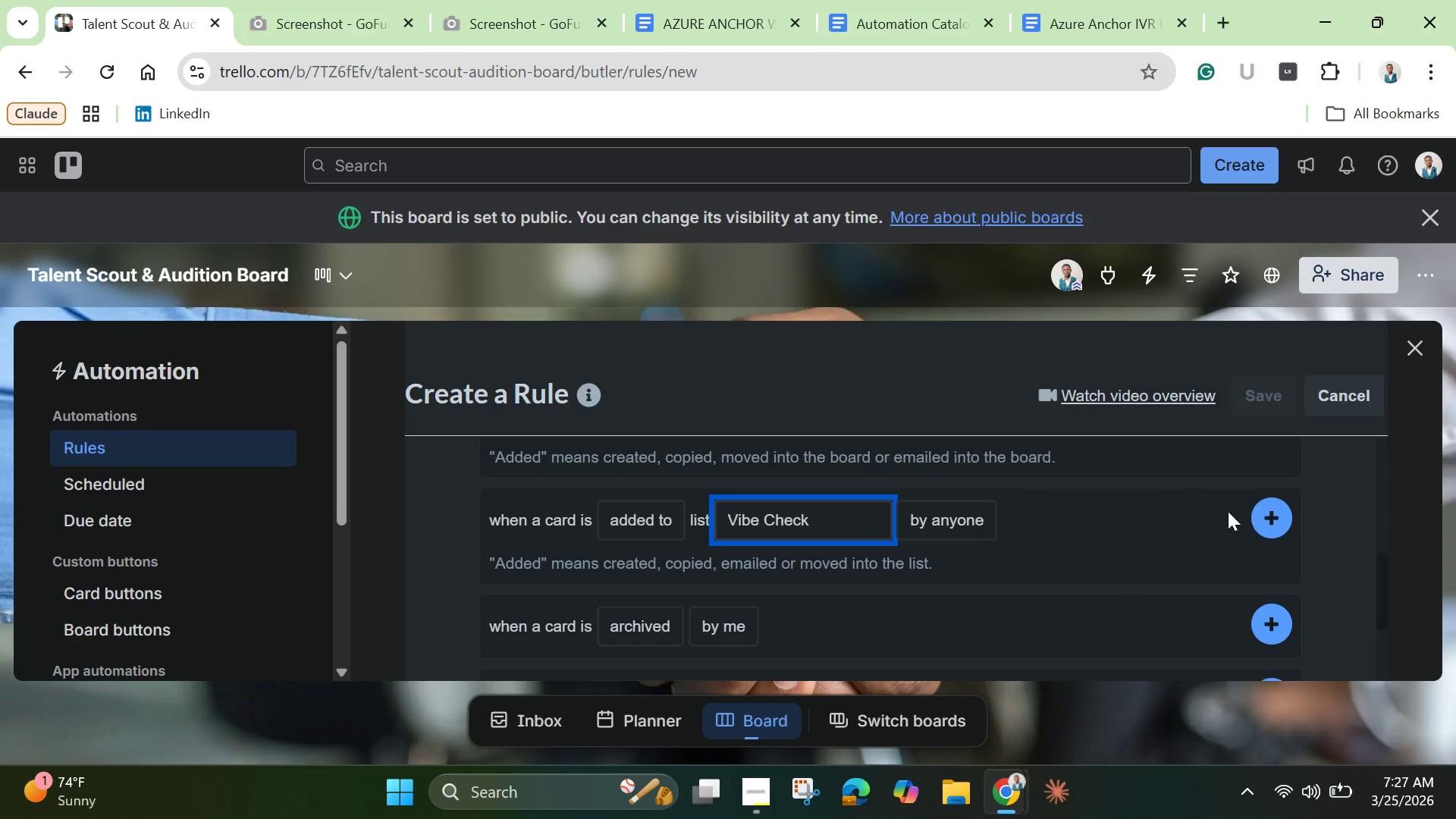 
wait(5.09)
 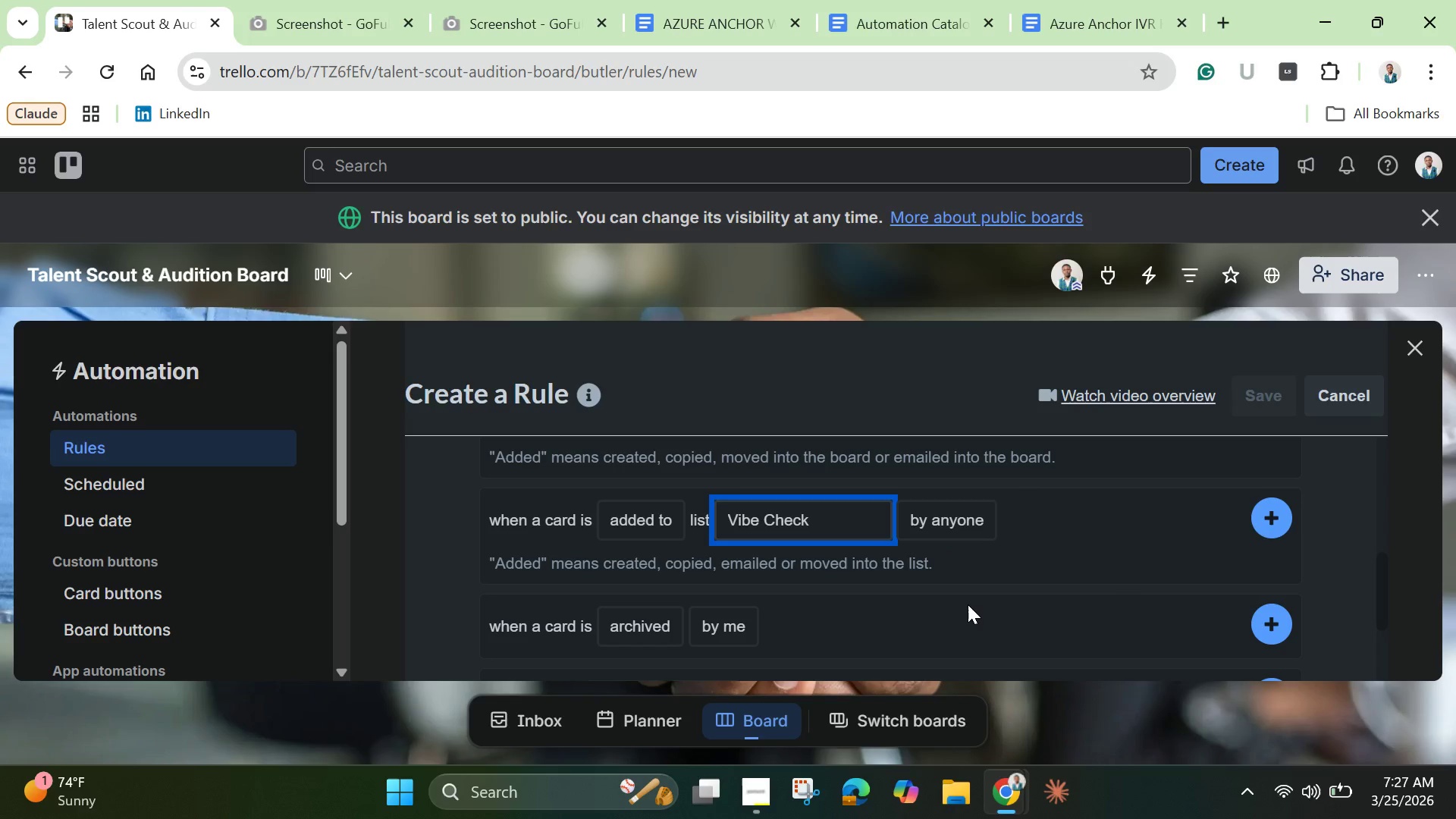 
left_click([1278, 513])
 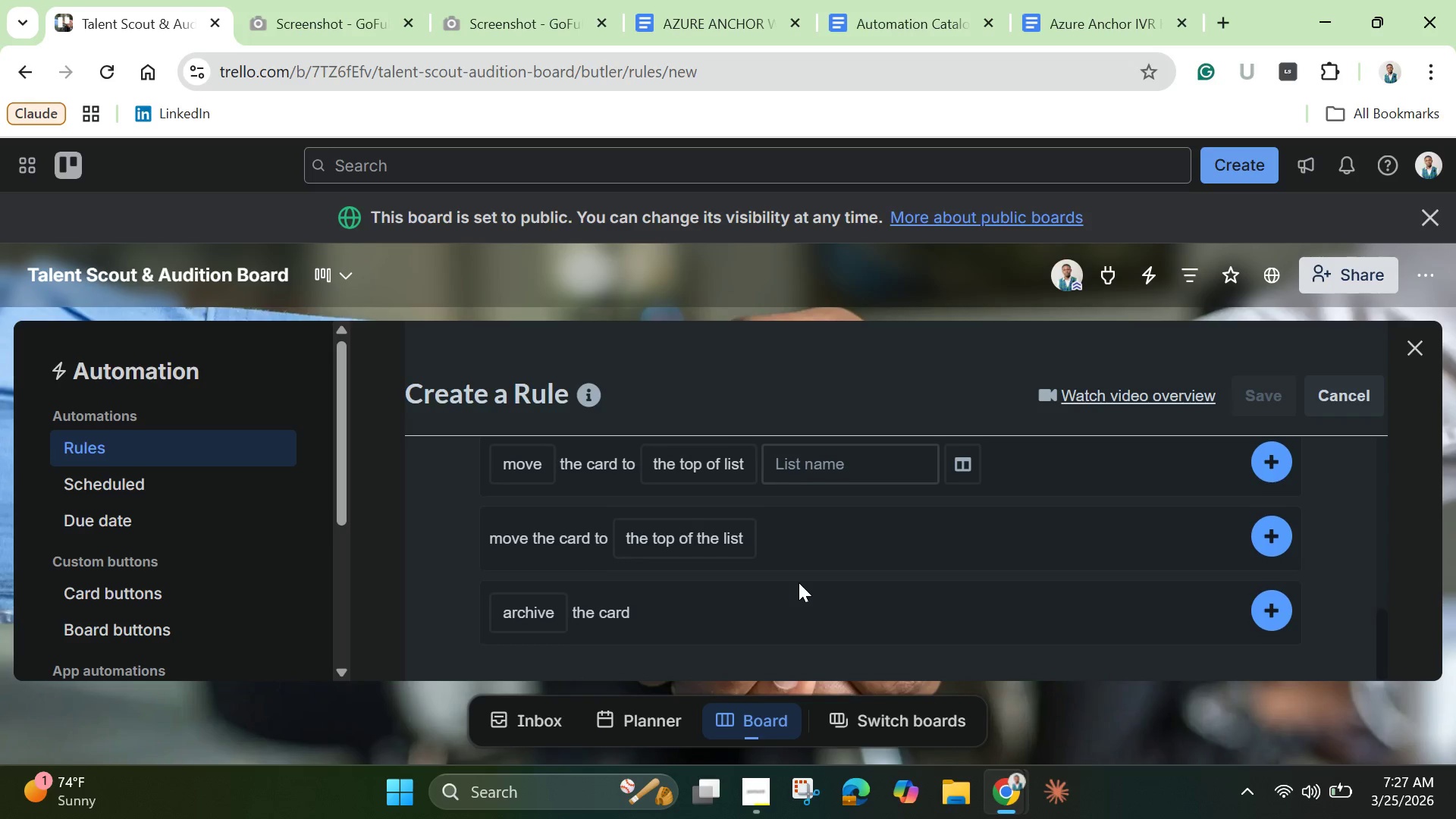 
scroll: coordinate [799, 582], scroll_direction: down, amount: 2.0
 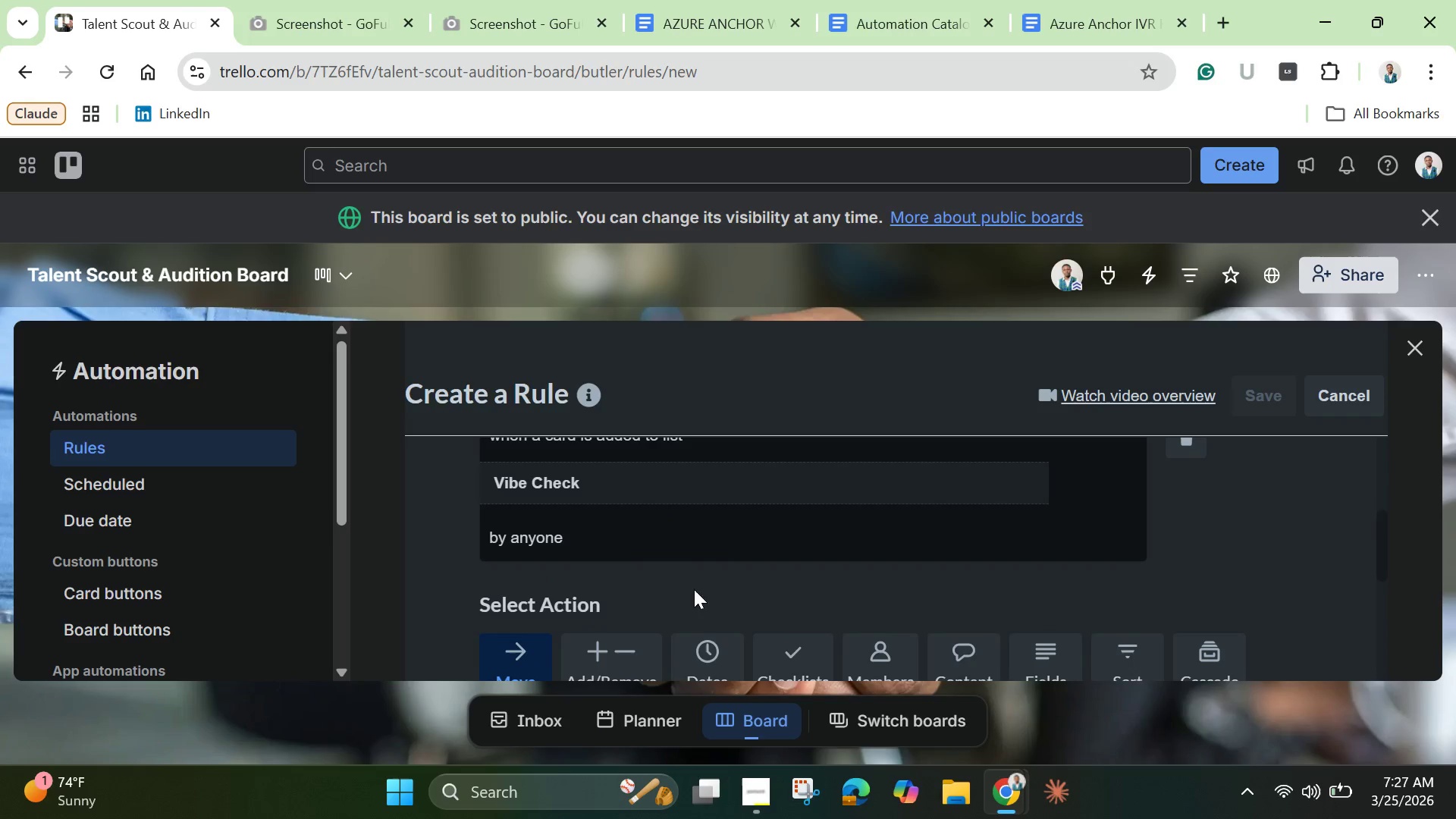 
scroll: coordinate [799, 582], scroll_direction: up, amount: 3.0
 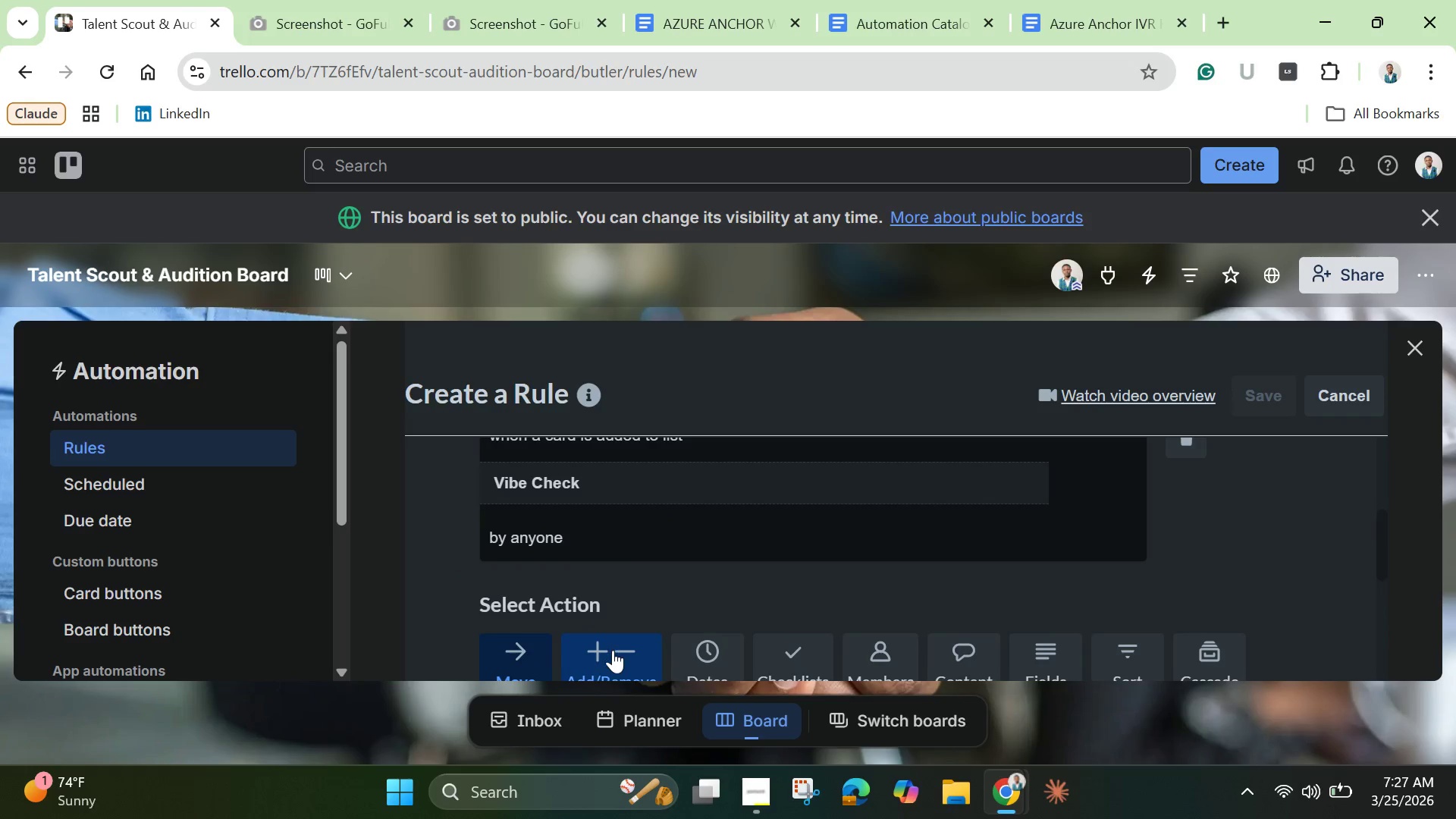 
left_click([613, 650])
 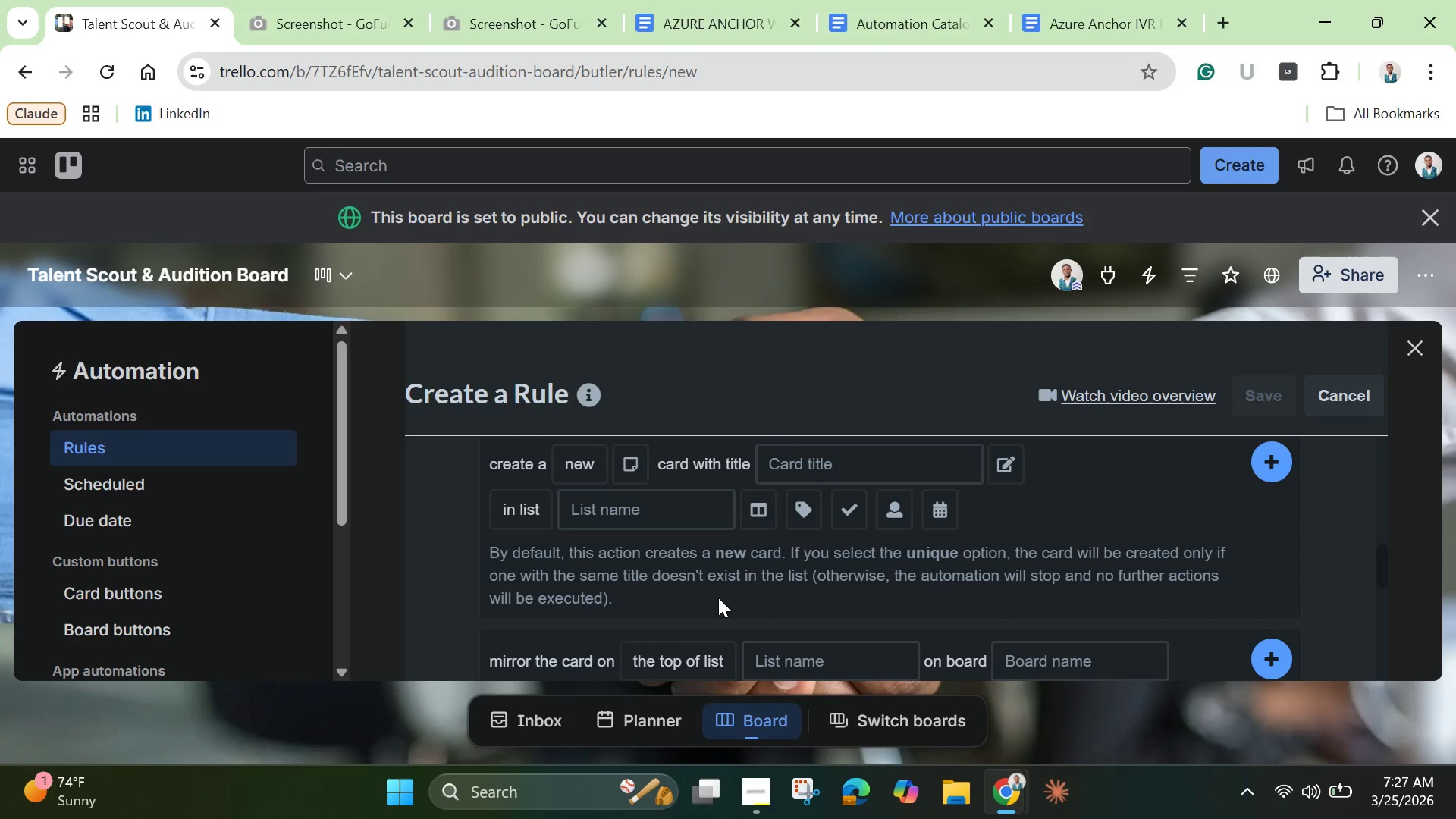 
scroll: coordinate [718, 596], scroll_direction: down, amount: 4.0
 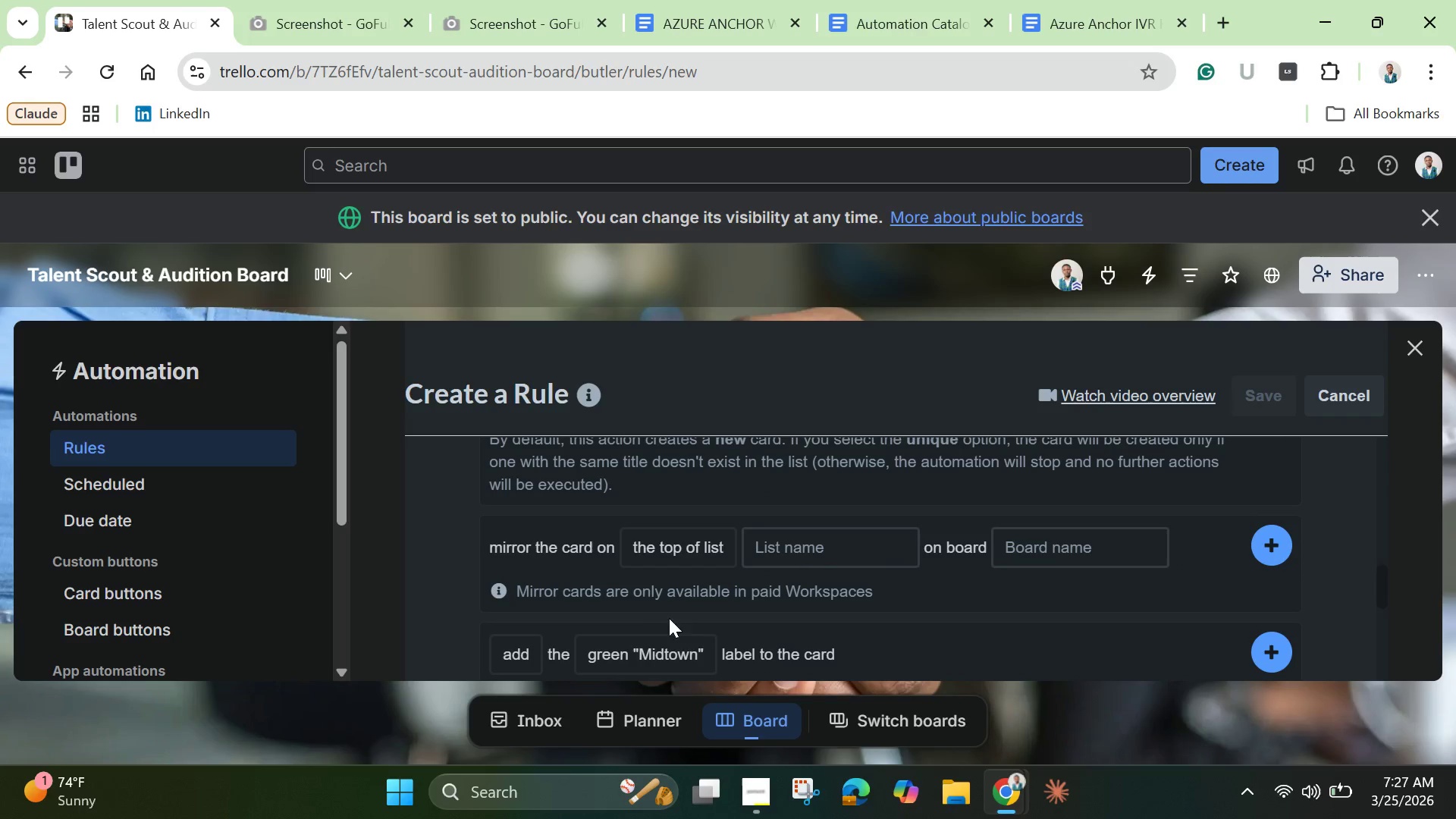 
mouse_move([638, 629])
 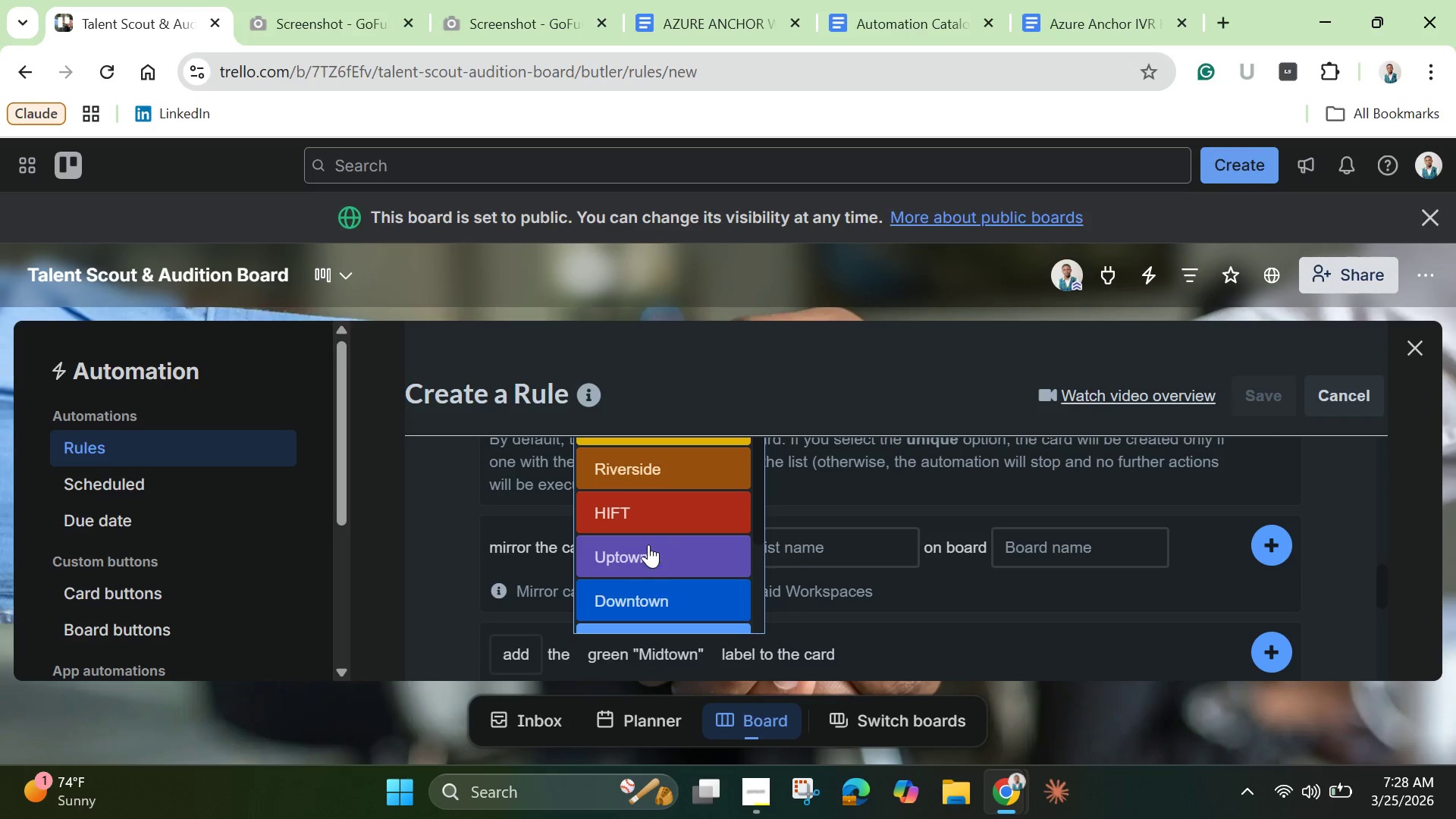 
scroll: coordinate [648, 536], scroll_direction: down, amount: 2.0
 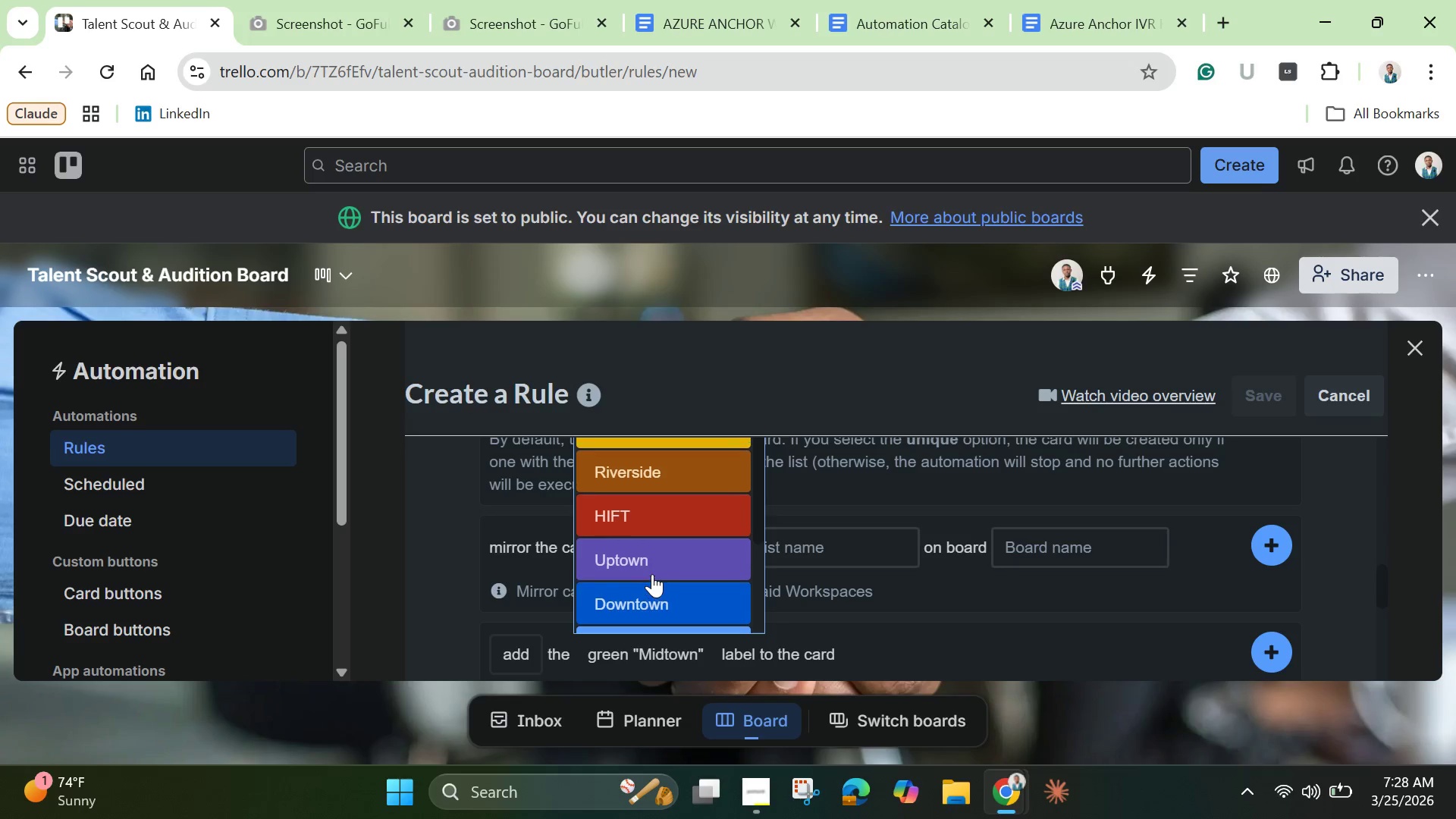 
scroll: coordinate [654, 571], scroll_direction: up, amount: 4.0
 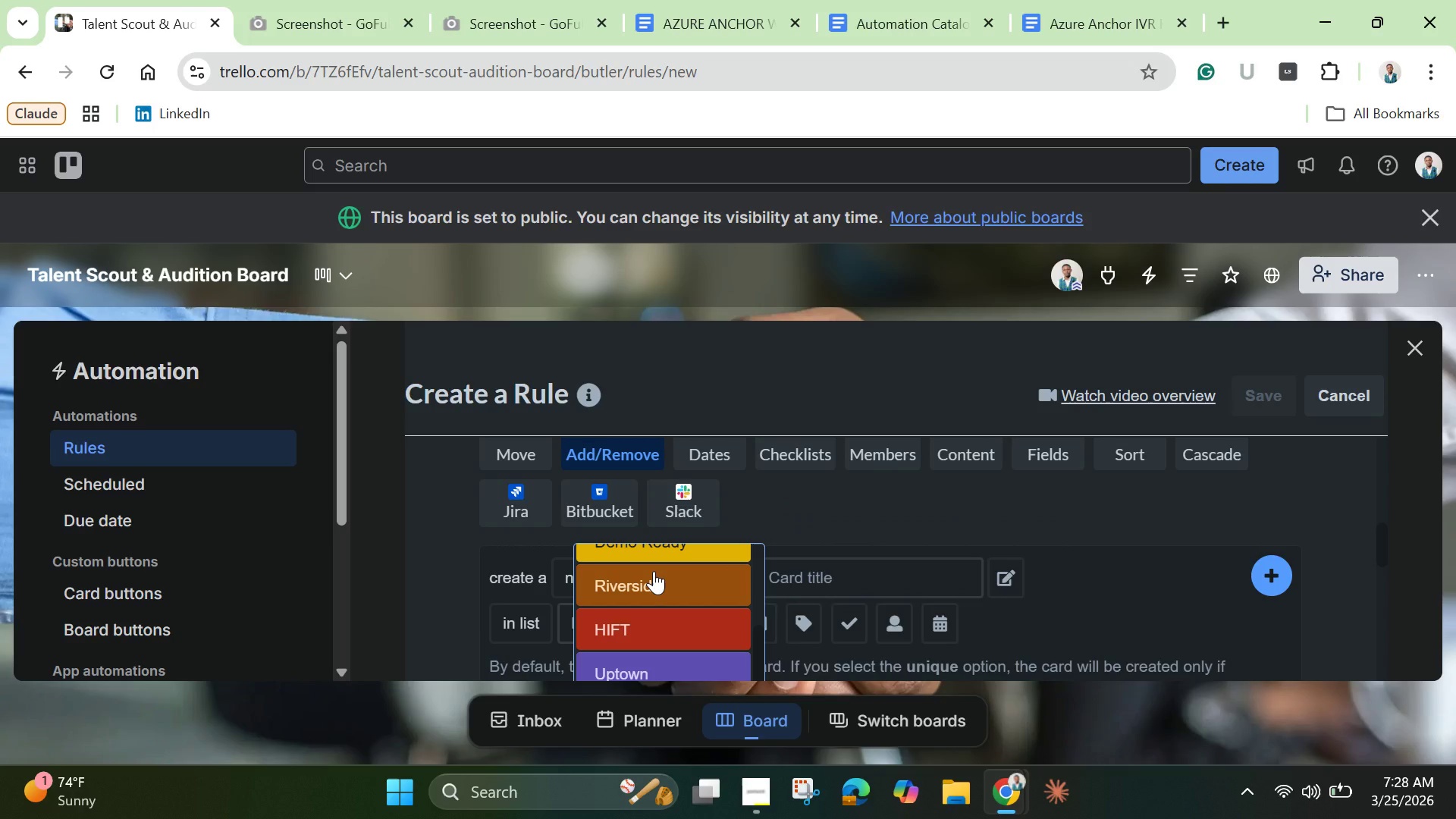 
scroll: coordinate [654, 571], scroll_direction: down, amount: 1.0
 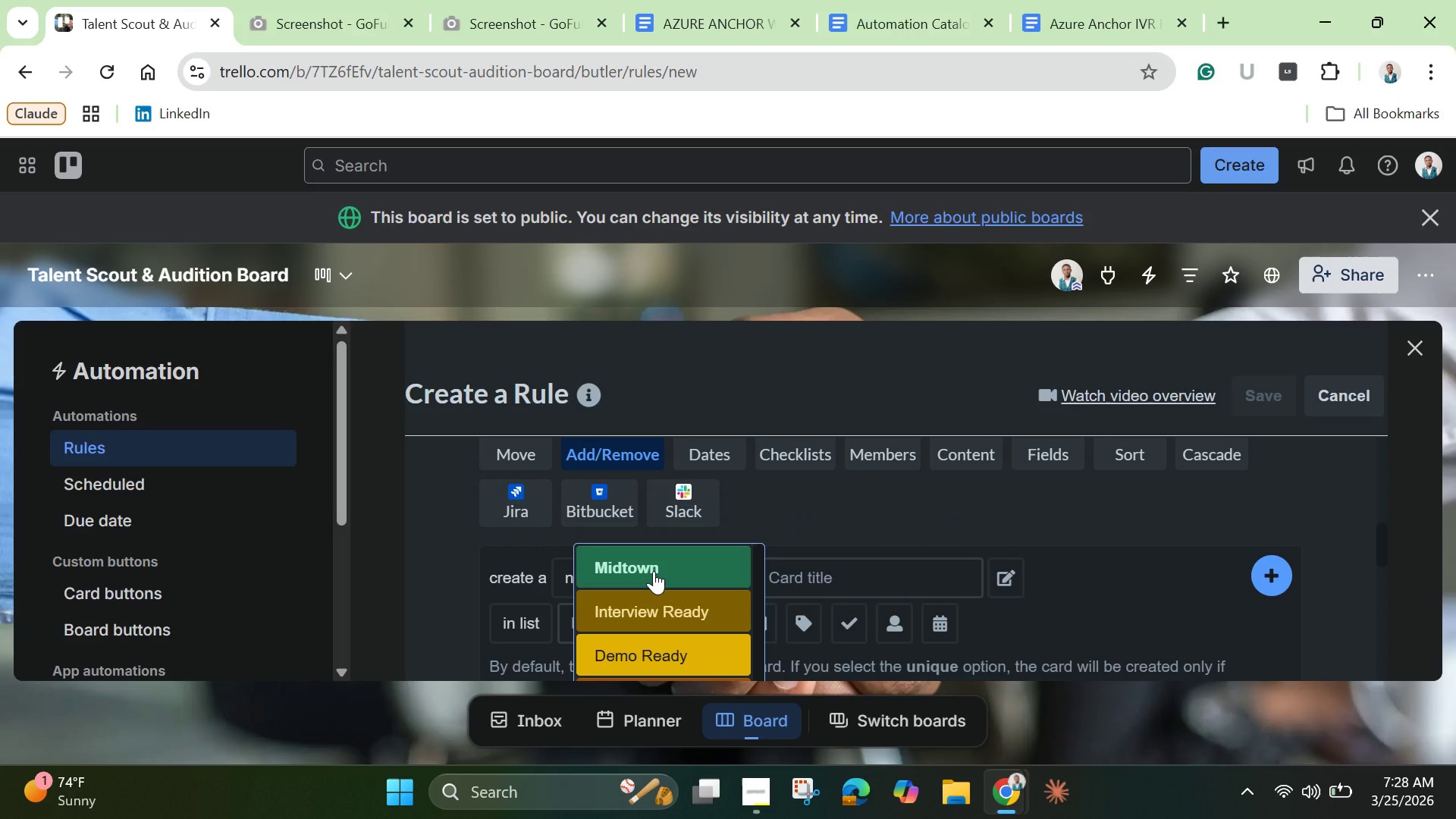 
scroll: coordinate [654, 571], scroll_direction: up, amount: 2.0
 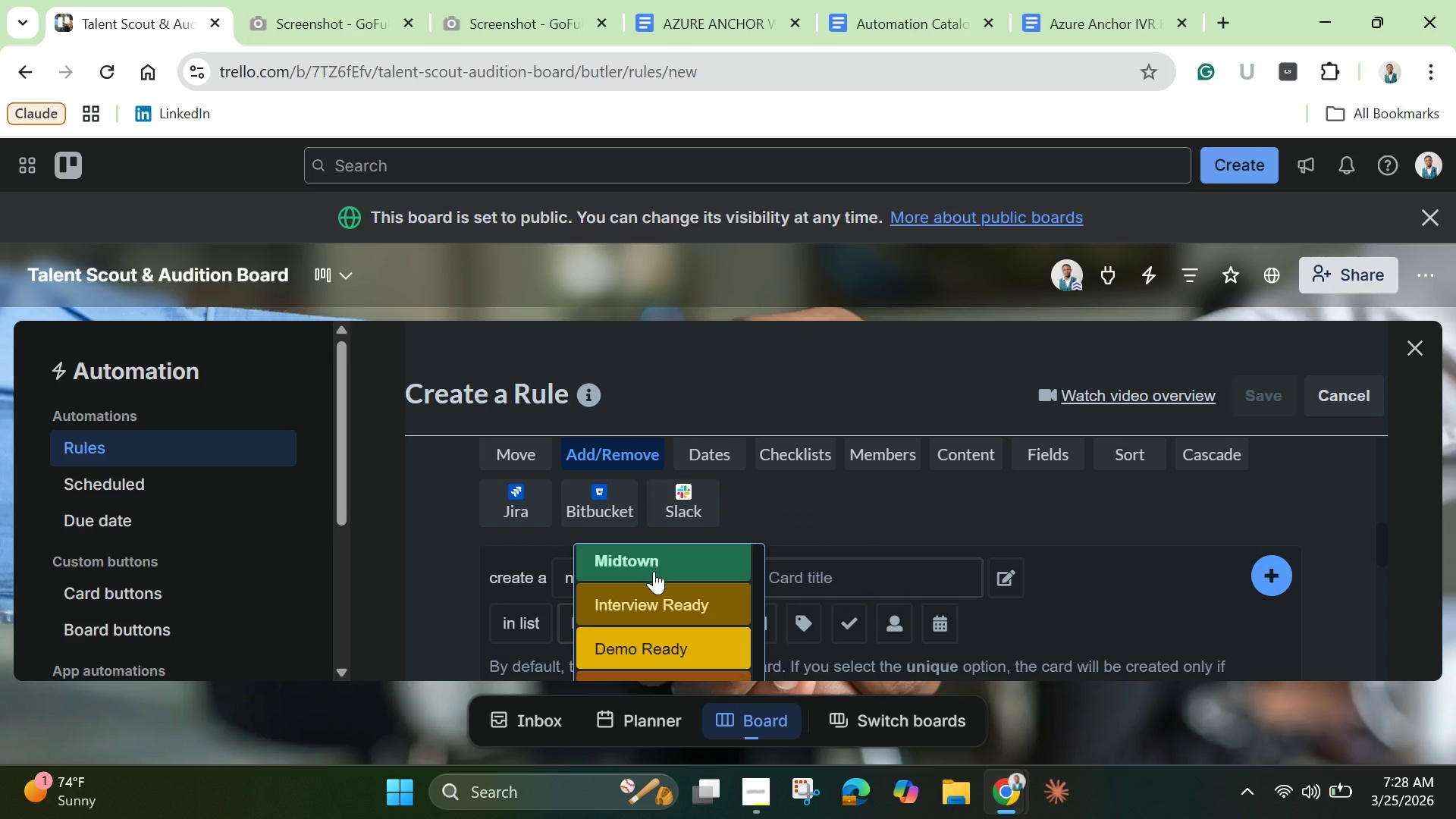 
scroll: coordinate [653, 633], scroll_direction: down, amount: 7.0
 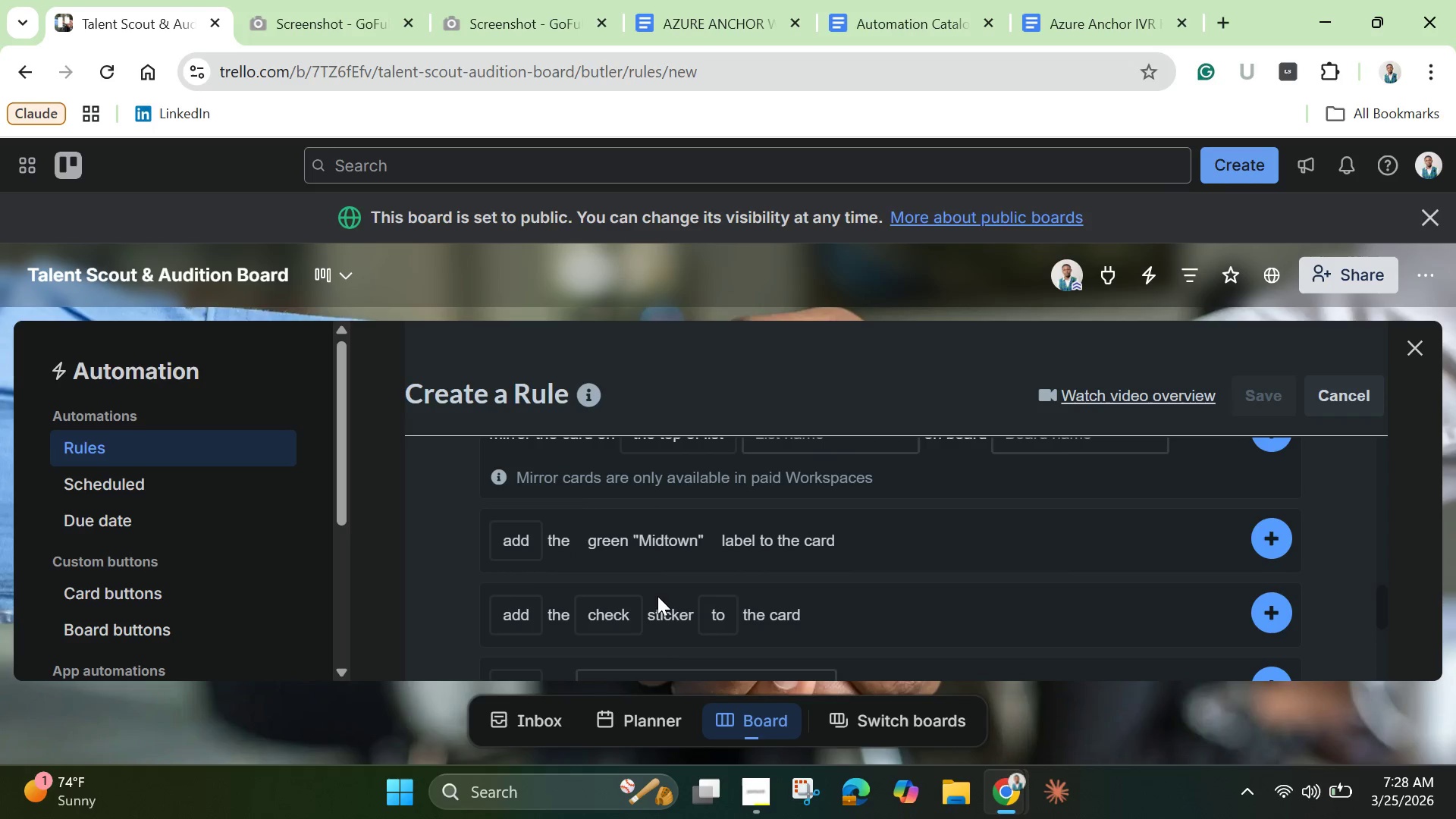 
scroll: coordinate [657, 590], scroll_direction: up, amount: 2.0
 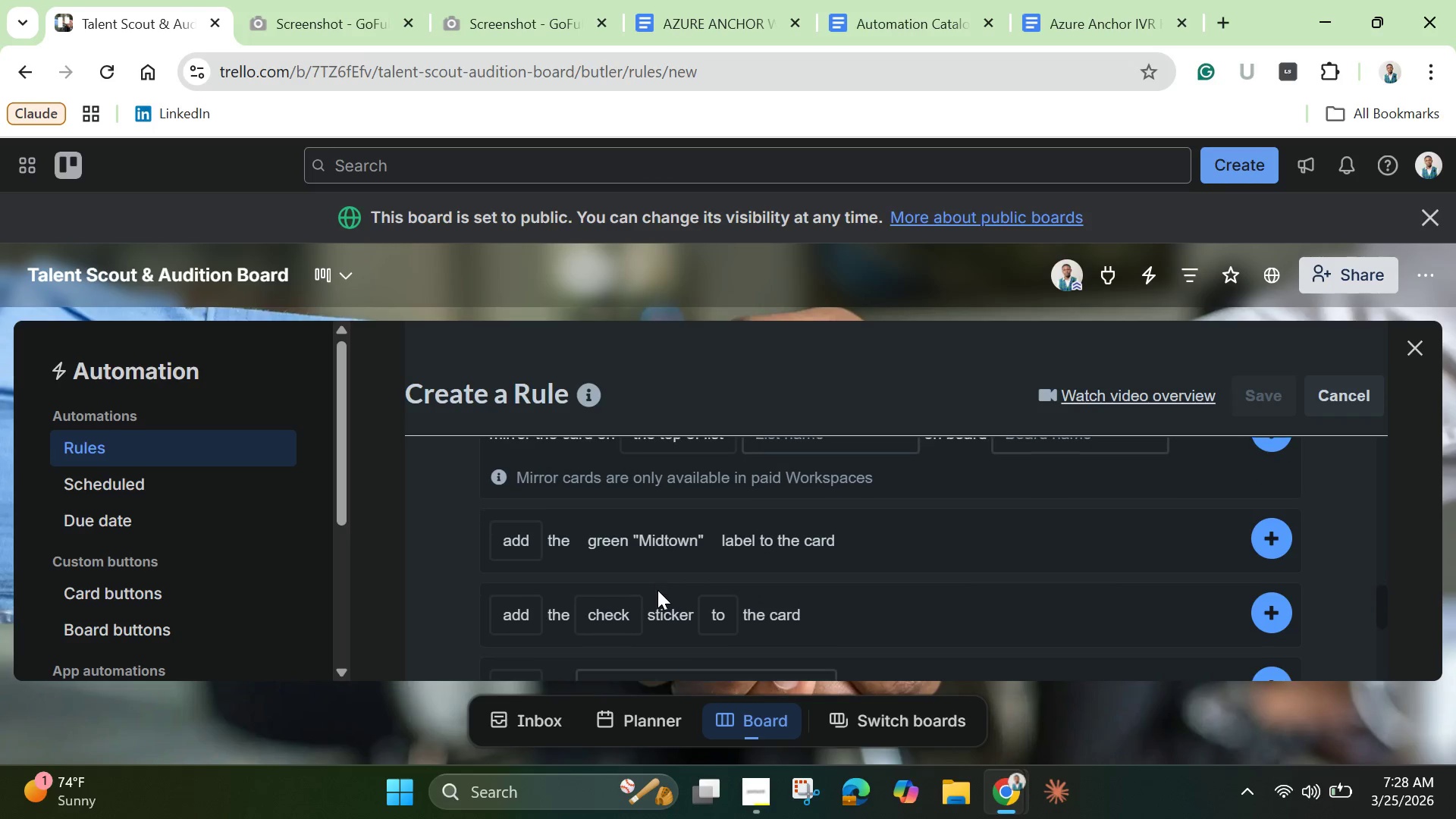 
scroll: coordinate [657, 590], scroll_direction: down, amount: 1.0
 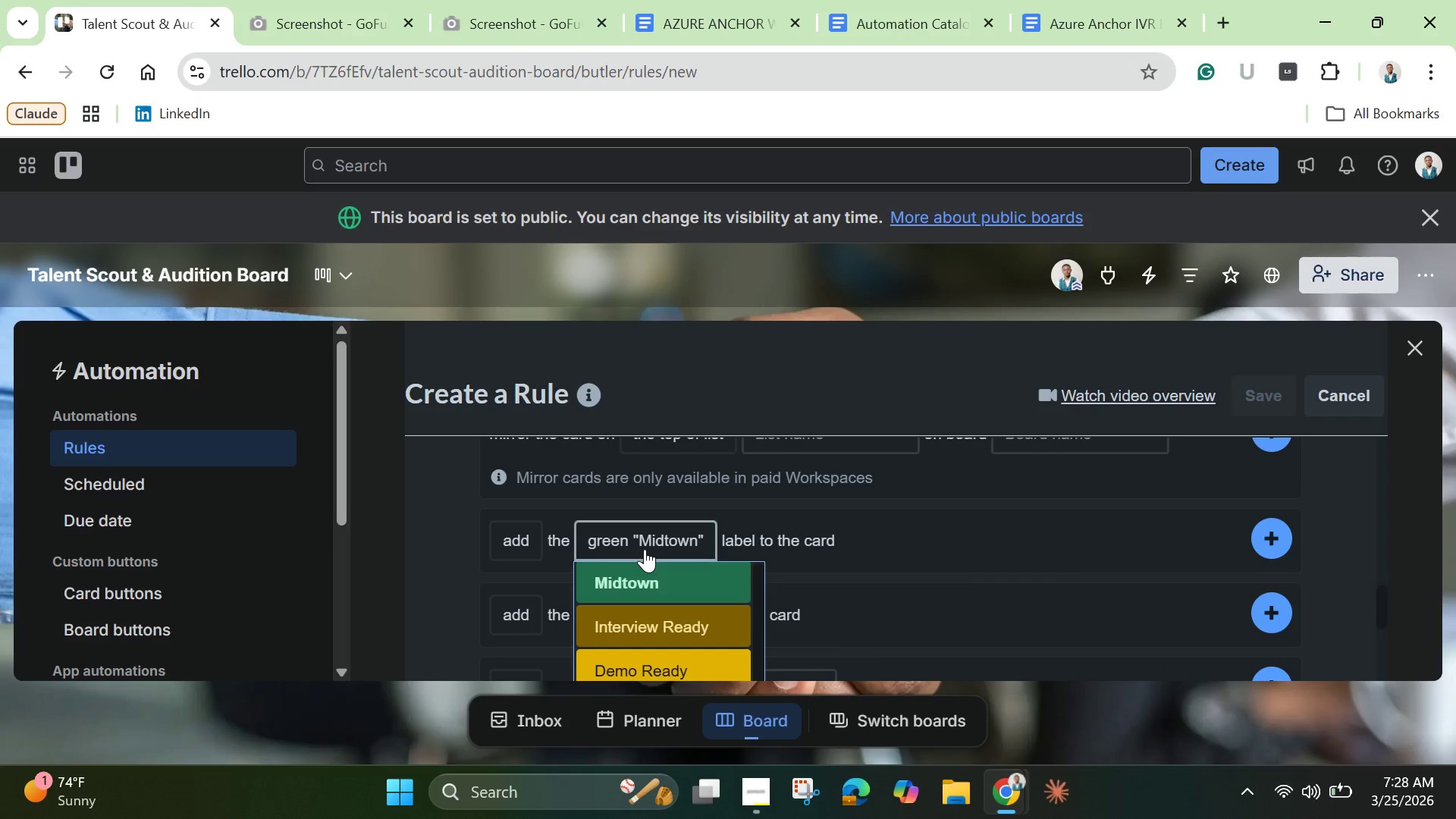 
left_click([645, 549])
 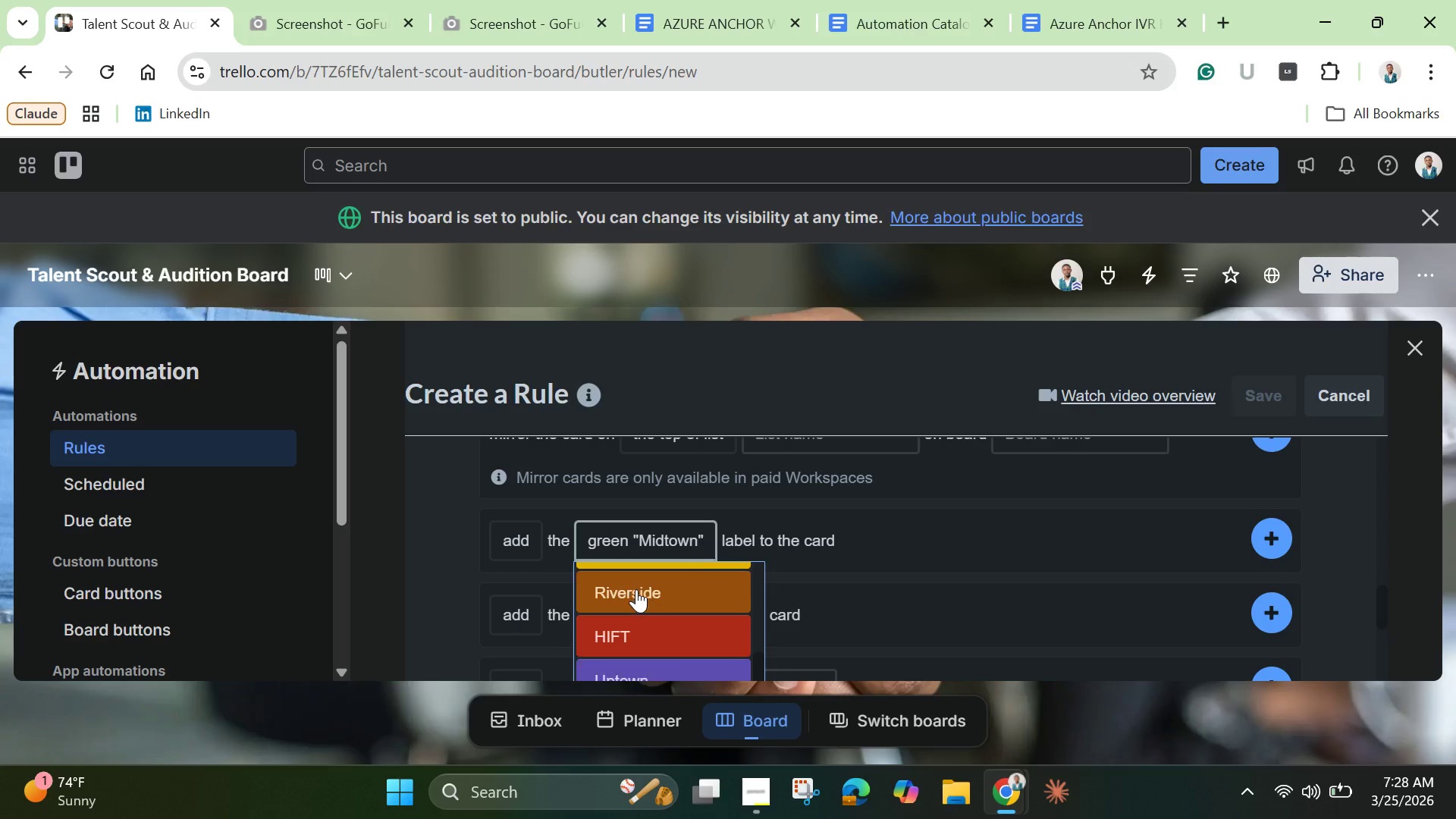 
scroll: coordinate [636, 619], scroll_direction: down, amount: 5.0
 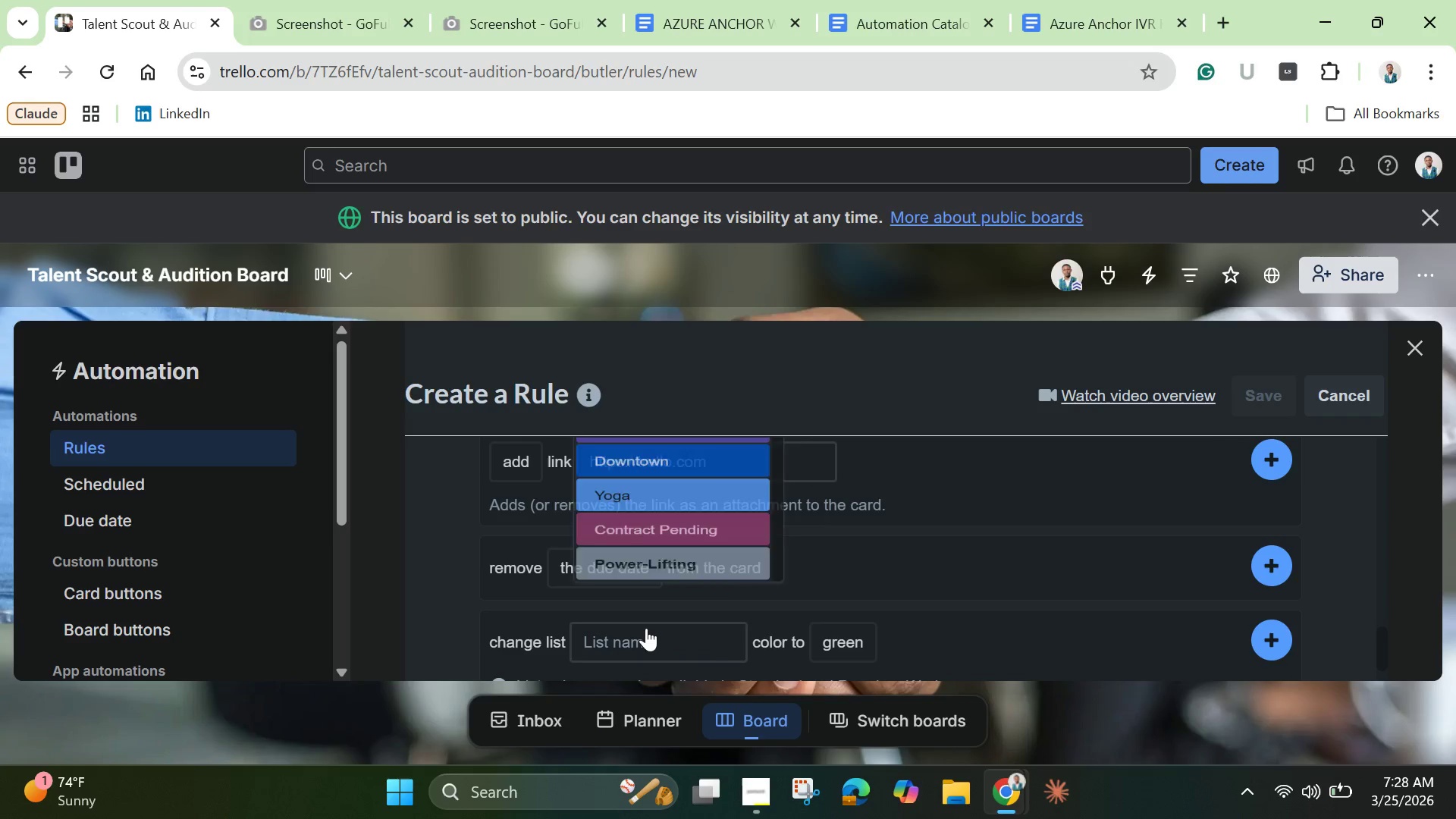 
left_click([646, 628])
 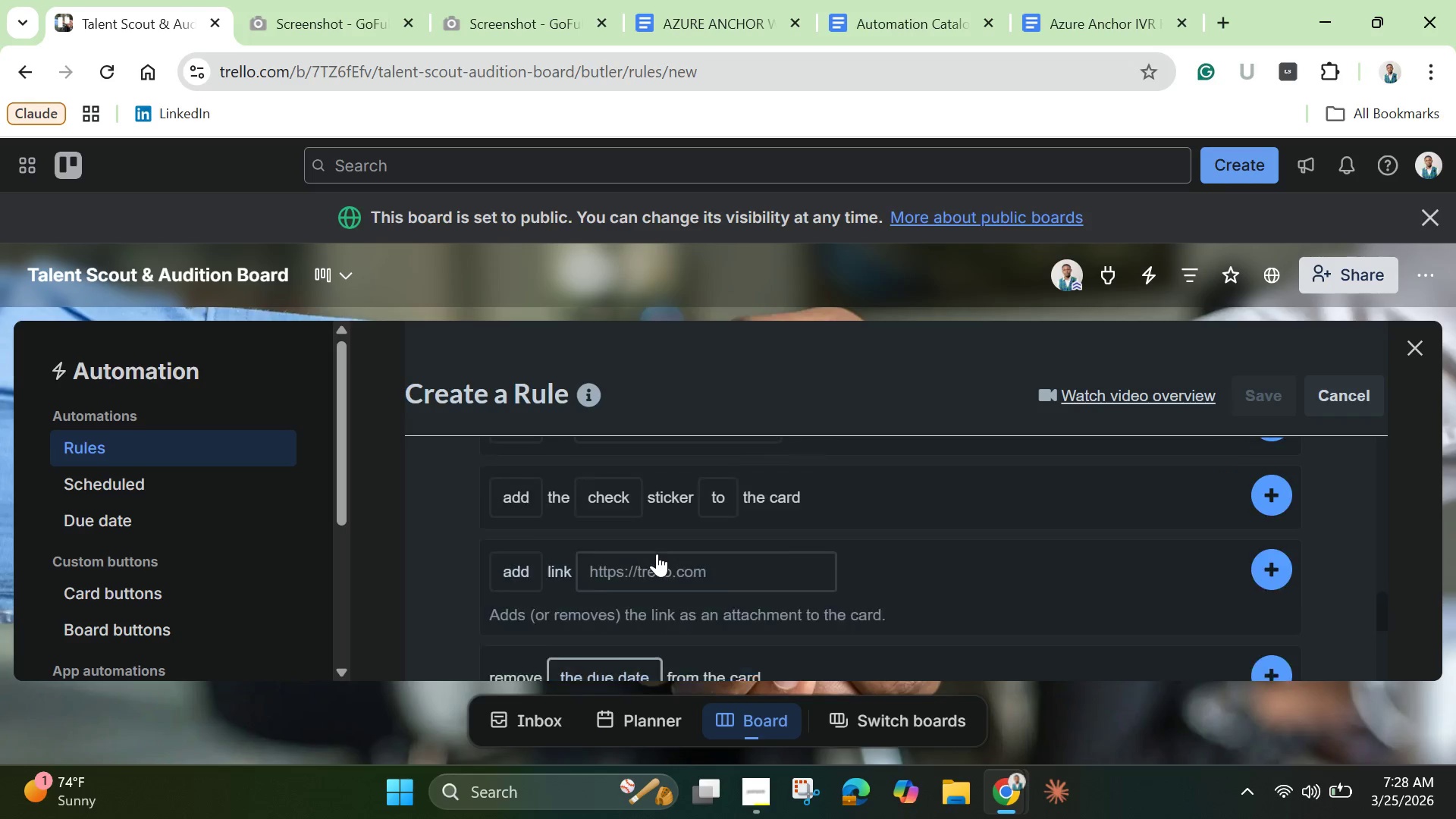 
scroll: coordinate [677, 542], scroll_direction: up, amount: 2.0
 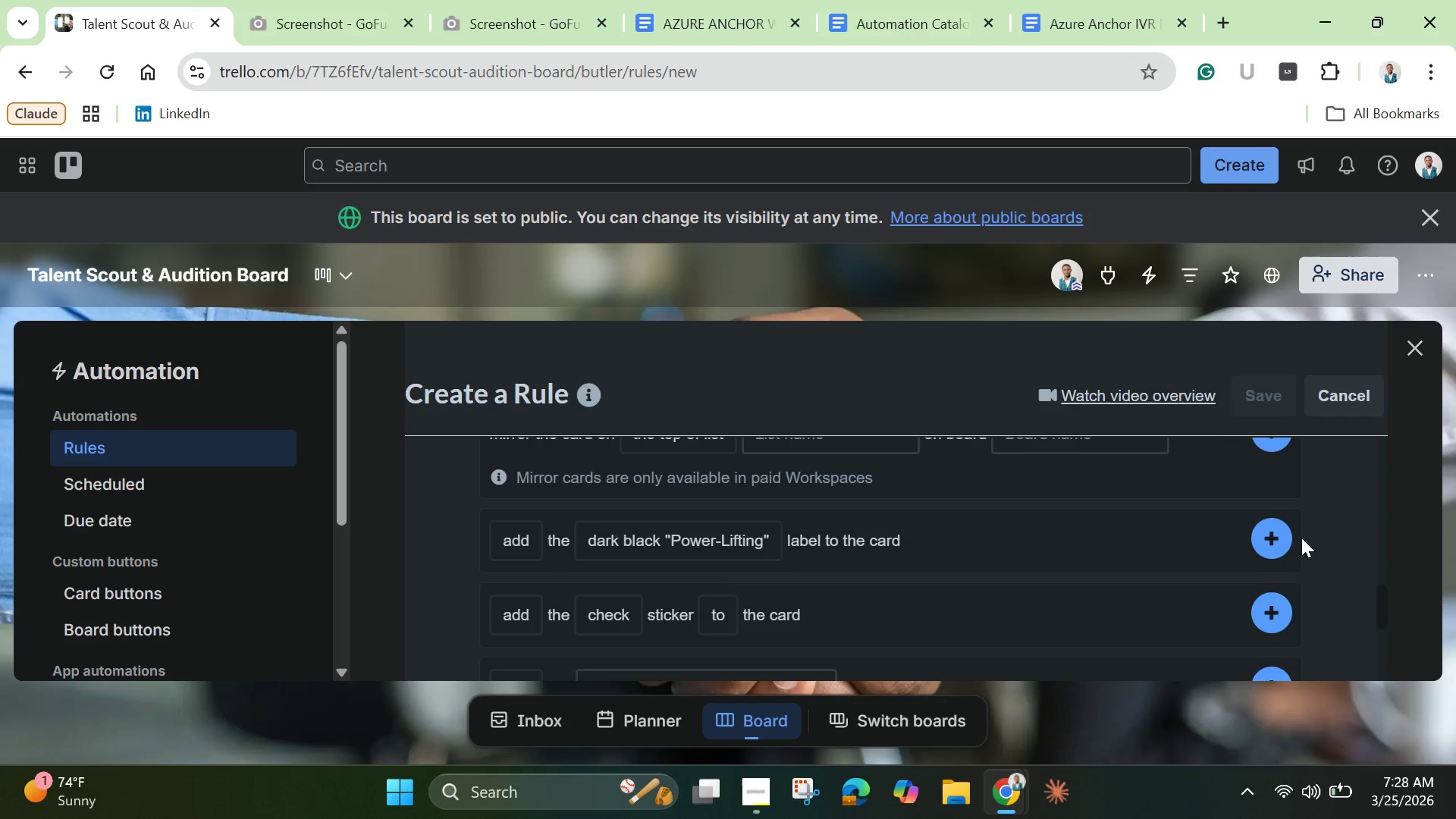 
left_click([1269, 534])
 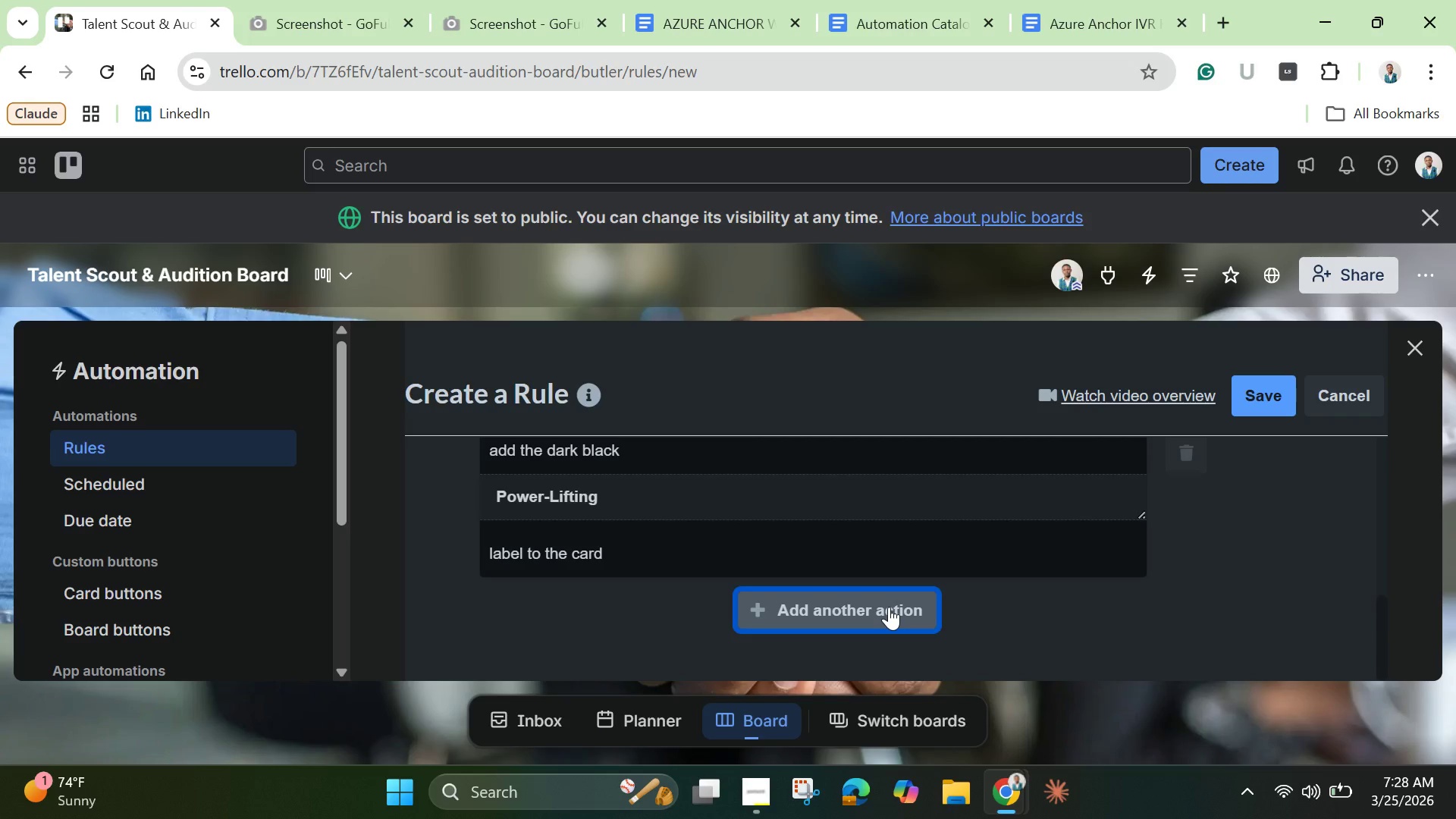 
left_click([889, 607])
 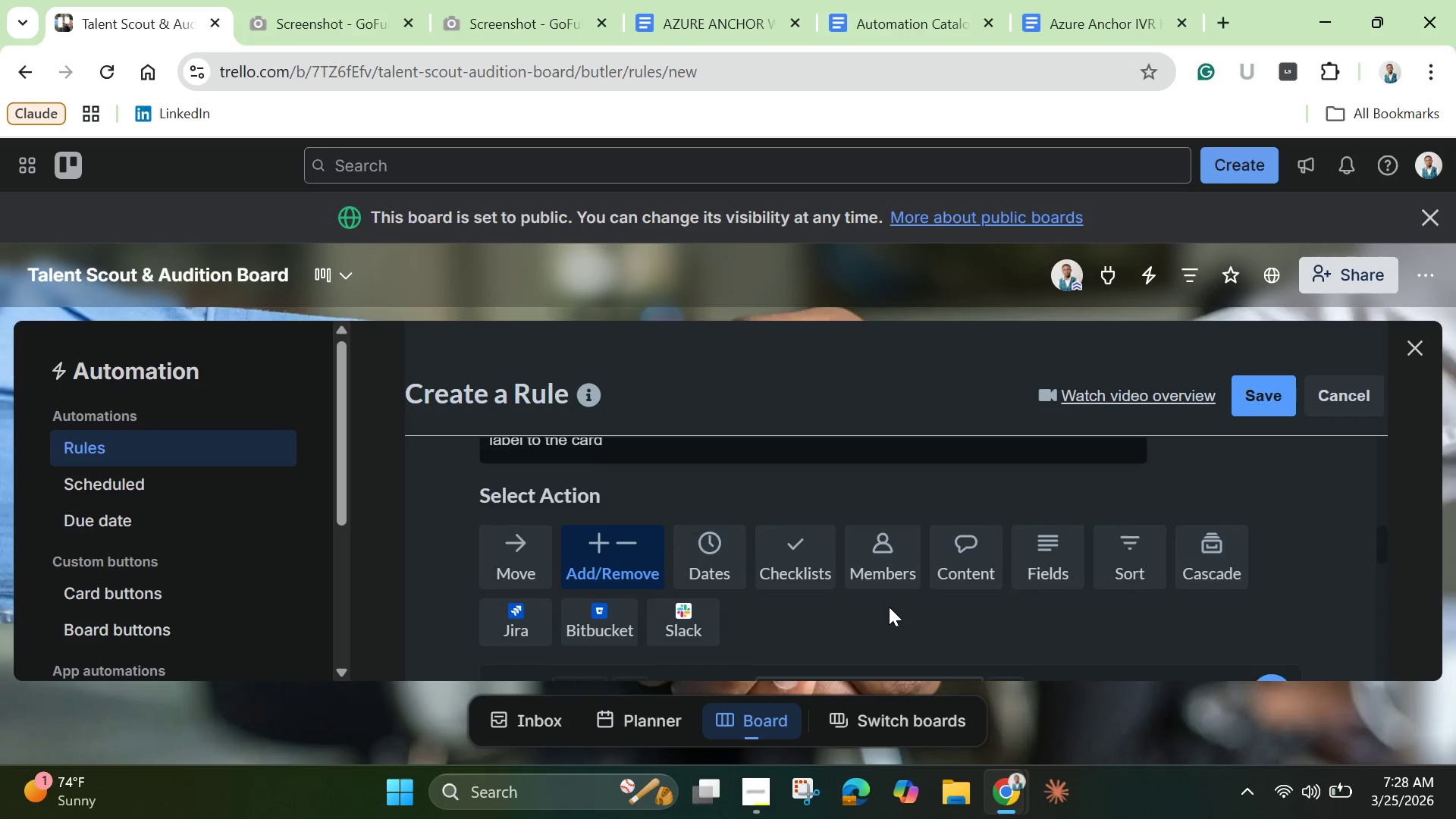 
scroll: coordinate [889, 613], scroll_direction: down, amount: 5.0
 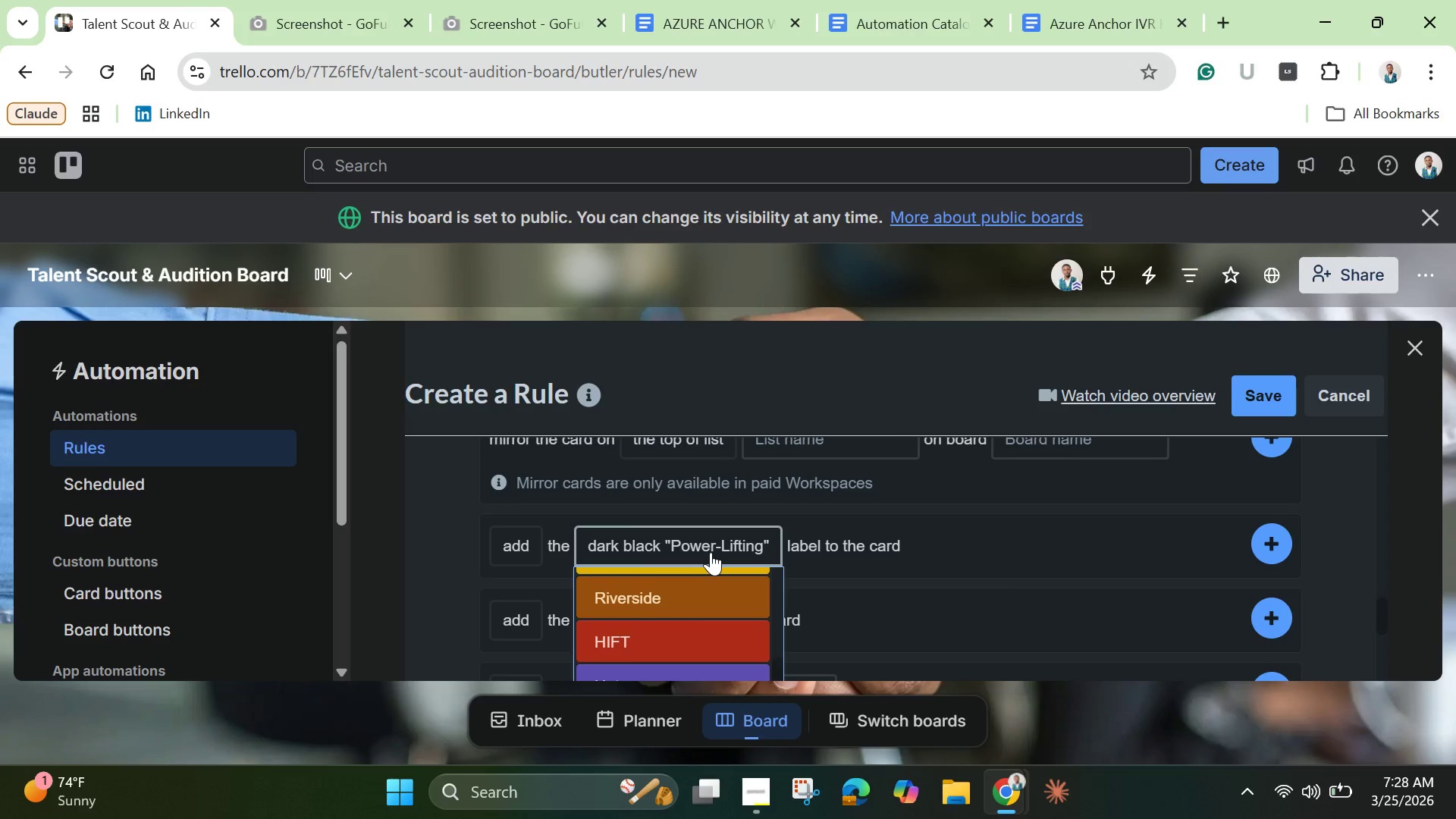 
left_click([711, 552])
 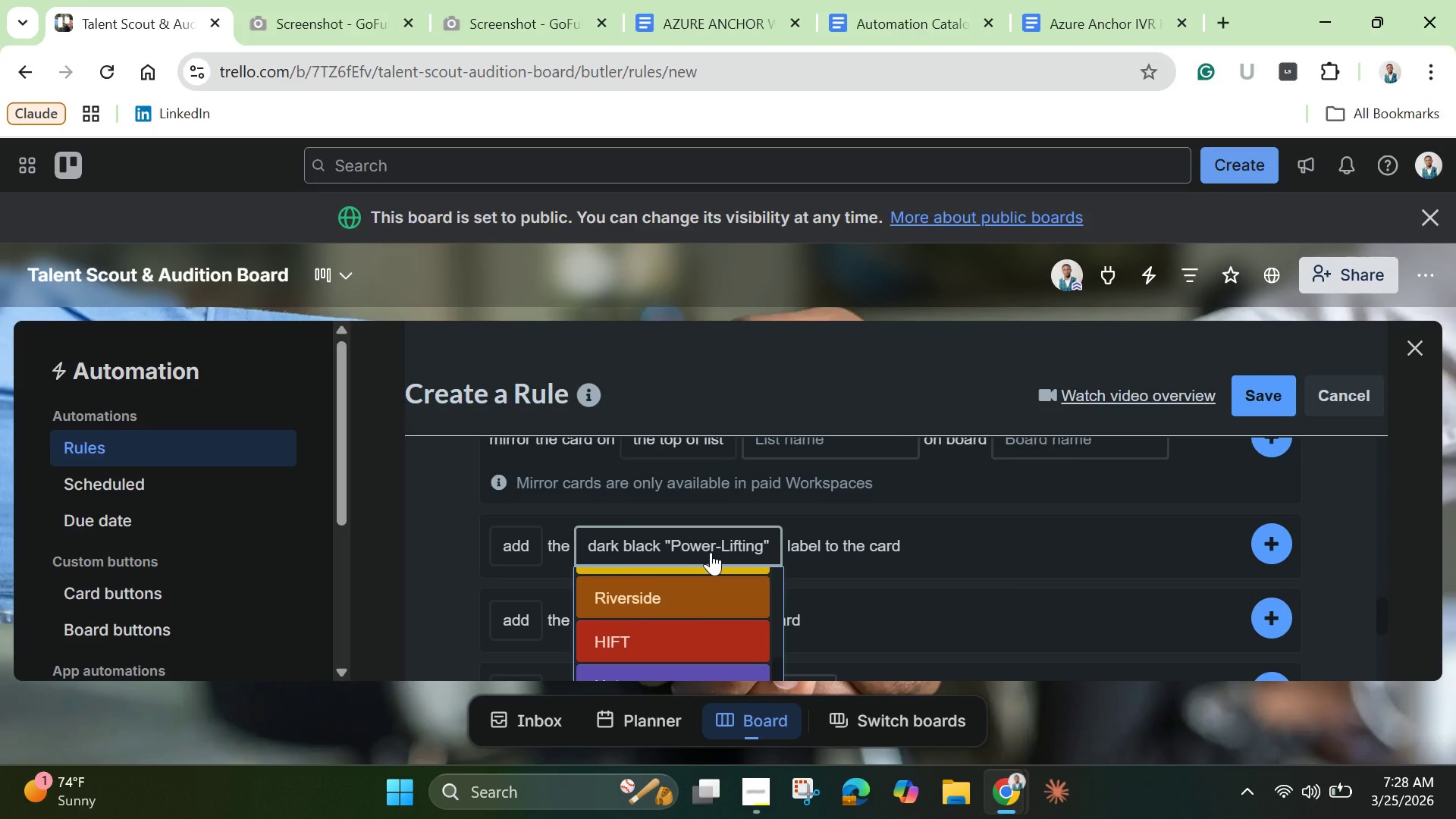 
scroll: coordinate [676, 592], scroll_direction: none, amount: 0.0
 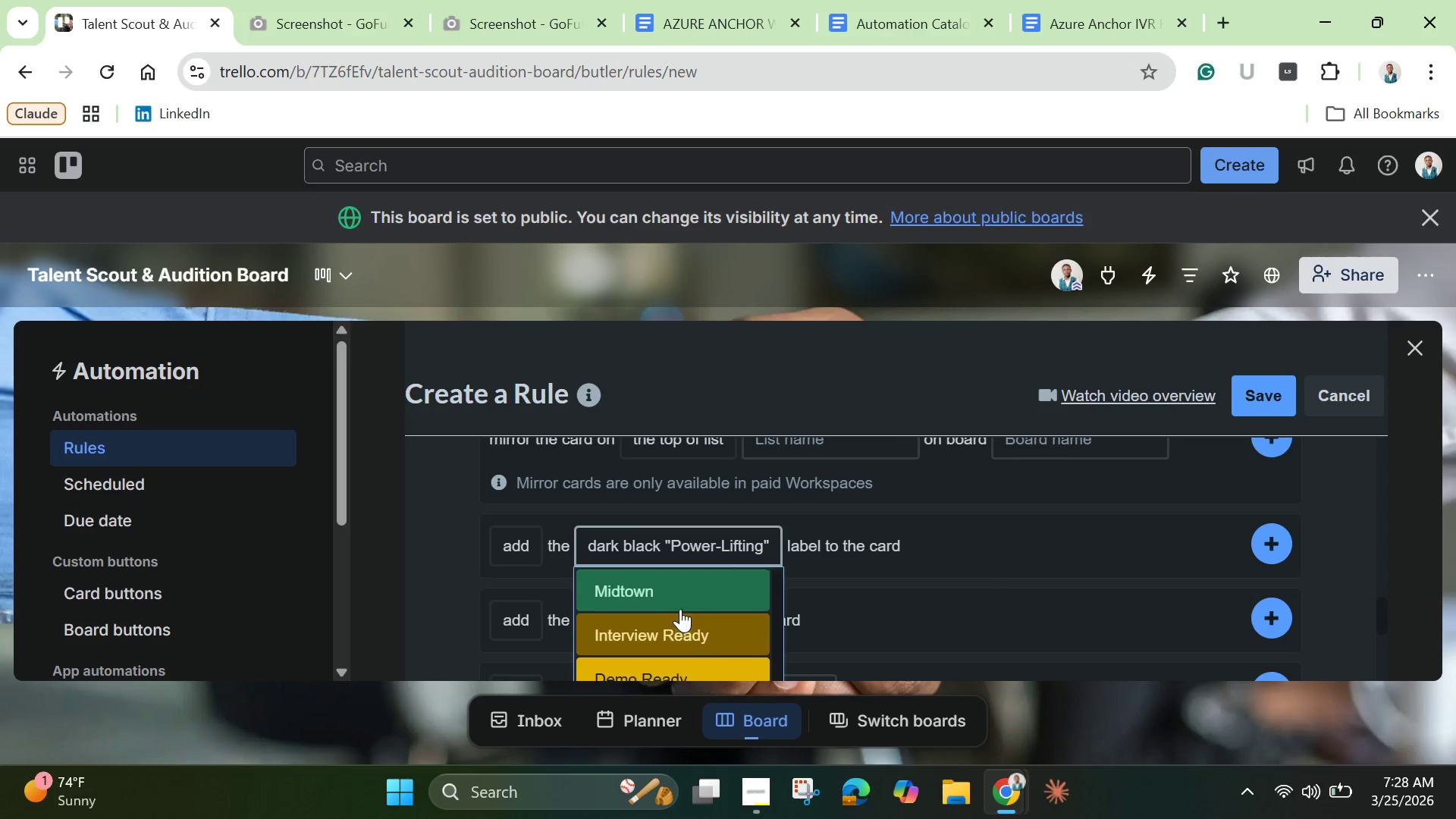 
scroll: coordinate [680, 609], scroll_direction: up, amount: 2.0
 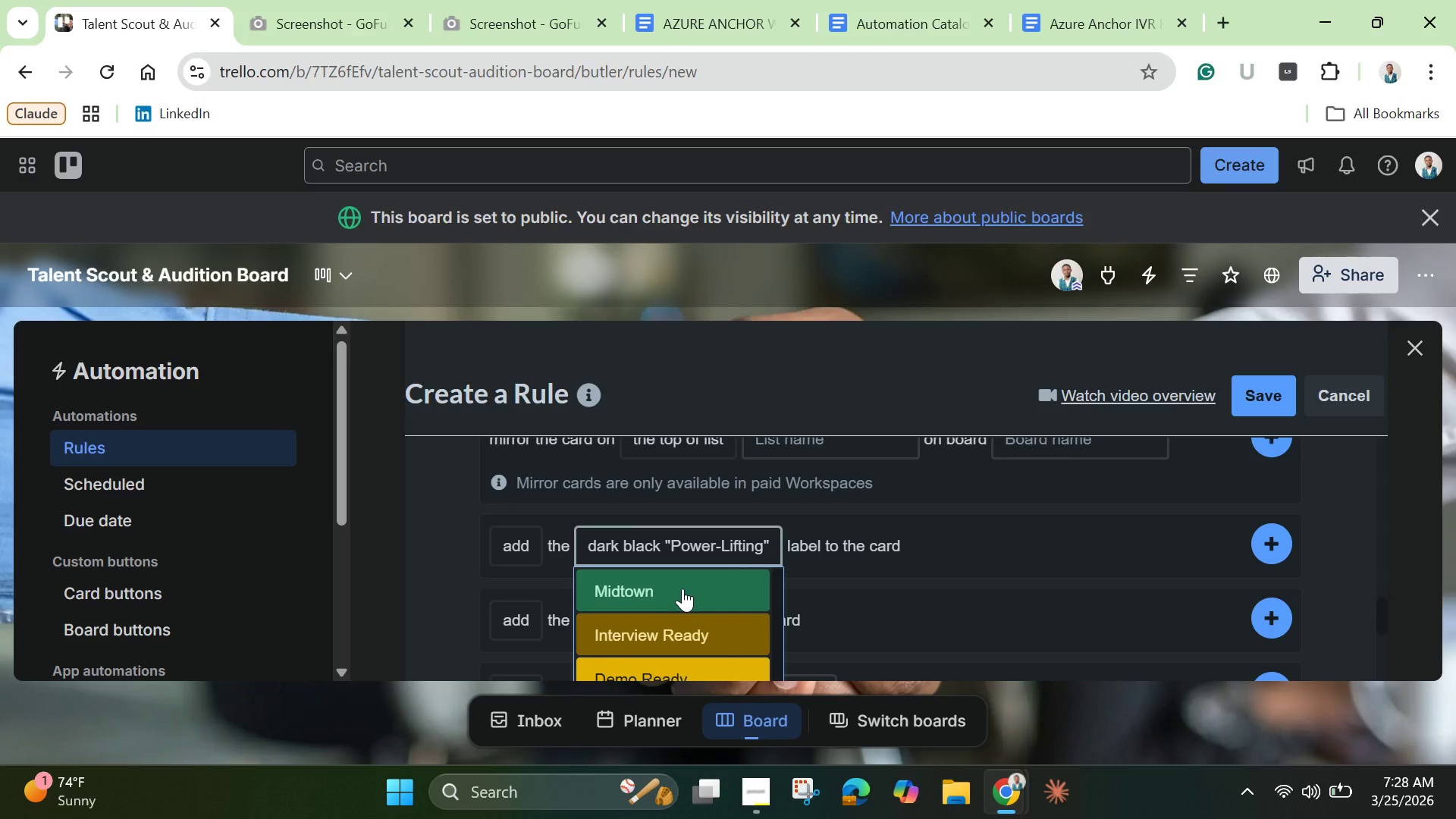 
left_click([682, 588])
 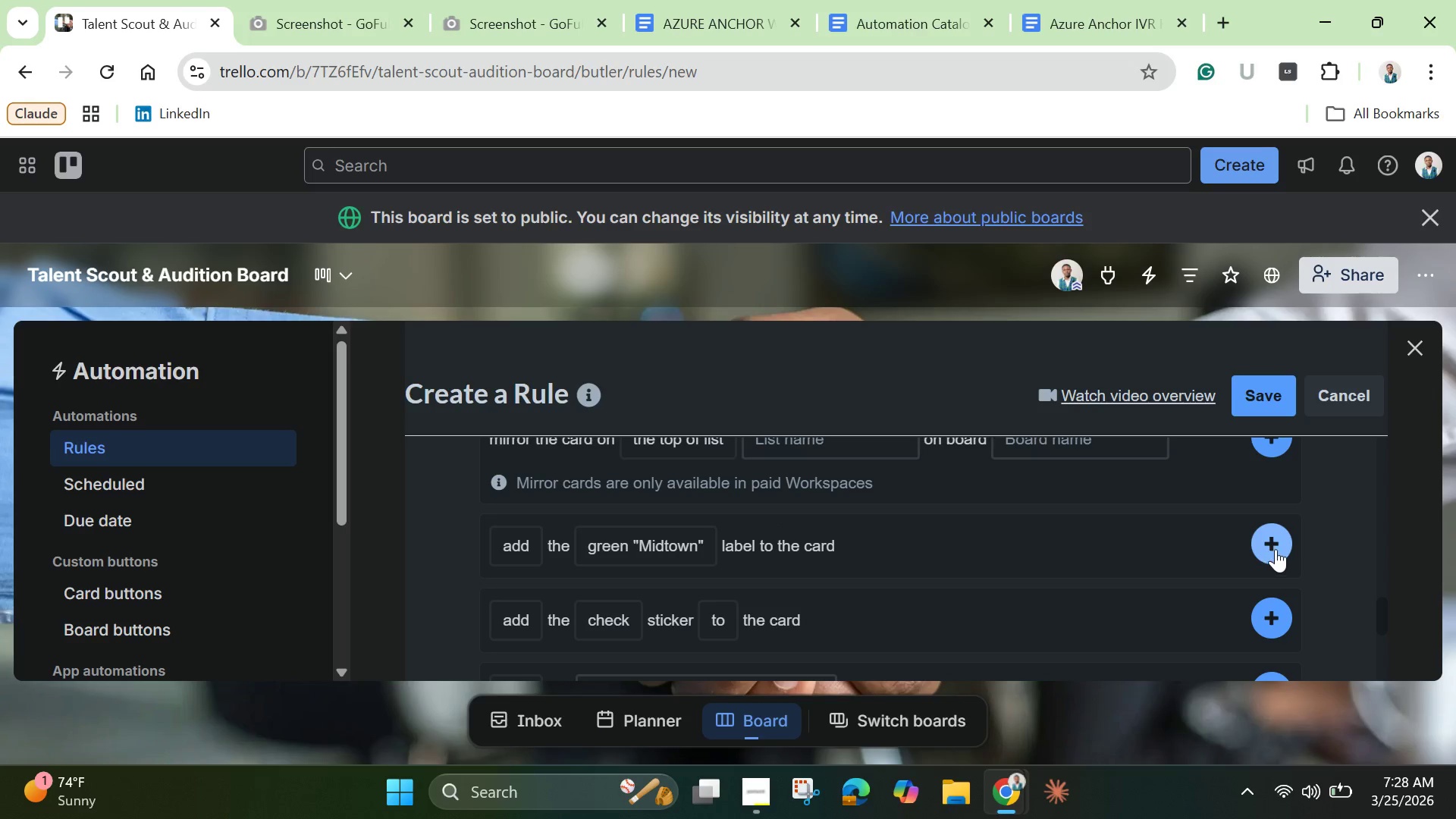 
left_click([1282, 554])
 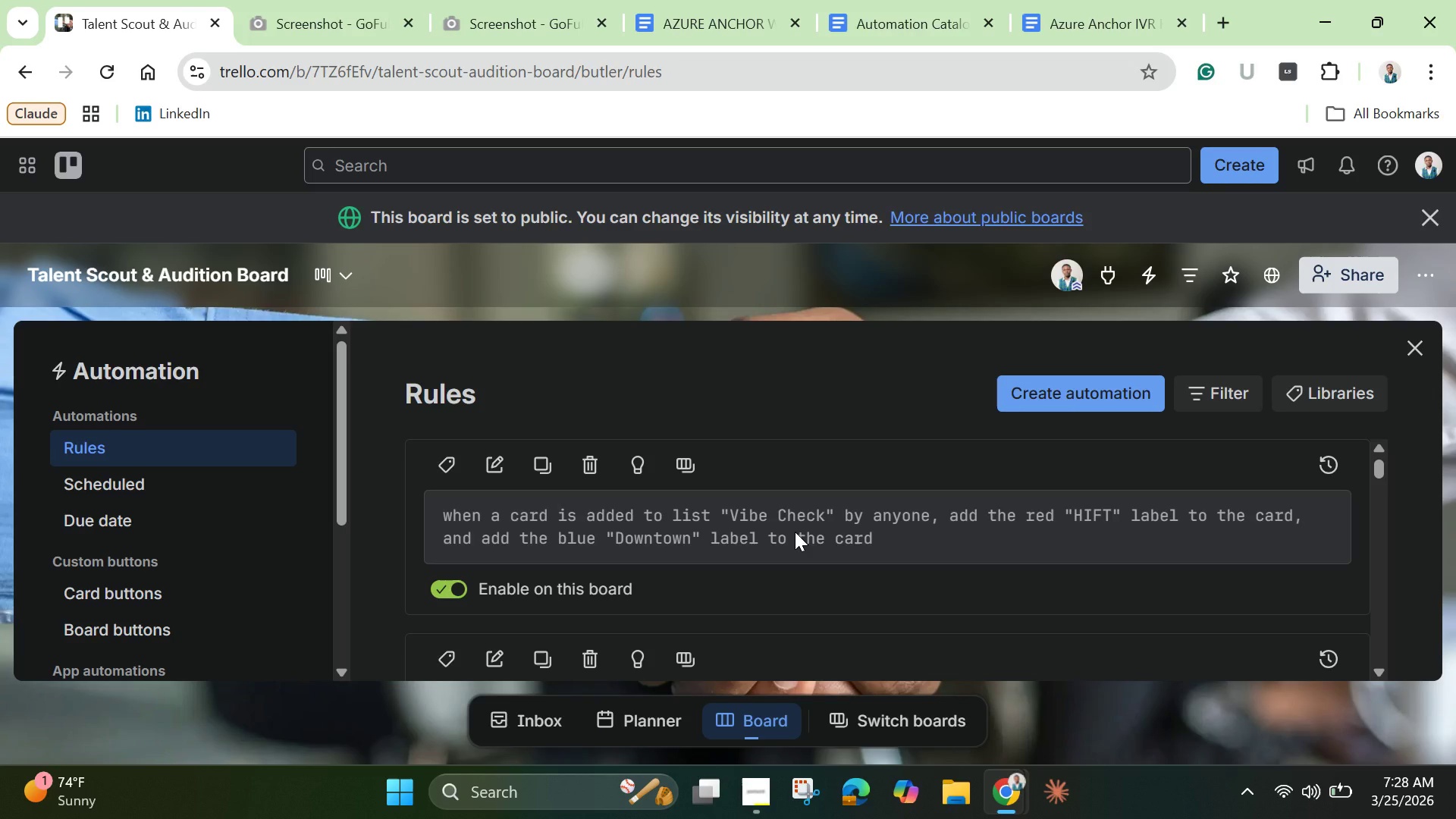 
wait(6.16)
 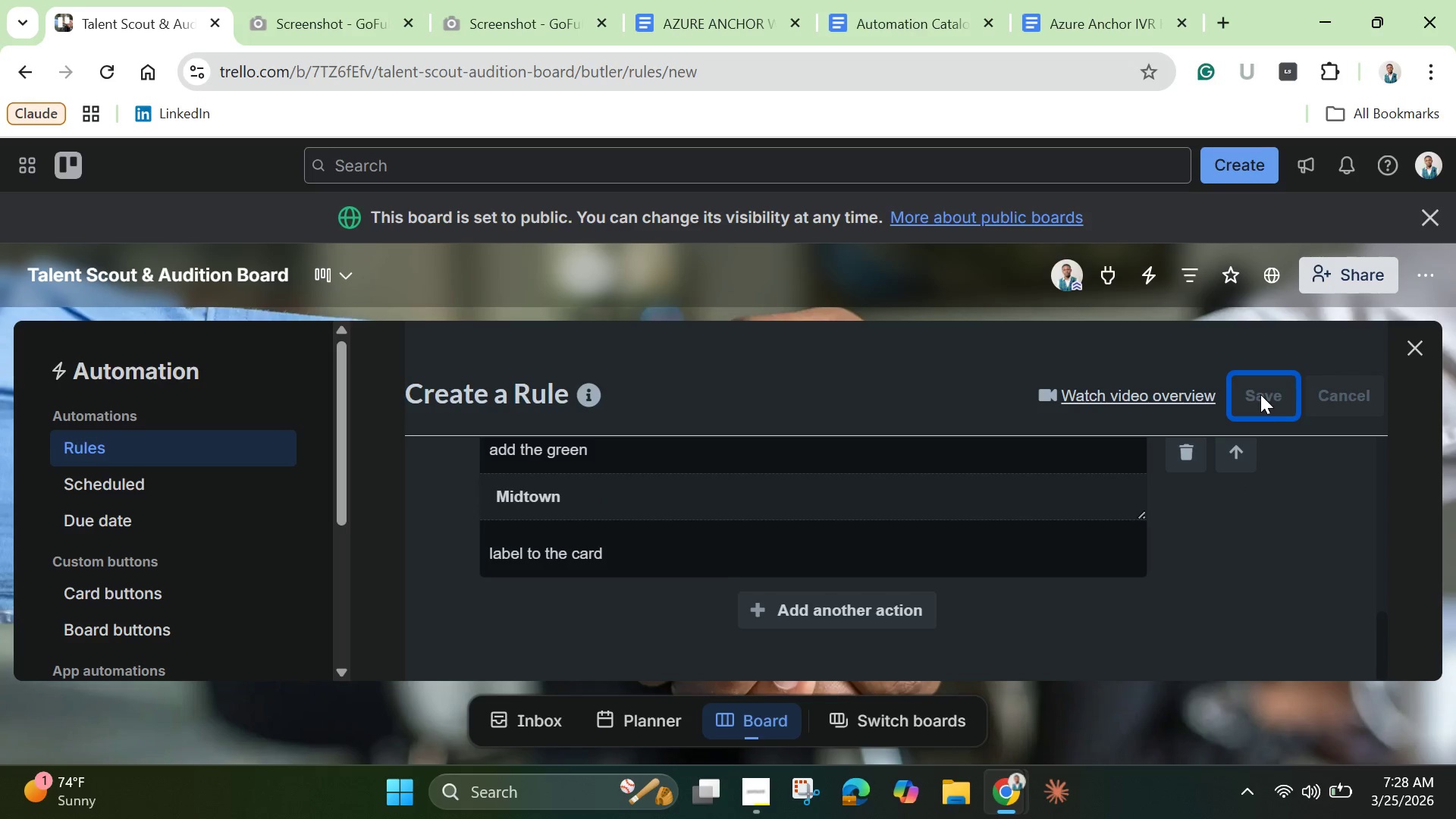 
scroll: coordinate [795, 532], scroll_direction: down, amount: 1.0
 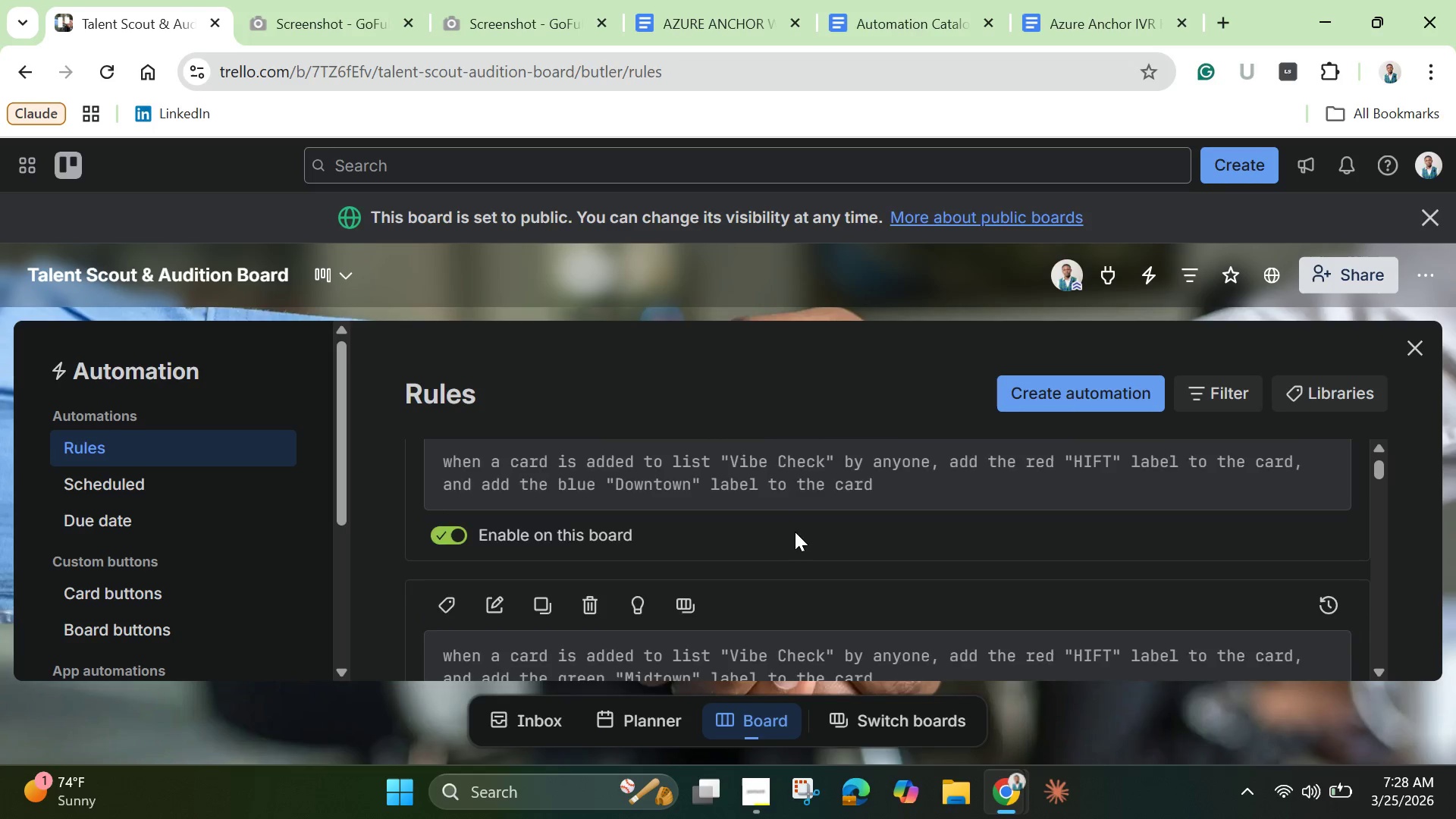 
scroll: coordinate [795, 532], scroll_direction: up, amount: 1.0
 